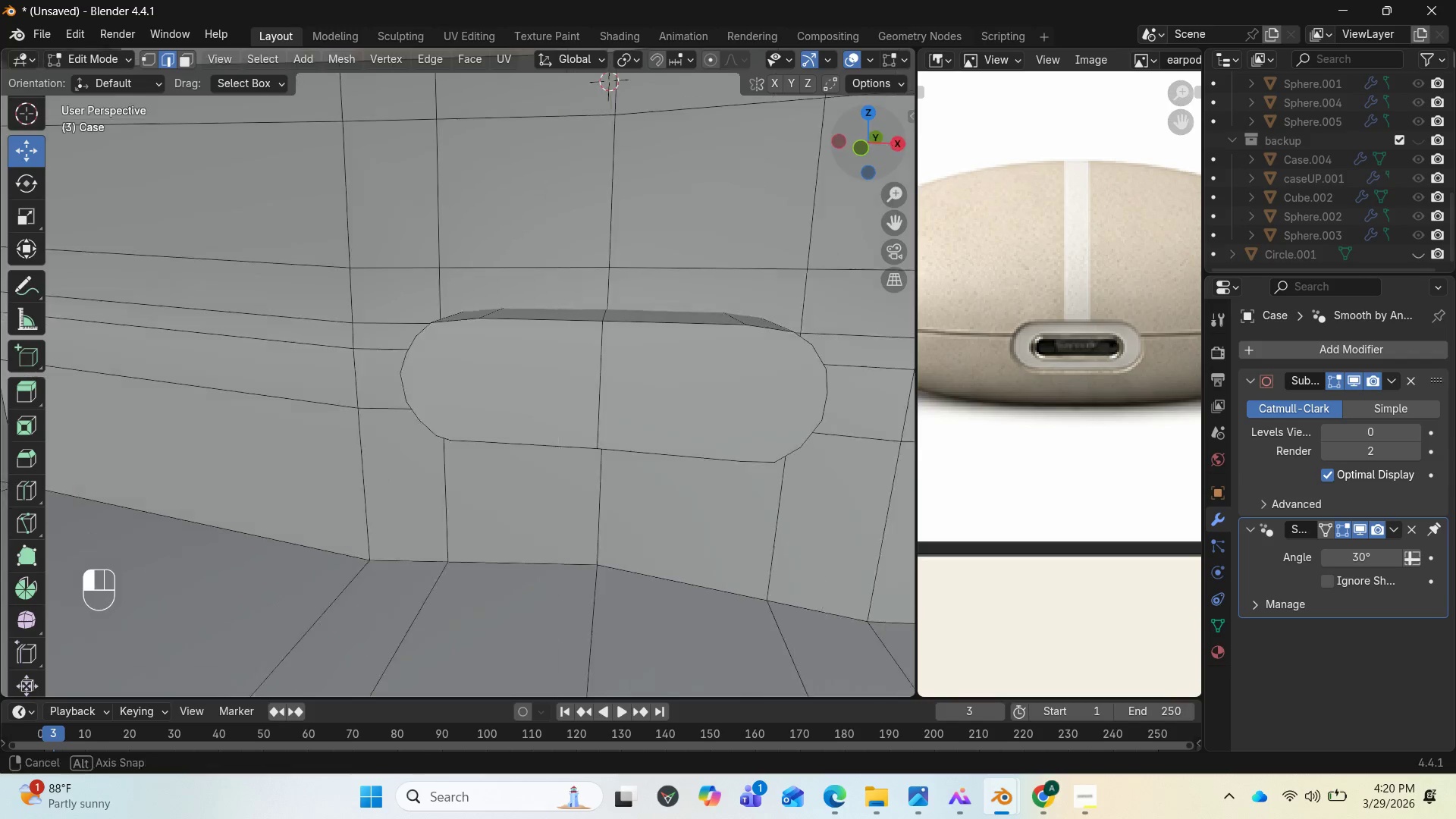 
left_click_drag(start_coordinate=[886, 138], to_coordinate=[868, 136])
 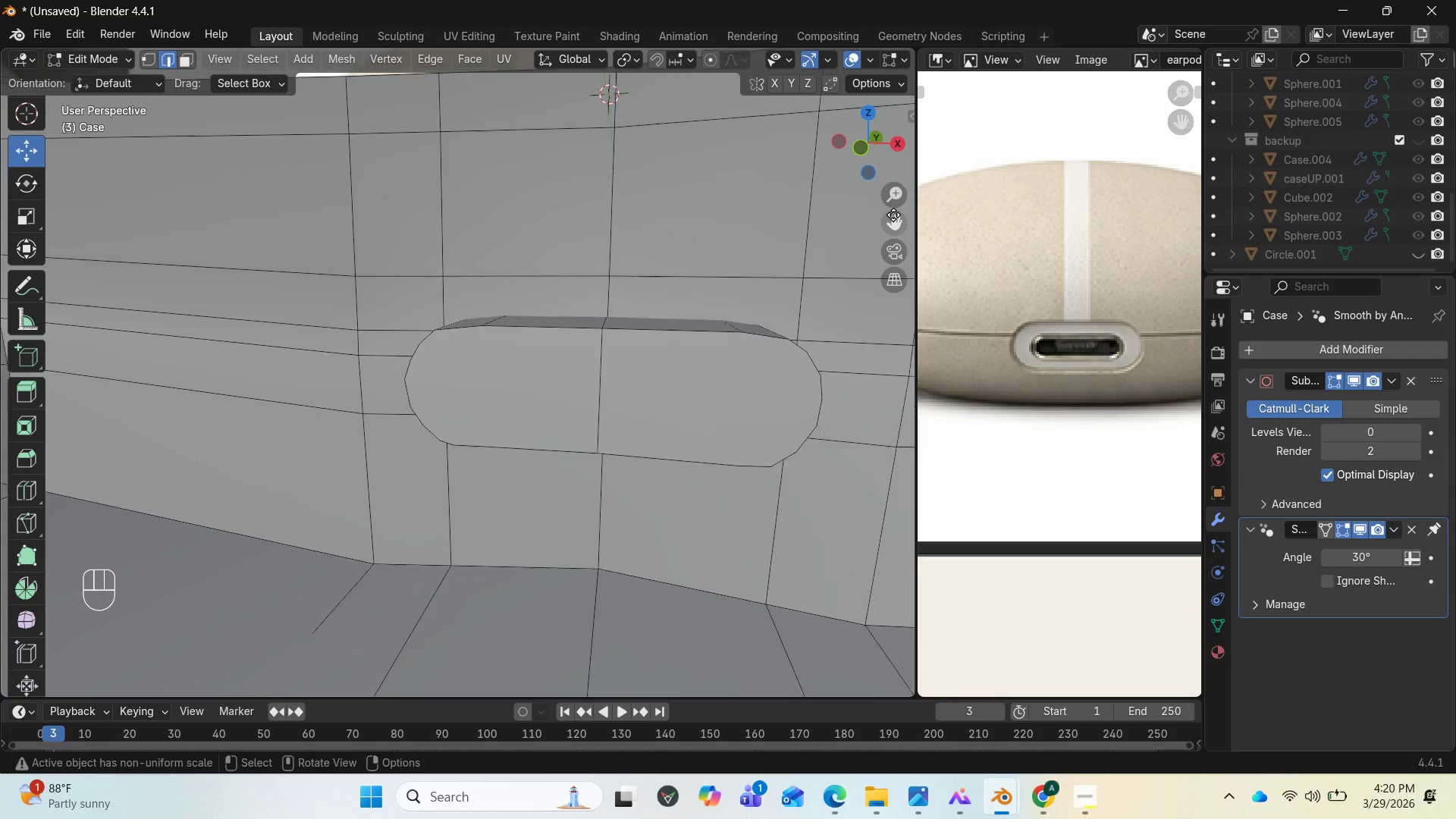 
scroll: coordinate [893, 215], scroll_direction: down, amount: 2.0
 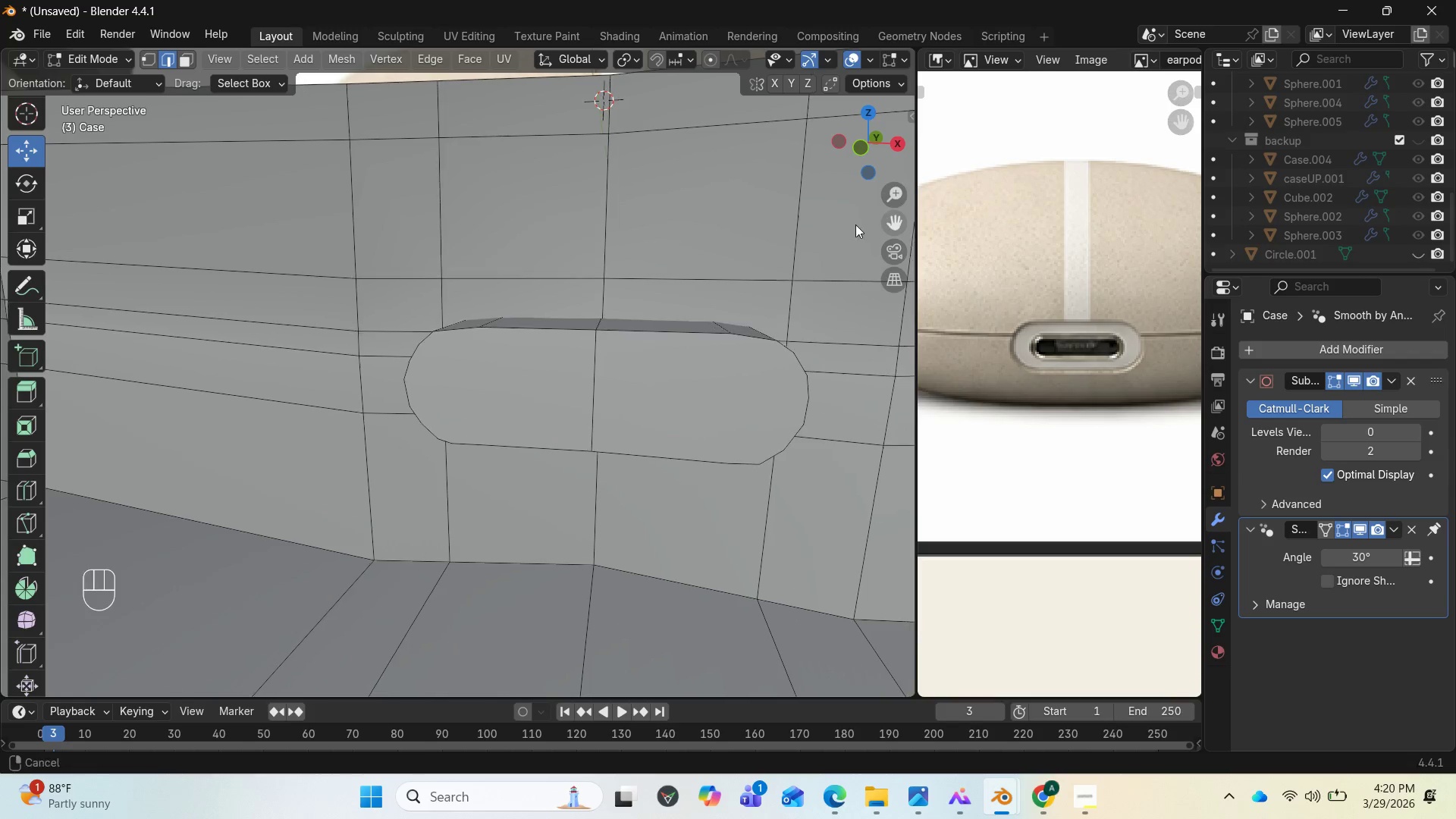 
left_click_drag(start_coordinate=[887, 221], to_coordinate=[842, 482])
 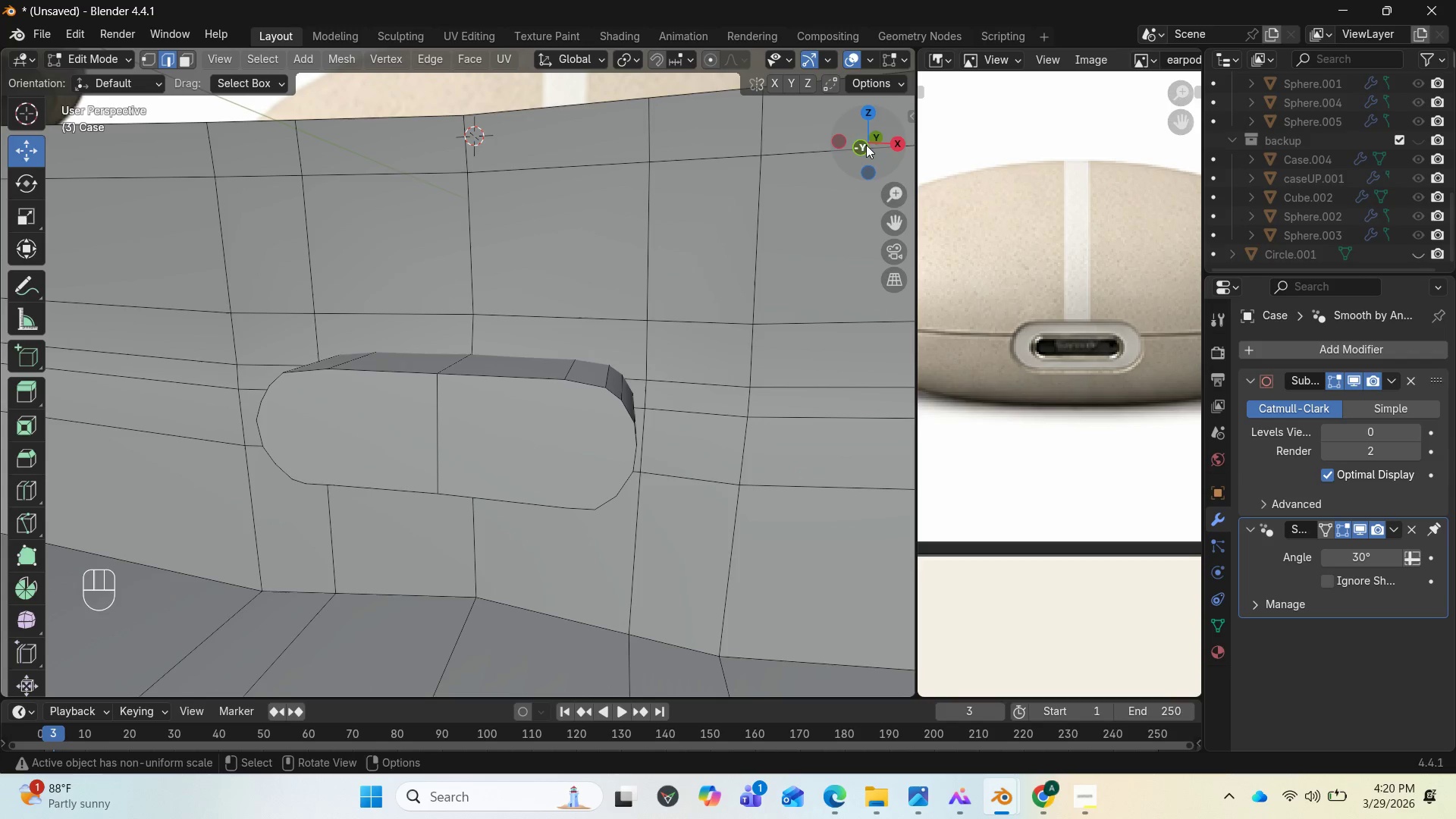 
left_click_drag(start_coordinate=[886, 148], to_coordinate=[849, 187])
 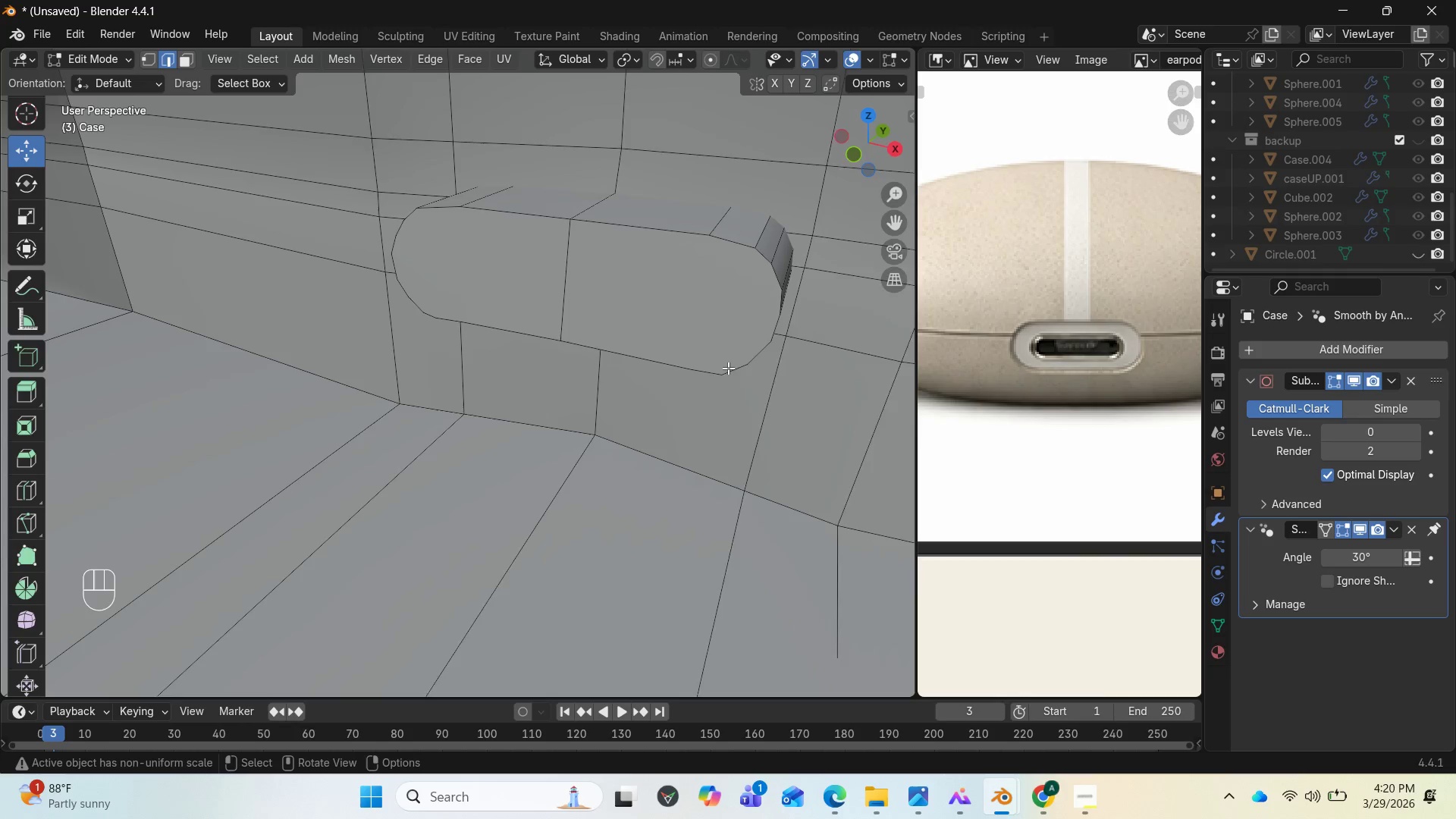 
scroll: coordinate [728, 368], scroll_direction: up, amount: 1.0
 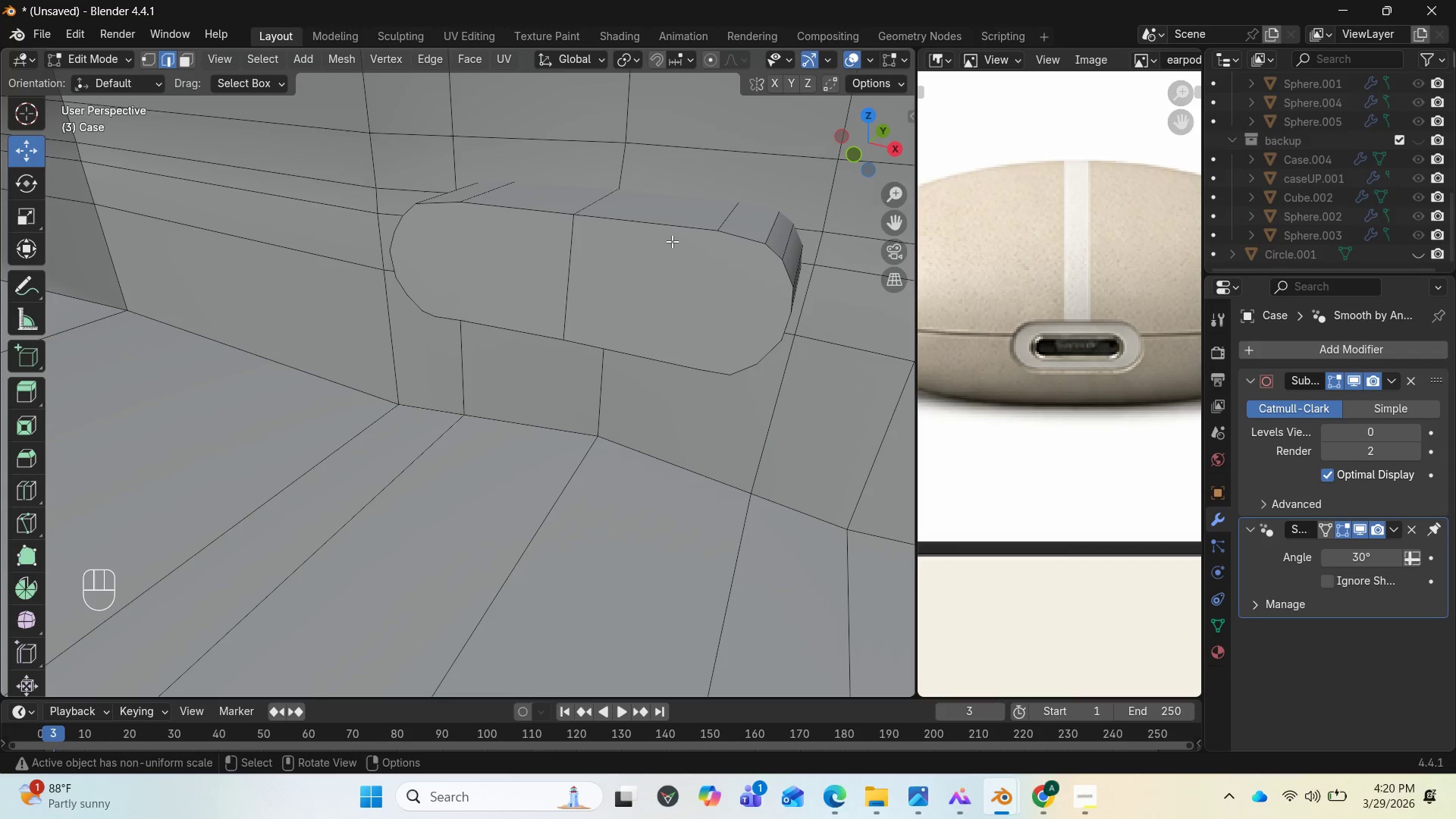 
wait(5.24)
 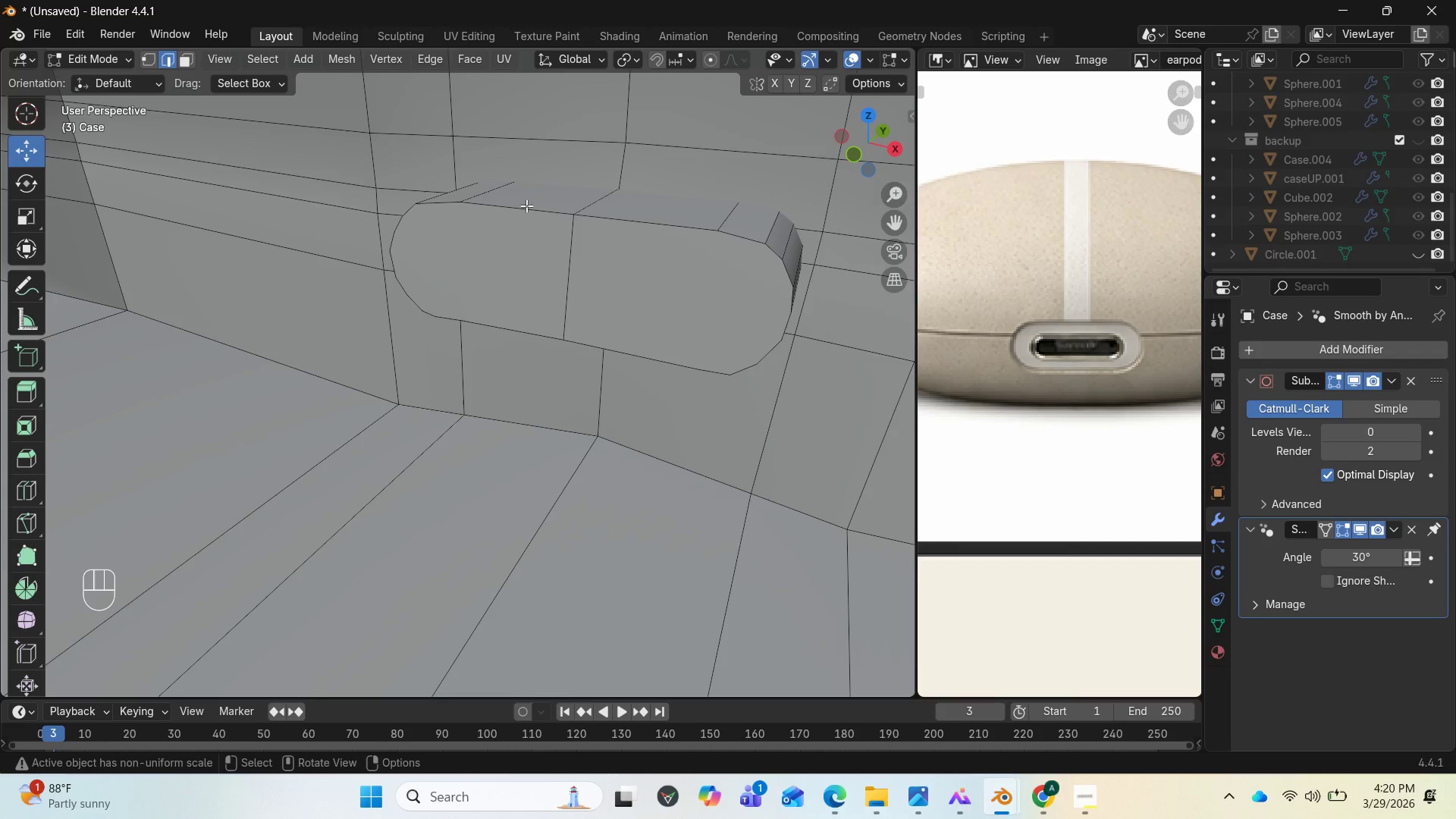 
left_click([673, 241])
 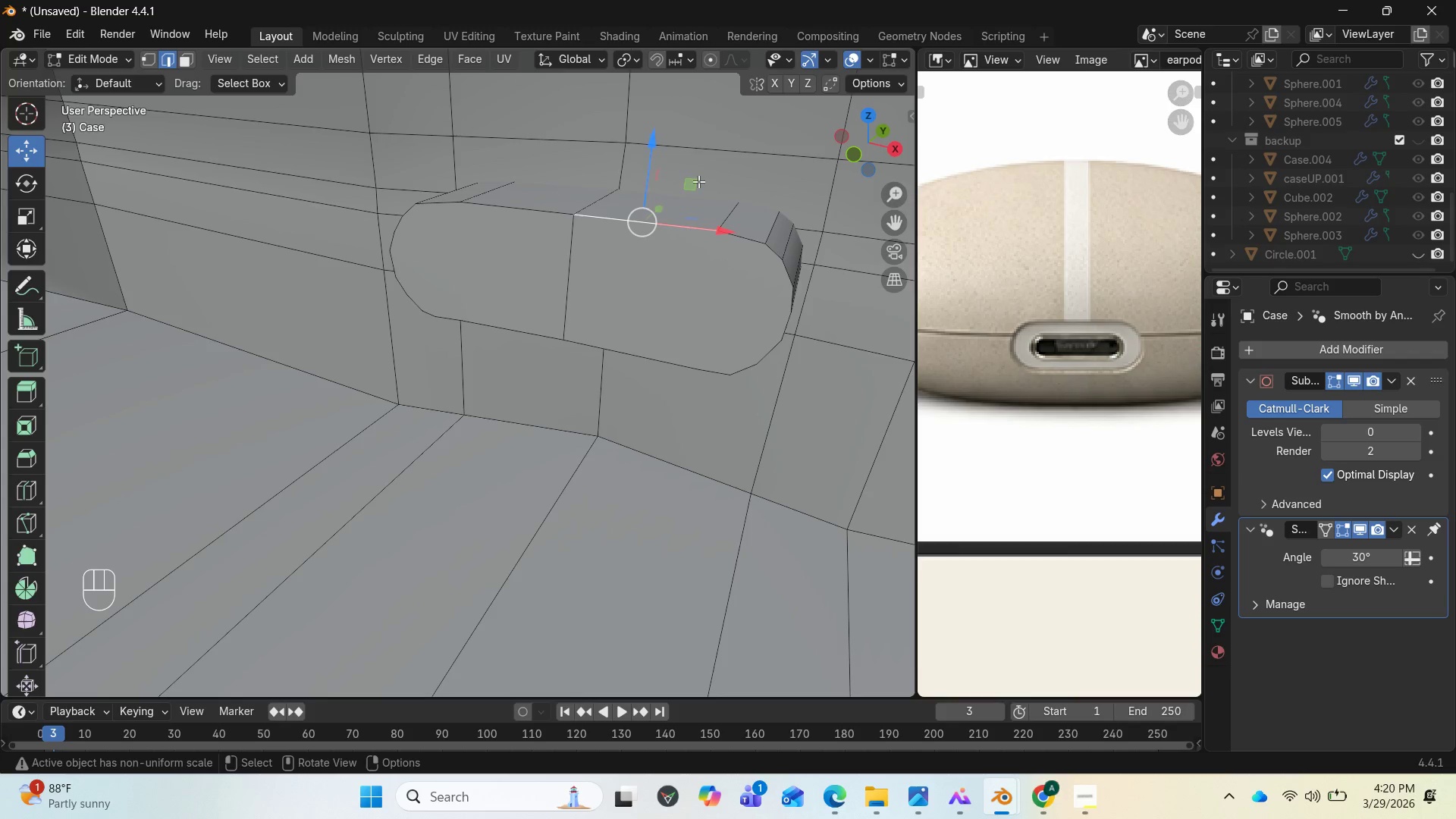 
left_click_drag(start_coordinate=[862, 157], to_coordinate=[41, 140])
 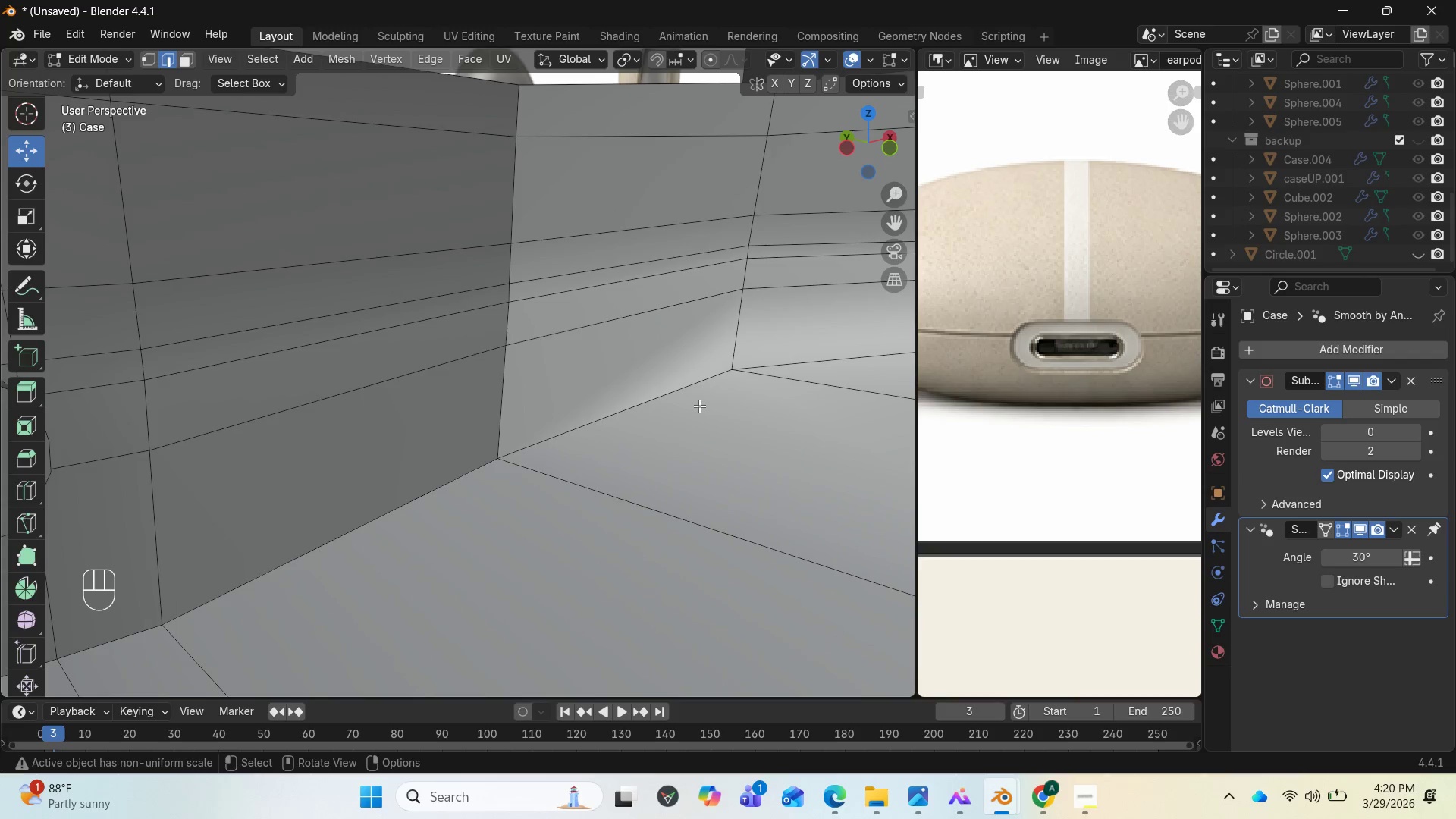 
scroll: coordinate [714, 344], scroll_direction: down, amount: 15.0
 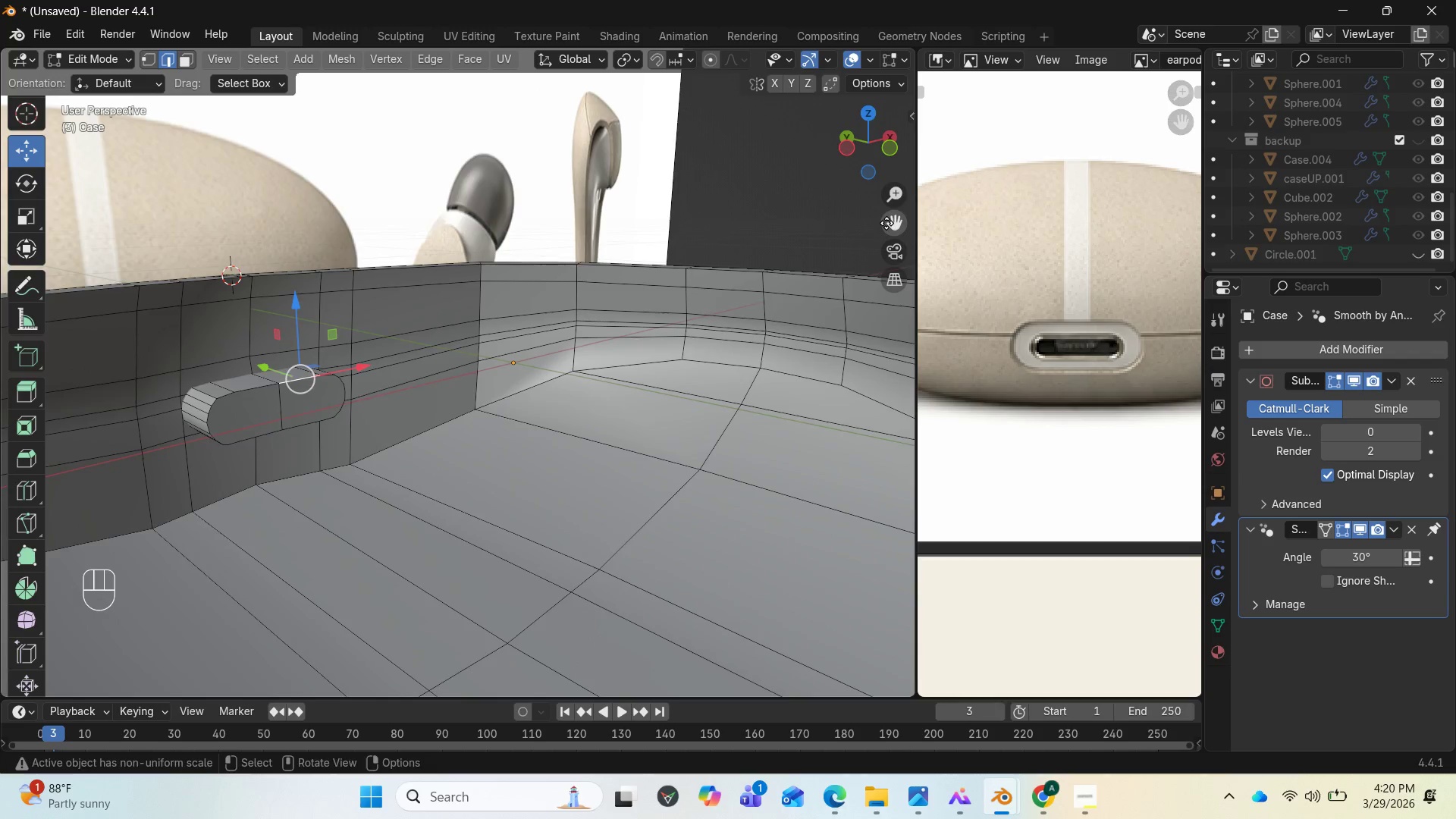 
left_click_drag(start_coordinate=[886, 223], to_coordinate=[197, 198])
 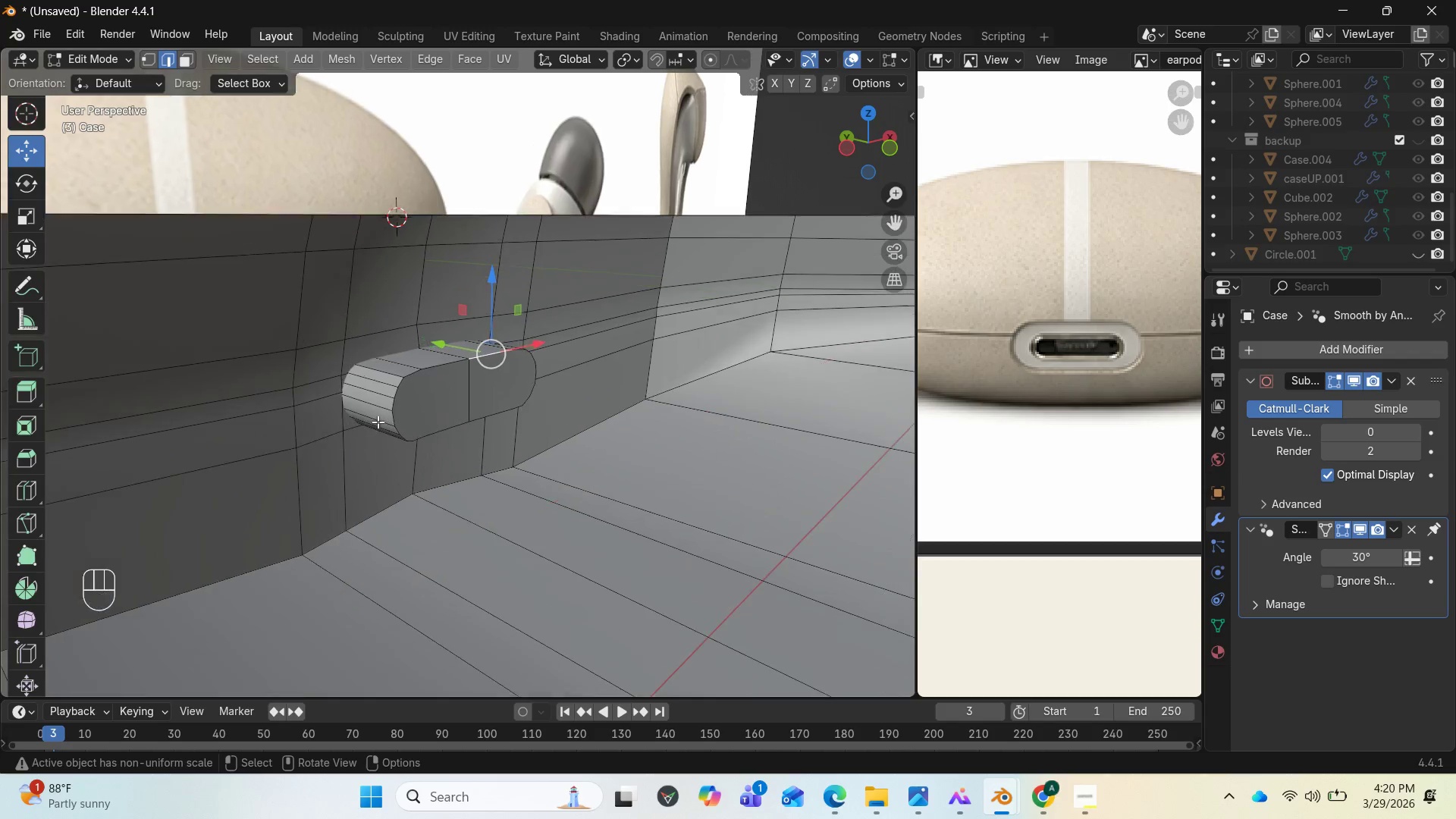 
scroll: coordinate [372, 422], scroll_direction: up, amount: 3.0
 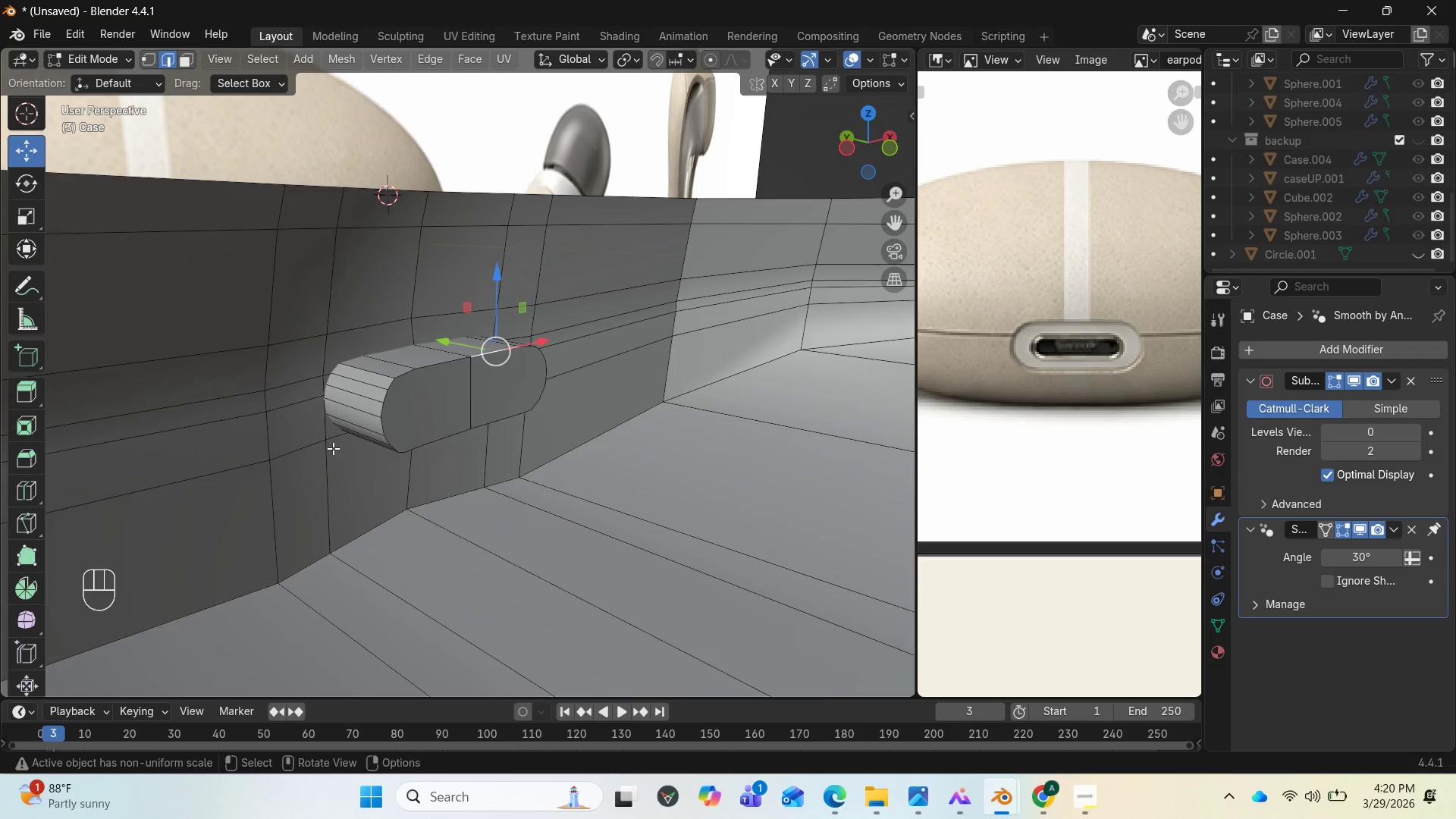 
scroll: coordinate [333, 448], scroll_direction: down, amount: 1.0
 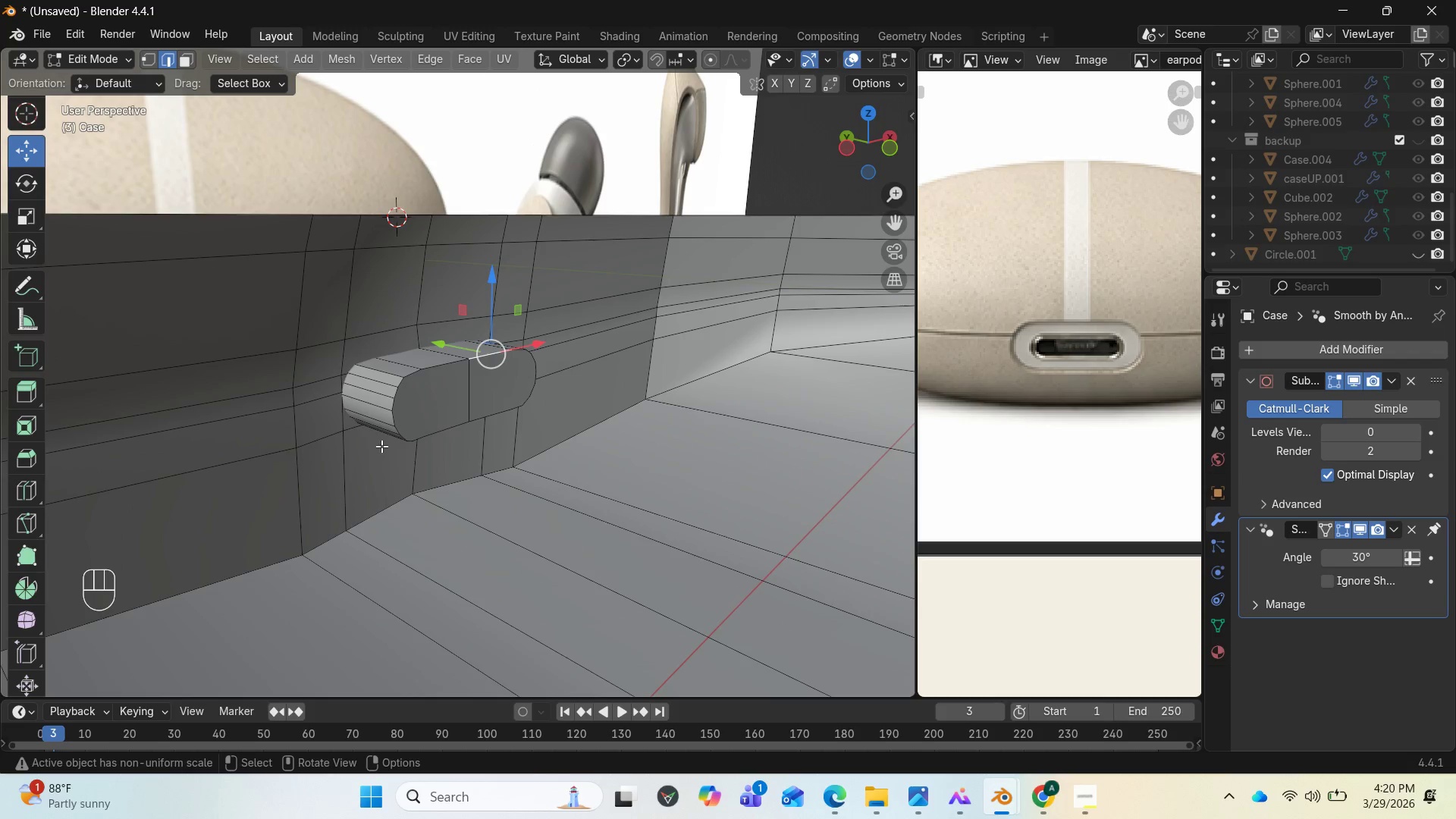 
key(Control+Z)
 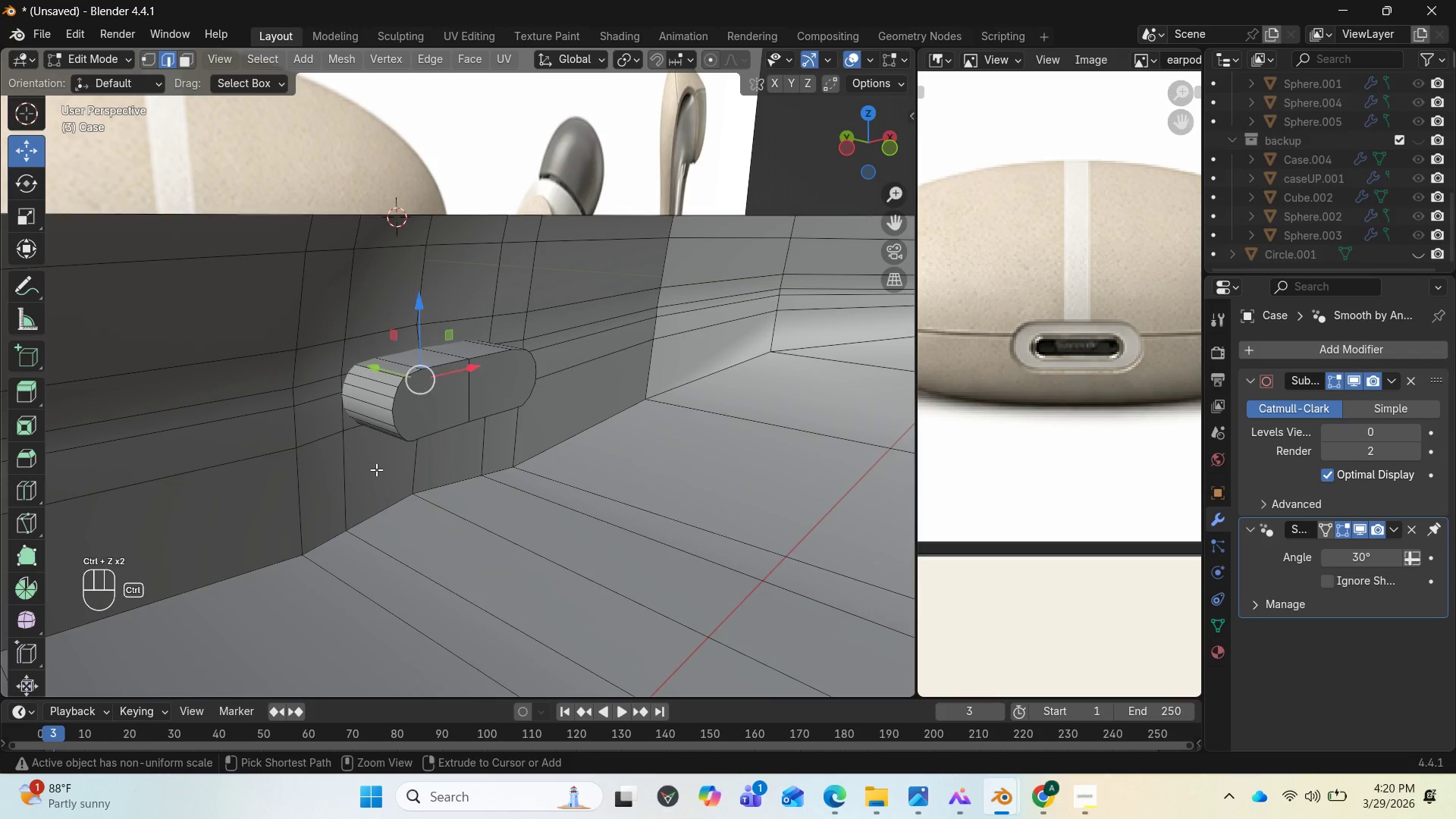 
key(Control+Z)
 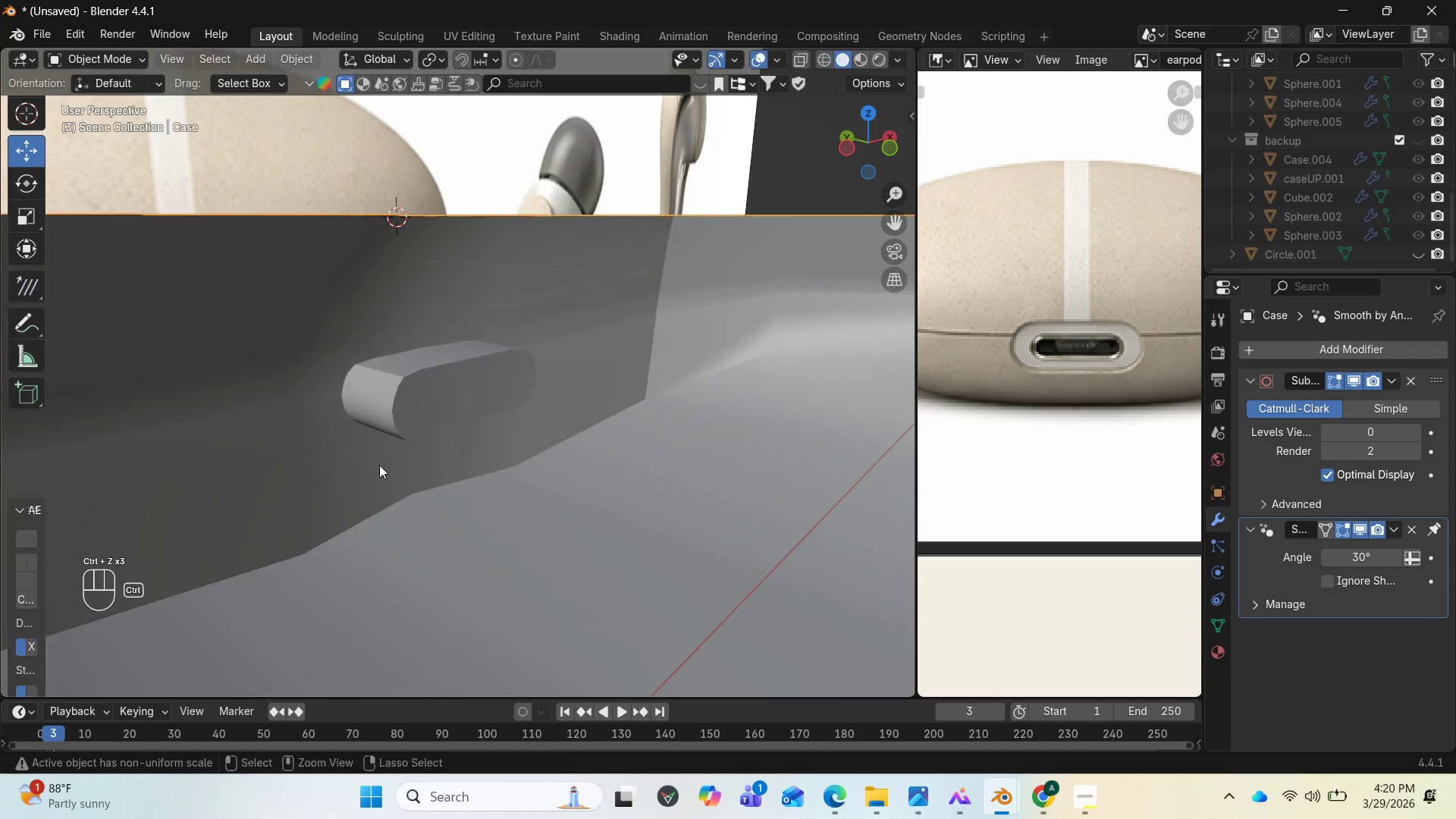 
key(Control+Z)
 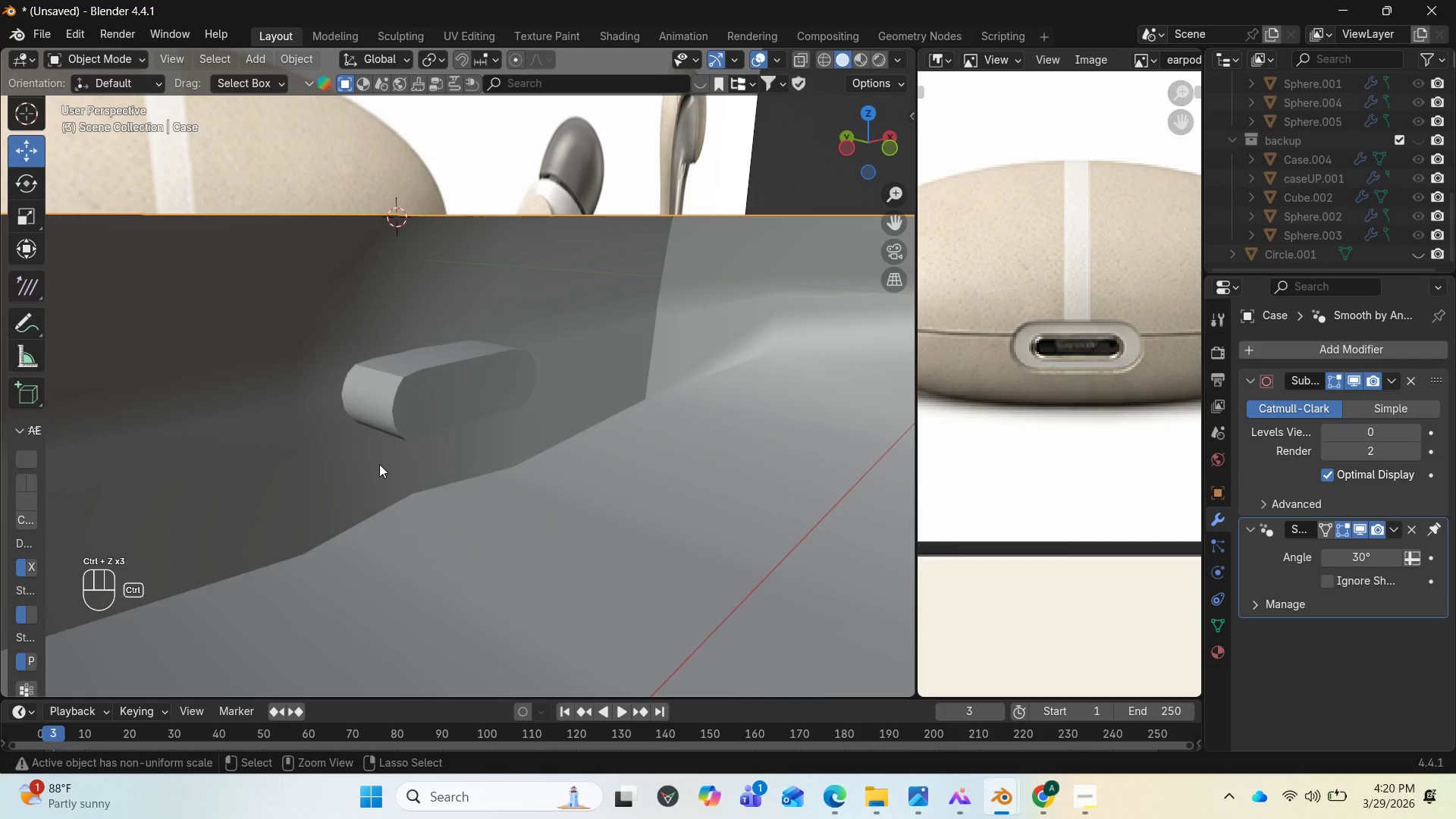 
key(Control+Z)
 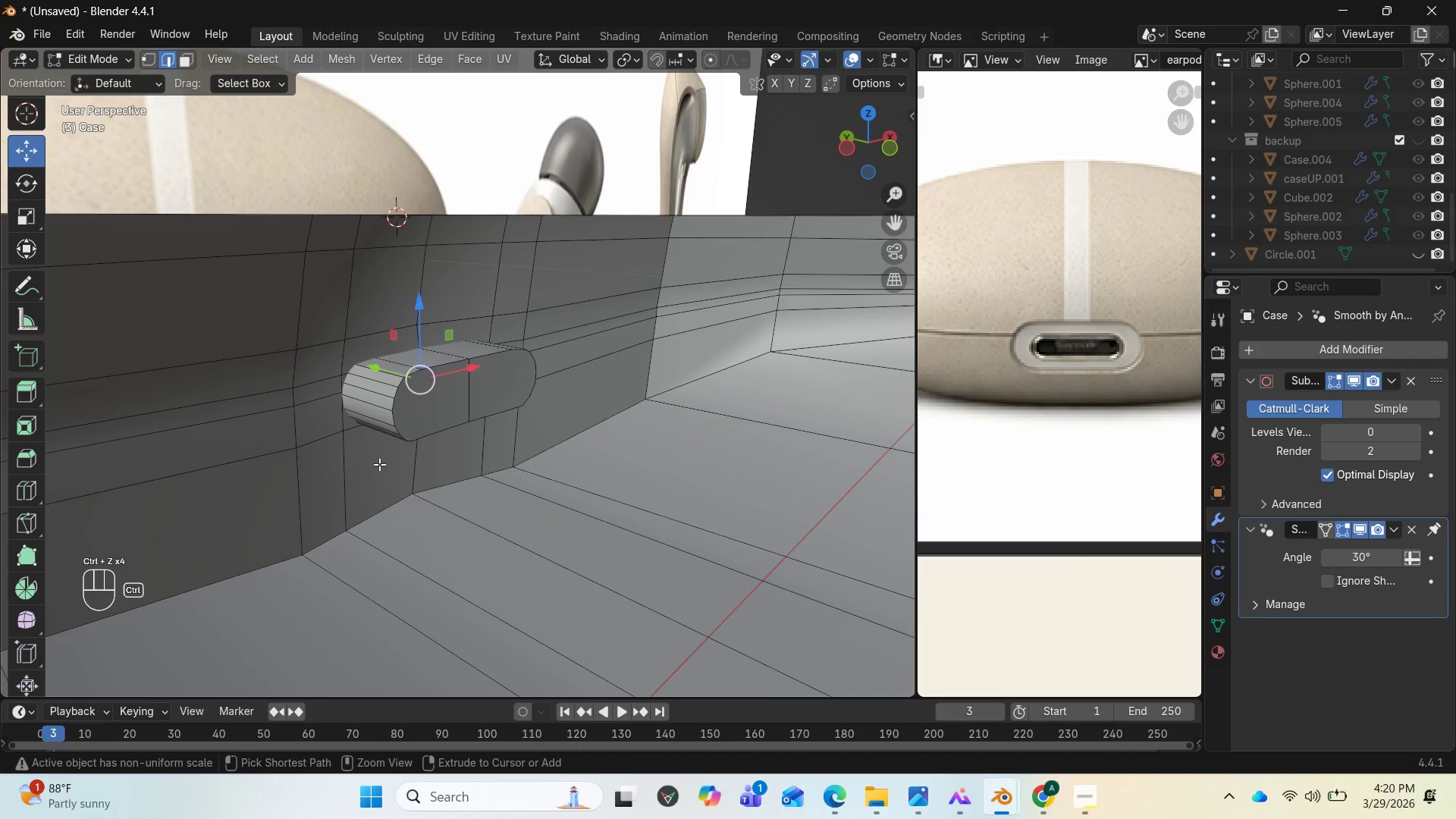 
key(Control+Z)
 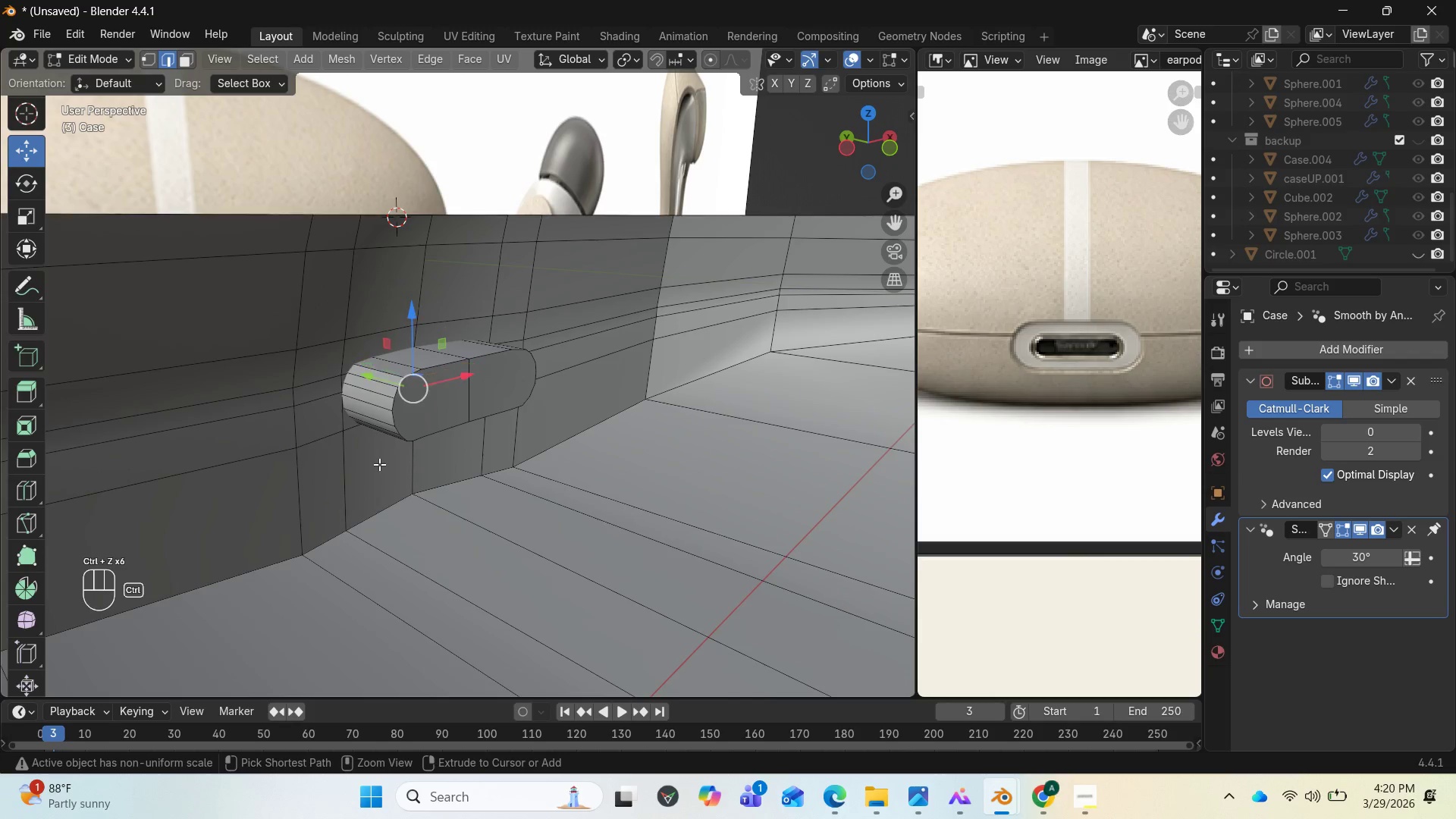 
key(Control+Z)
 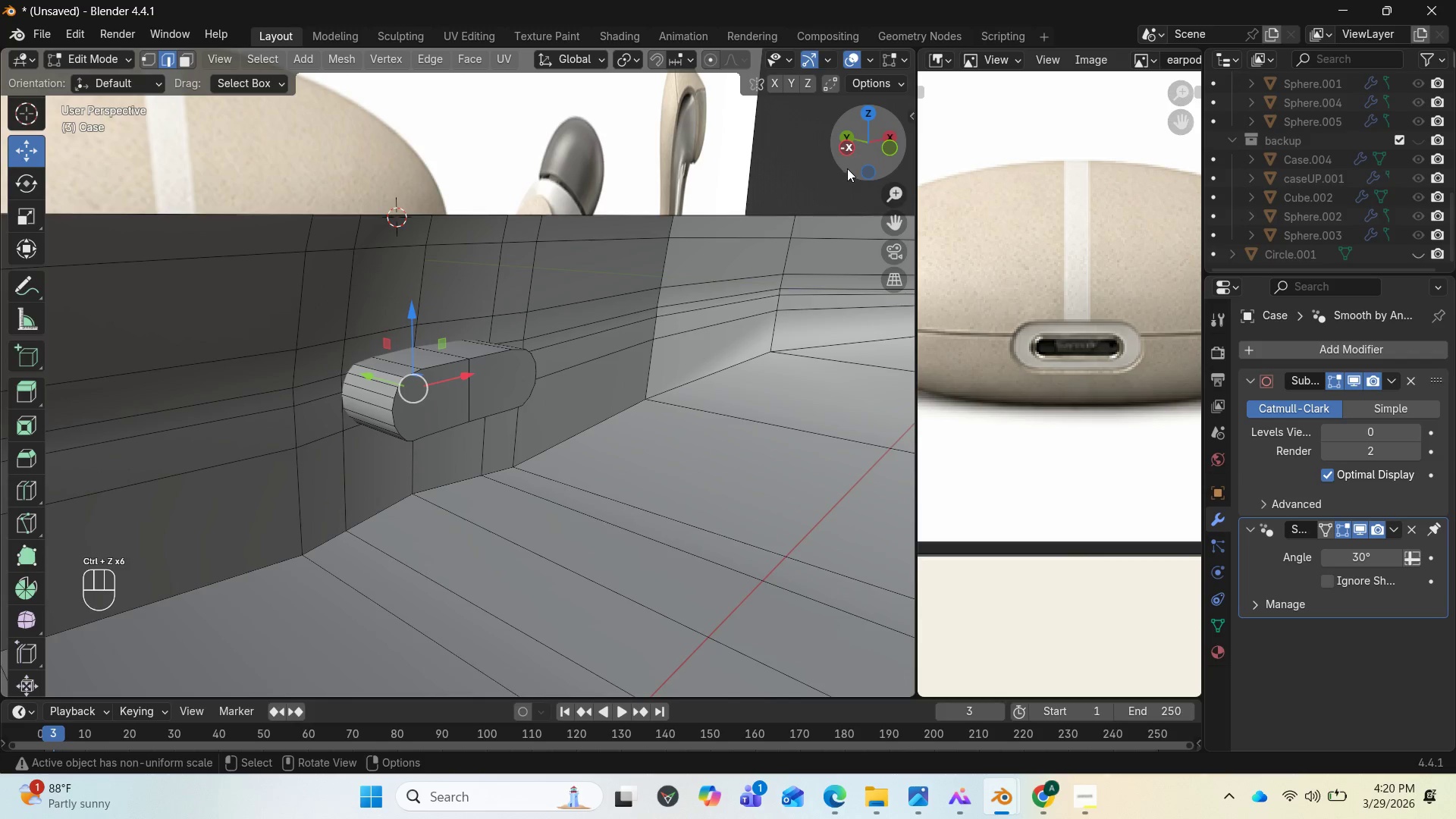 
left_click_drag(start_coordinate=[857, 157], to_coordinate=[797, 126])
 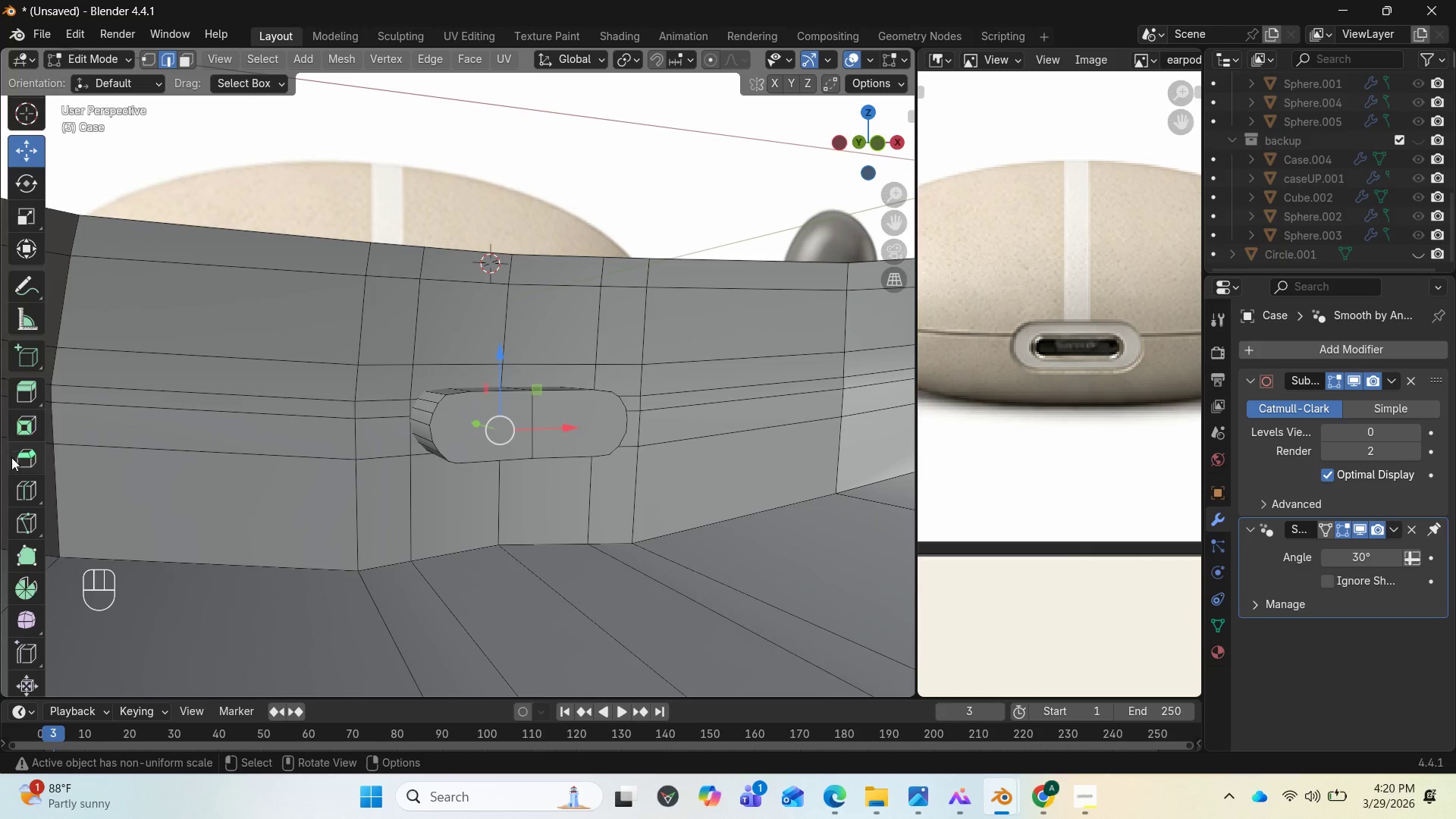 
left_click([21, 520])
 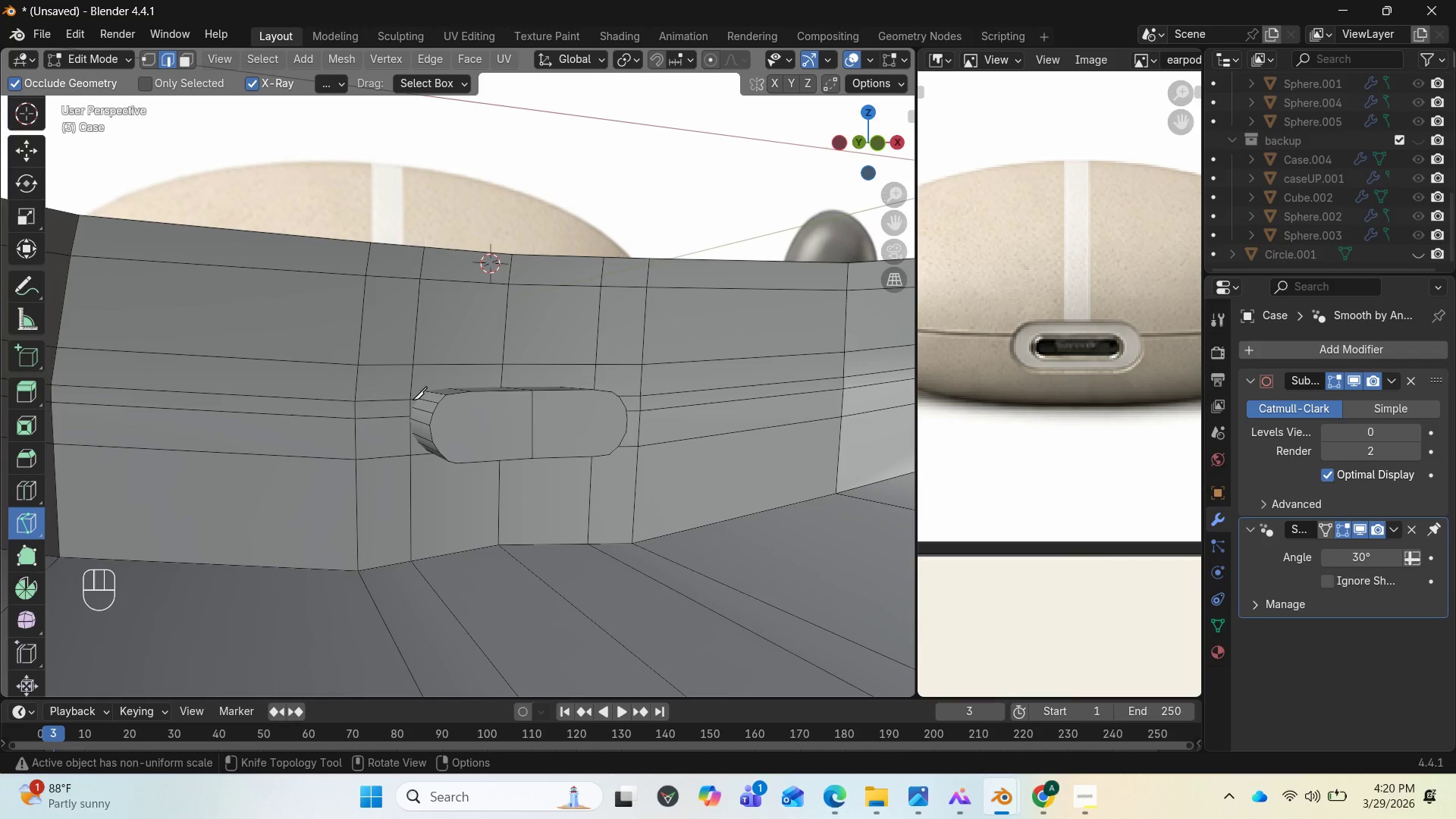 
wait(6.81)
 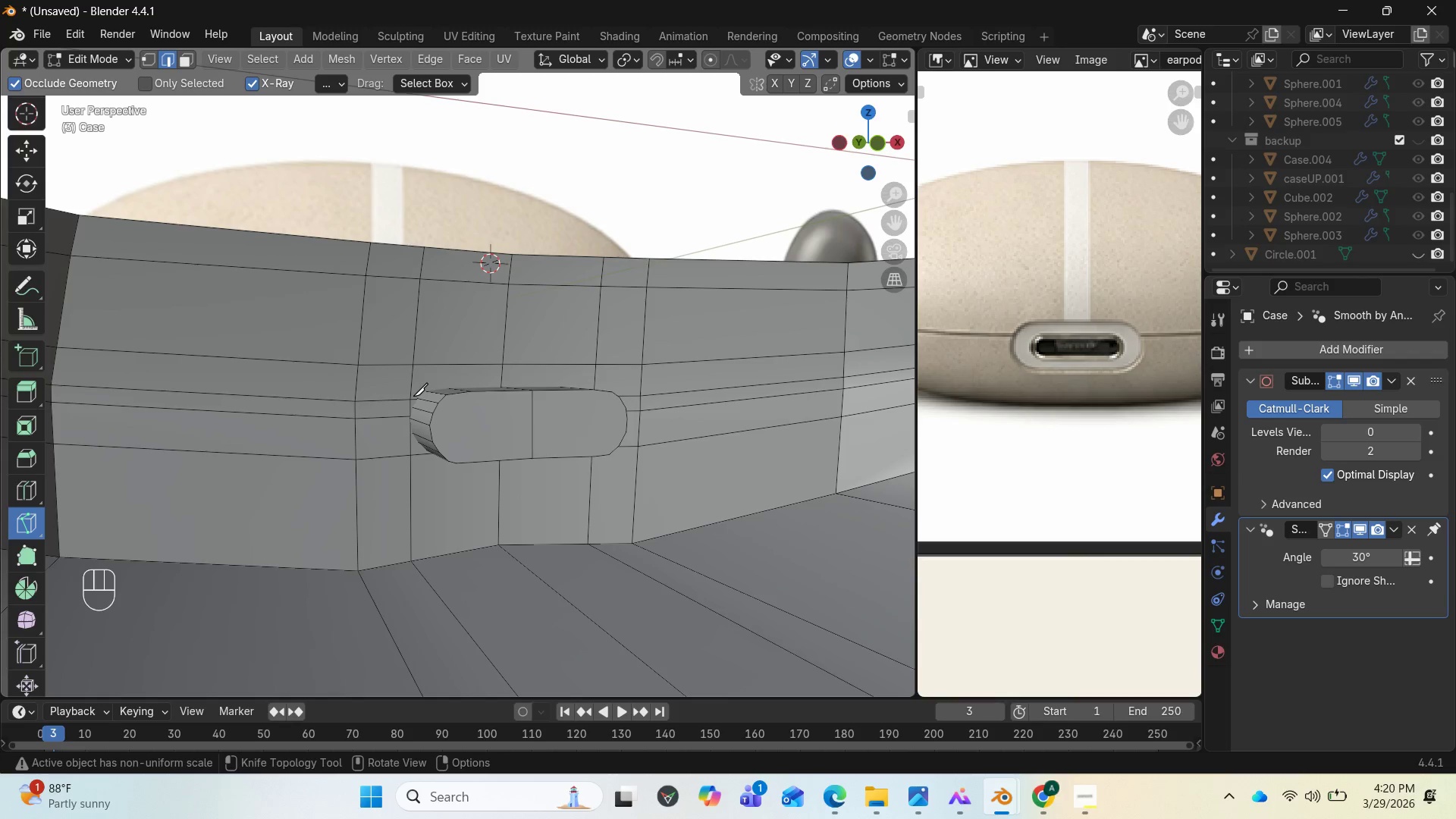 
left_click([413, 400])
 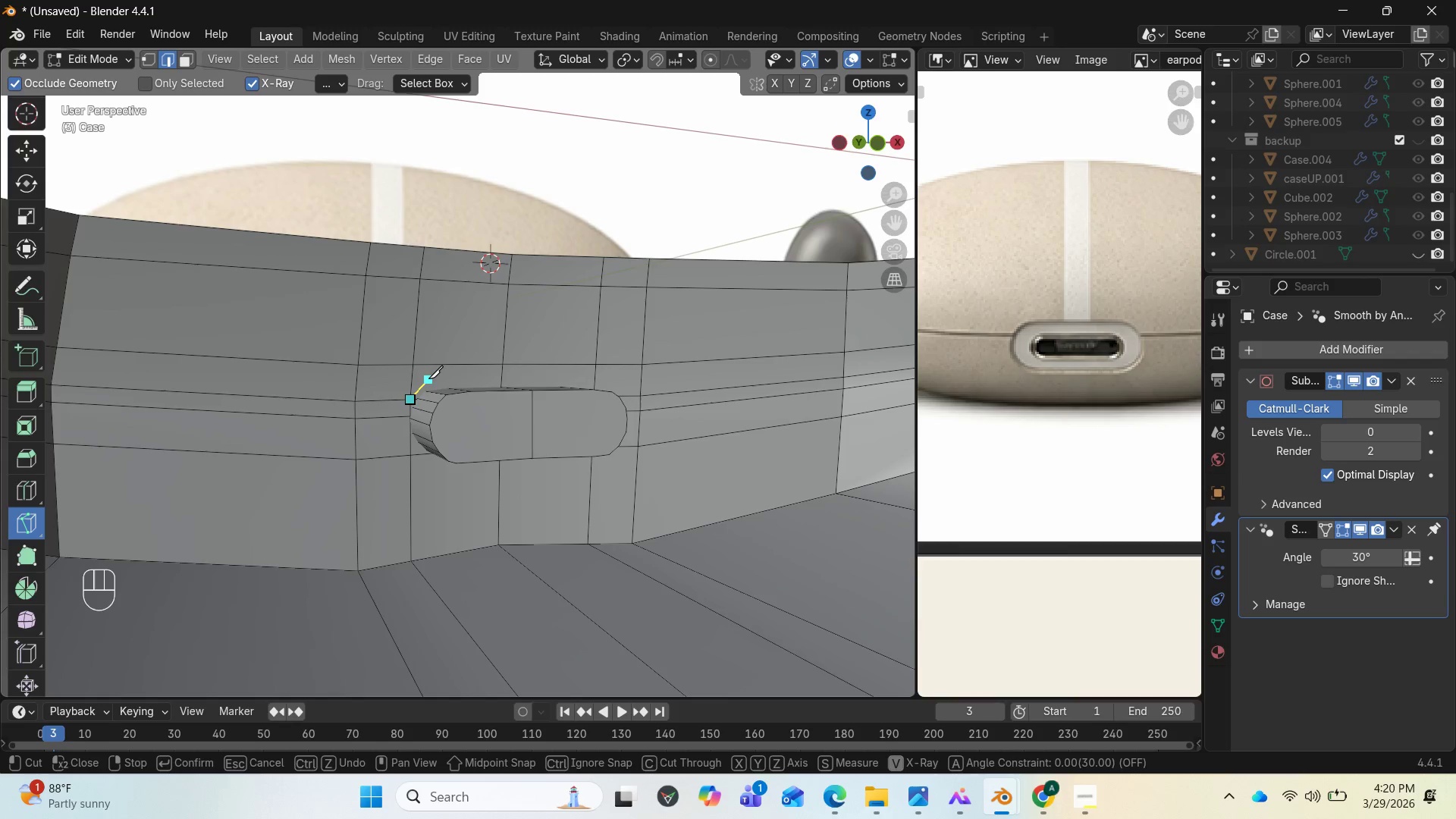 
wait(6.0)
 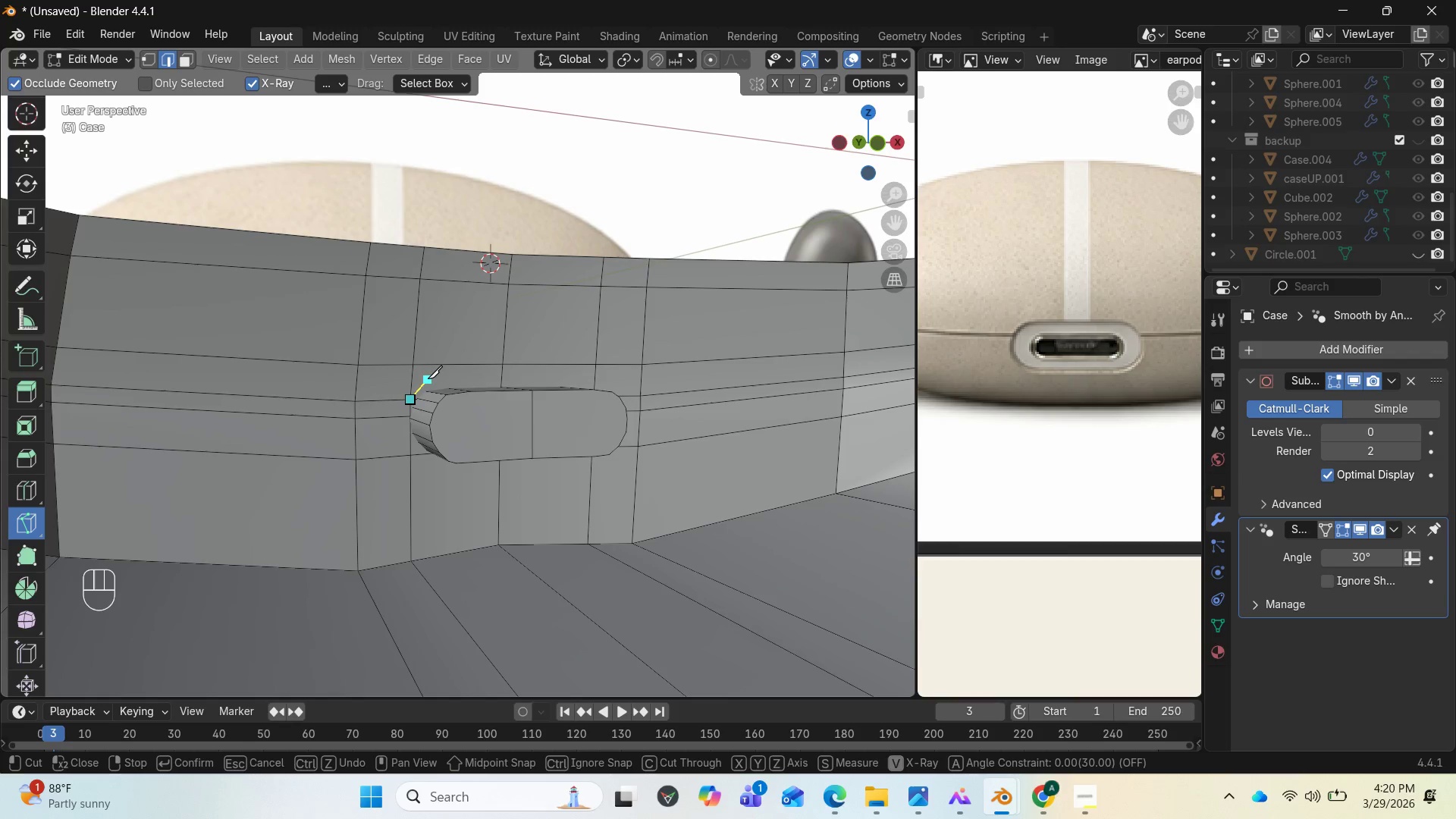 
right_click([424, 378])
 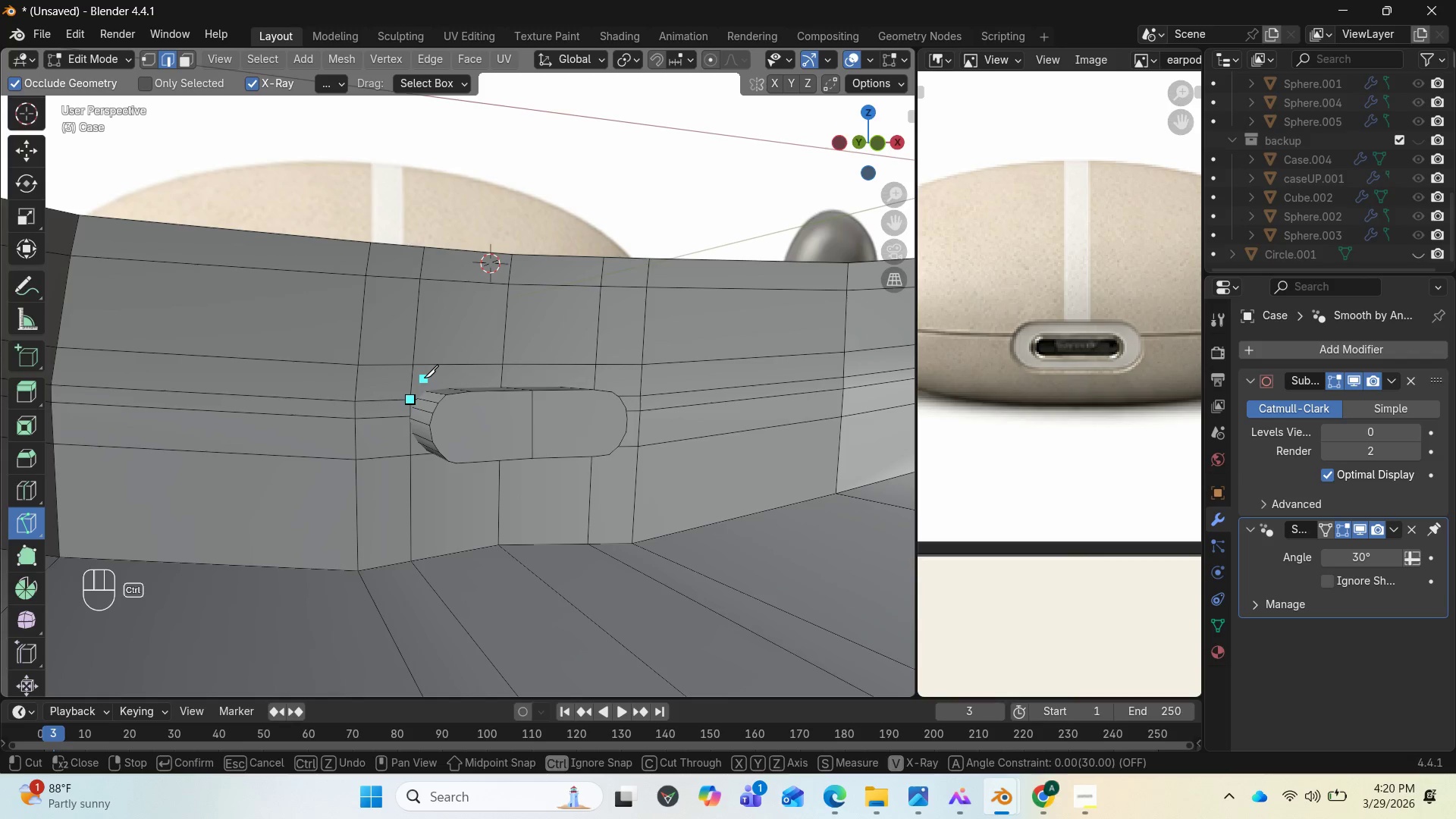 
key(Control+Z)
 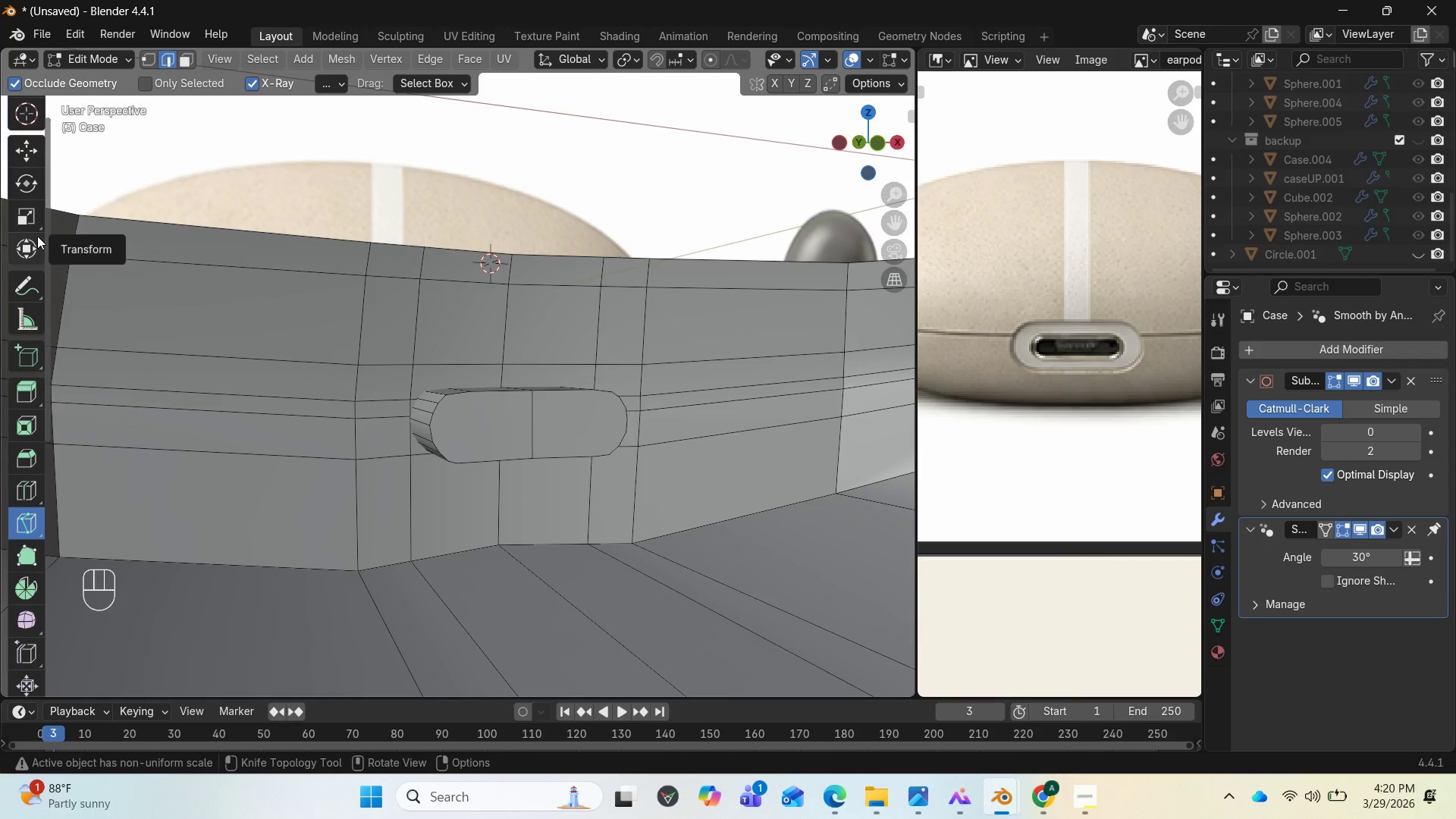 
left_click([24, 152])
 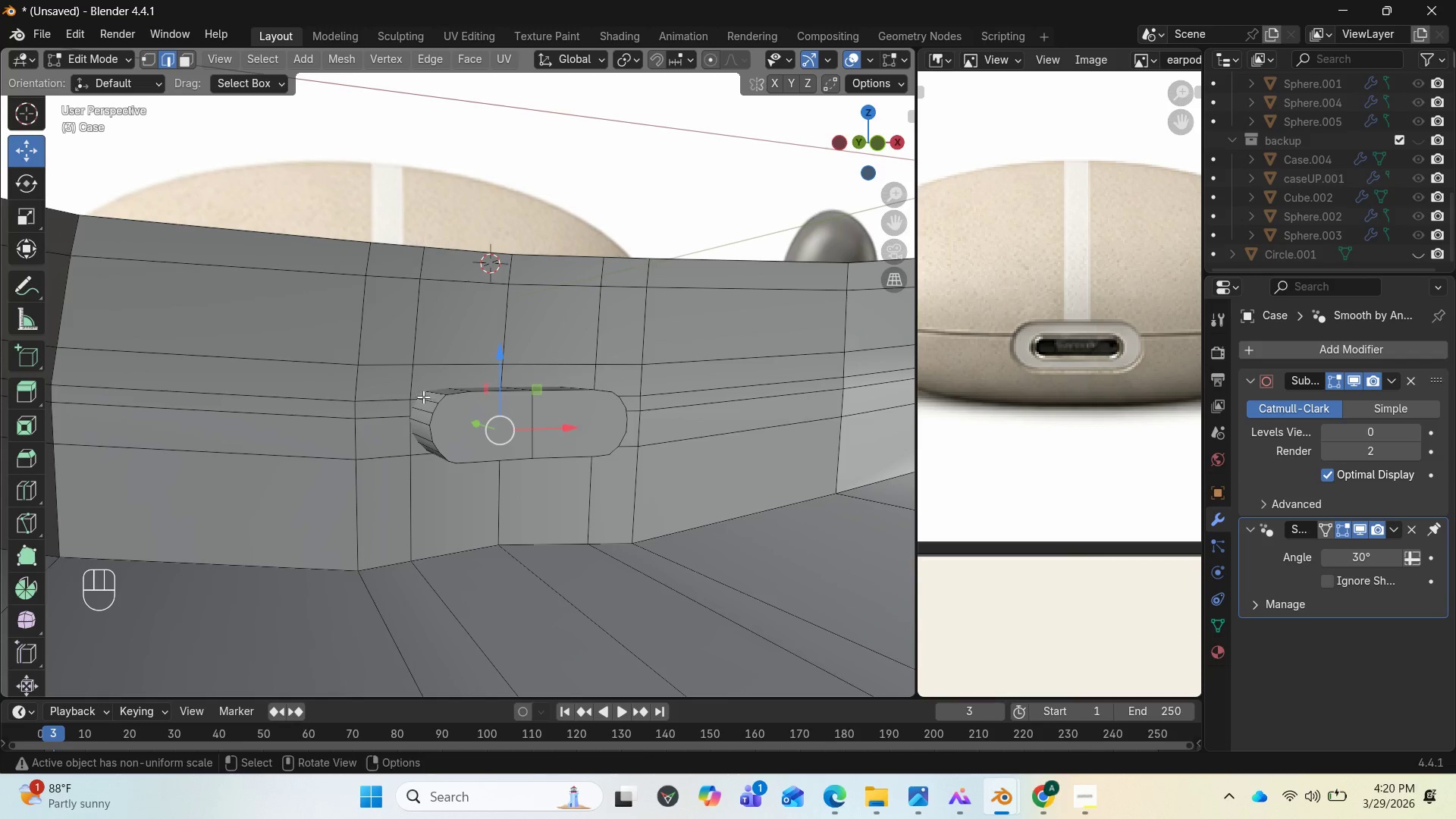 
key(Control+R)
 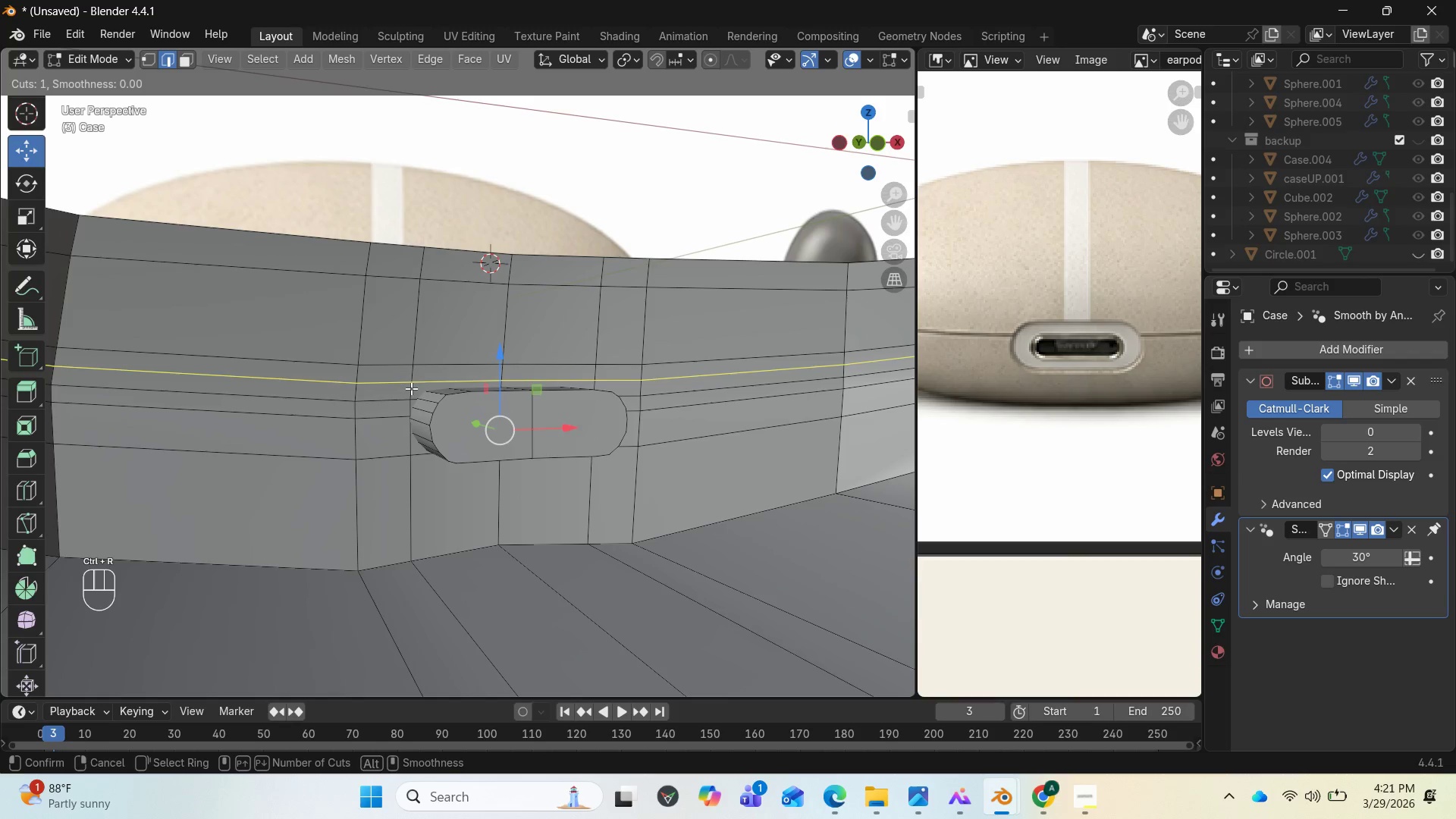 
left_click([411, 388])
 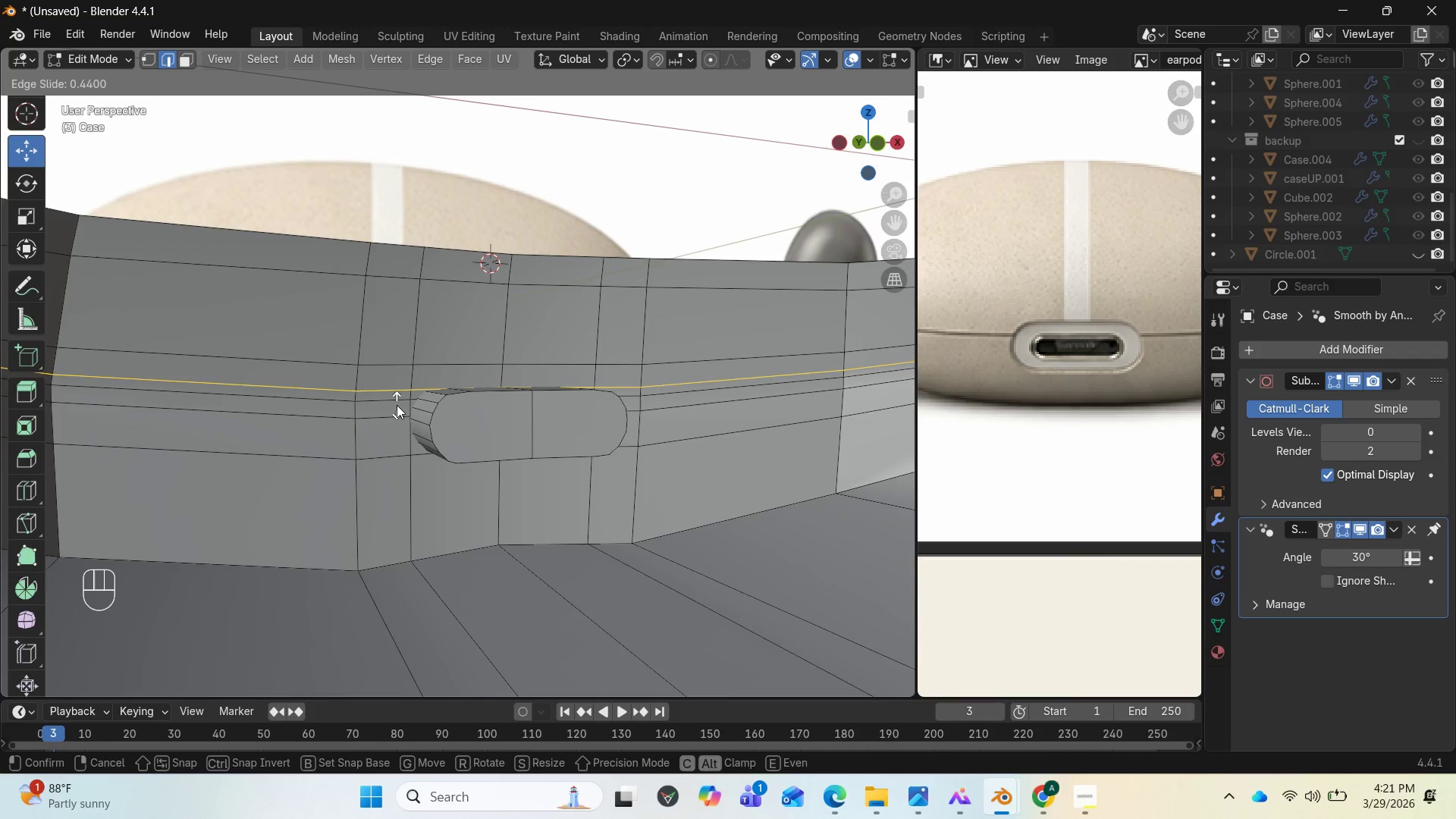 
wait(11.72)
 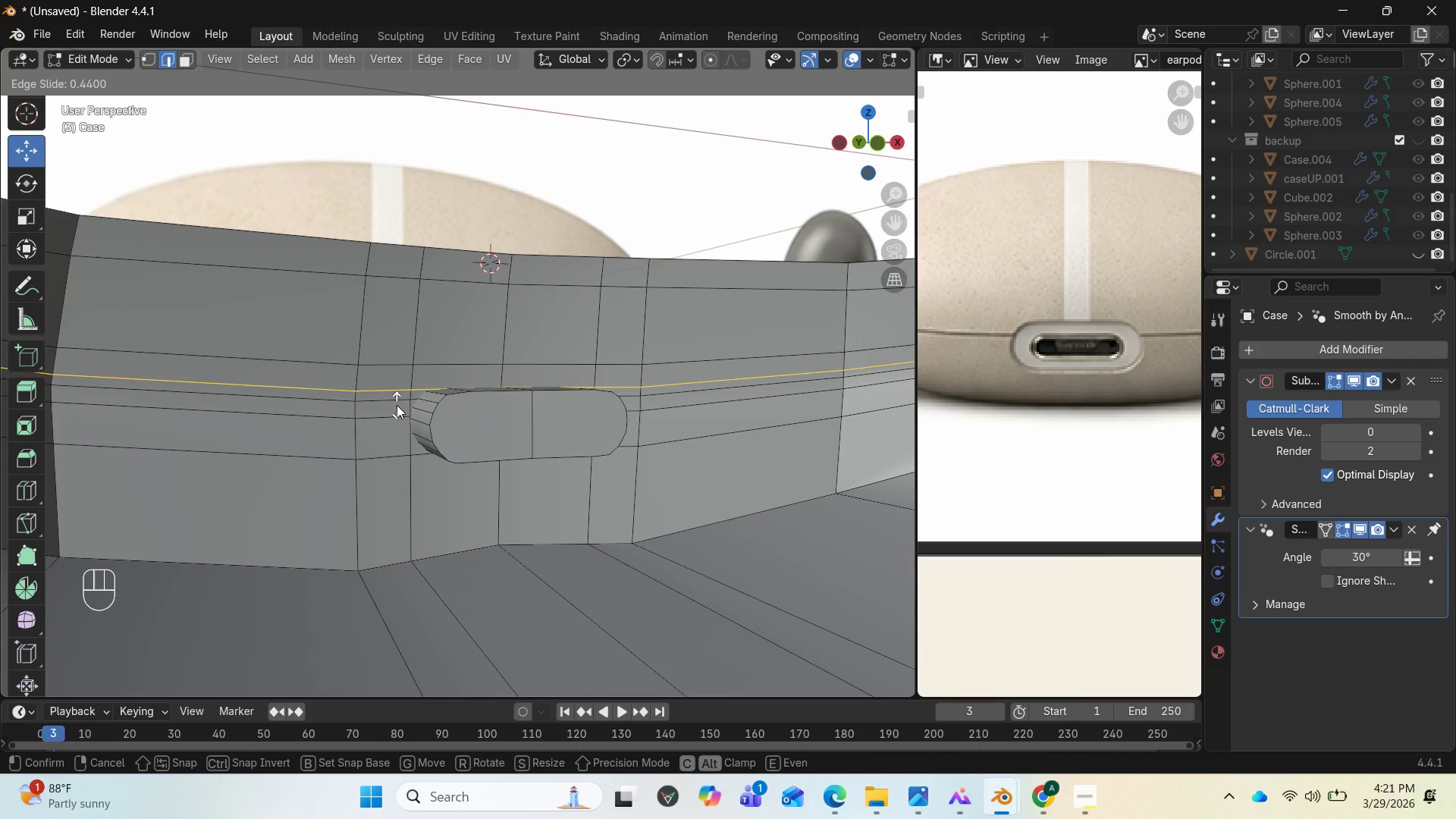 
left_click([393, 406])
 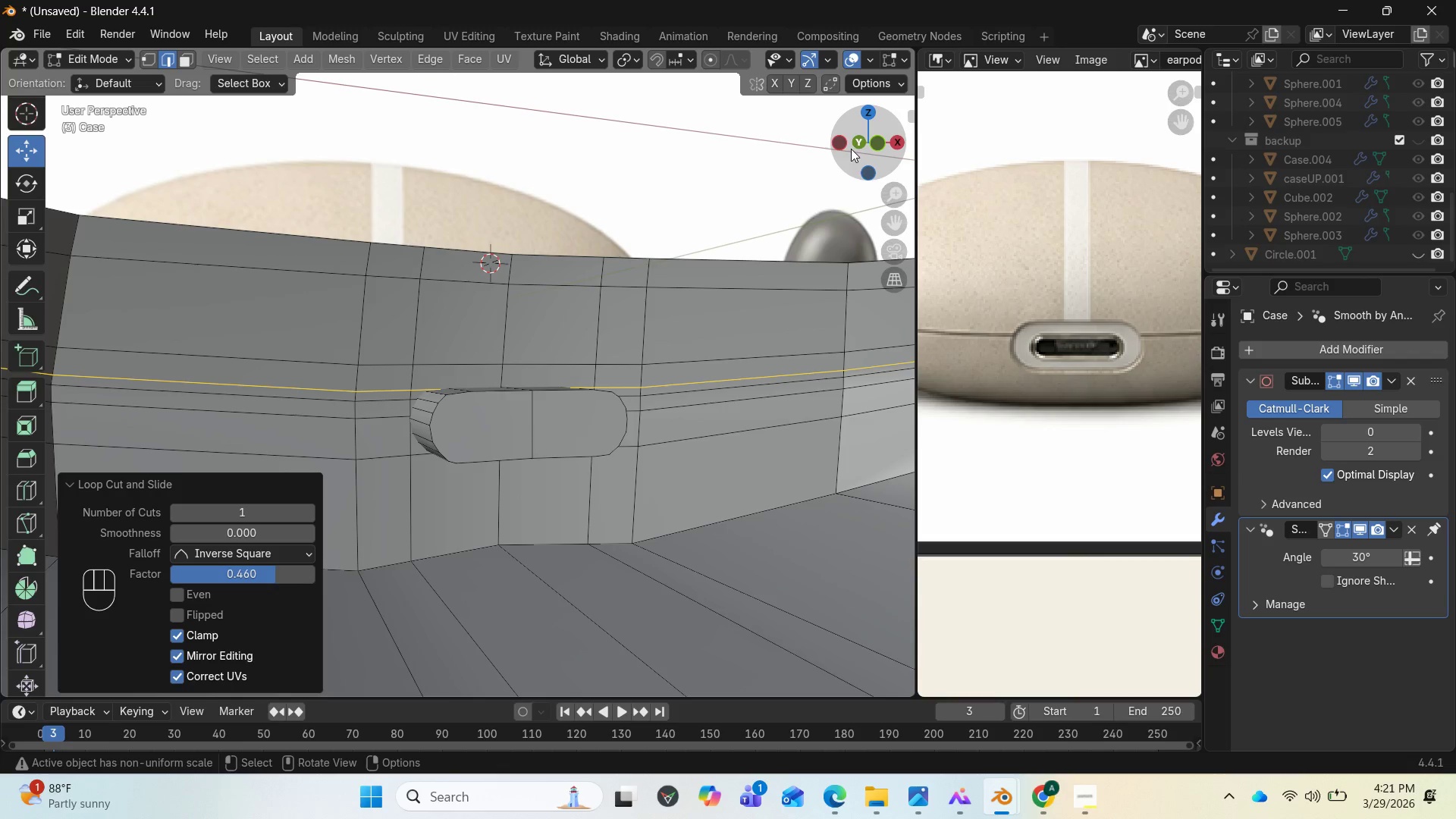 
left_click_drag(start_coordinate=[854, 144], to_coordinate=[795, 100])
 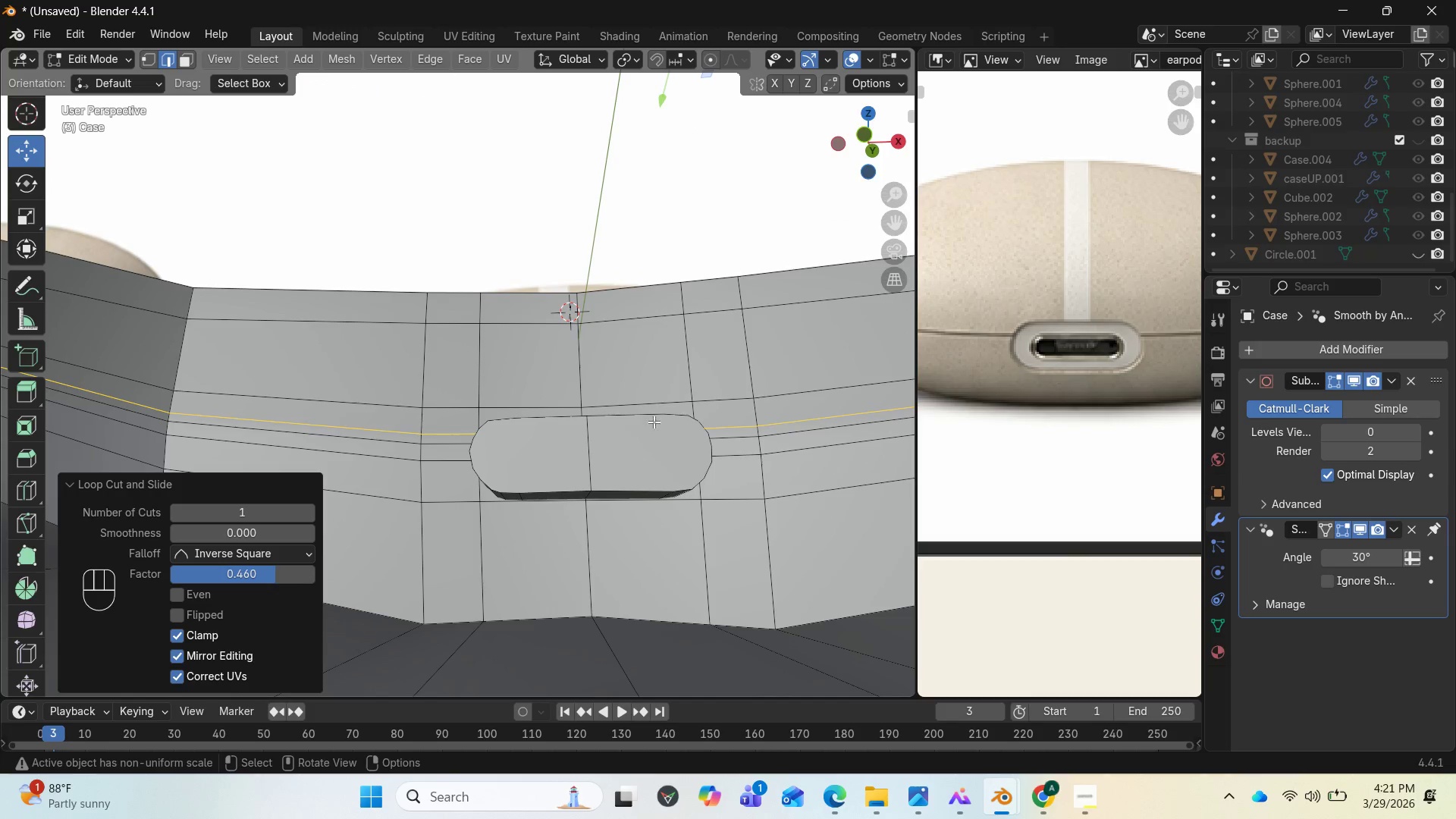 
scroll: coordinate [588, 527], scroll_direction: up, amount: 8.0
 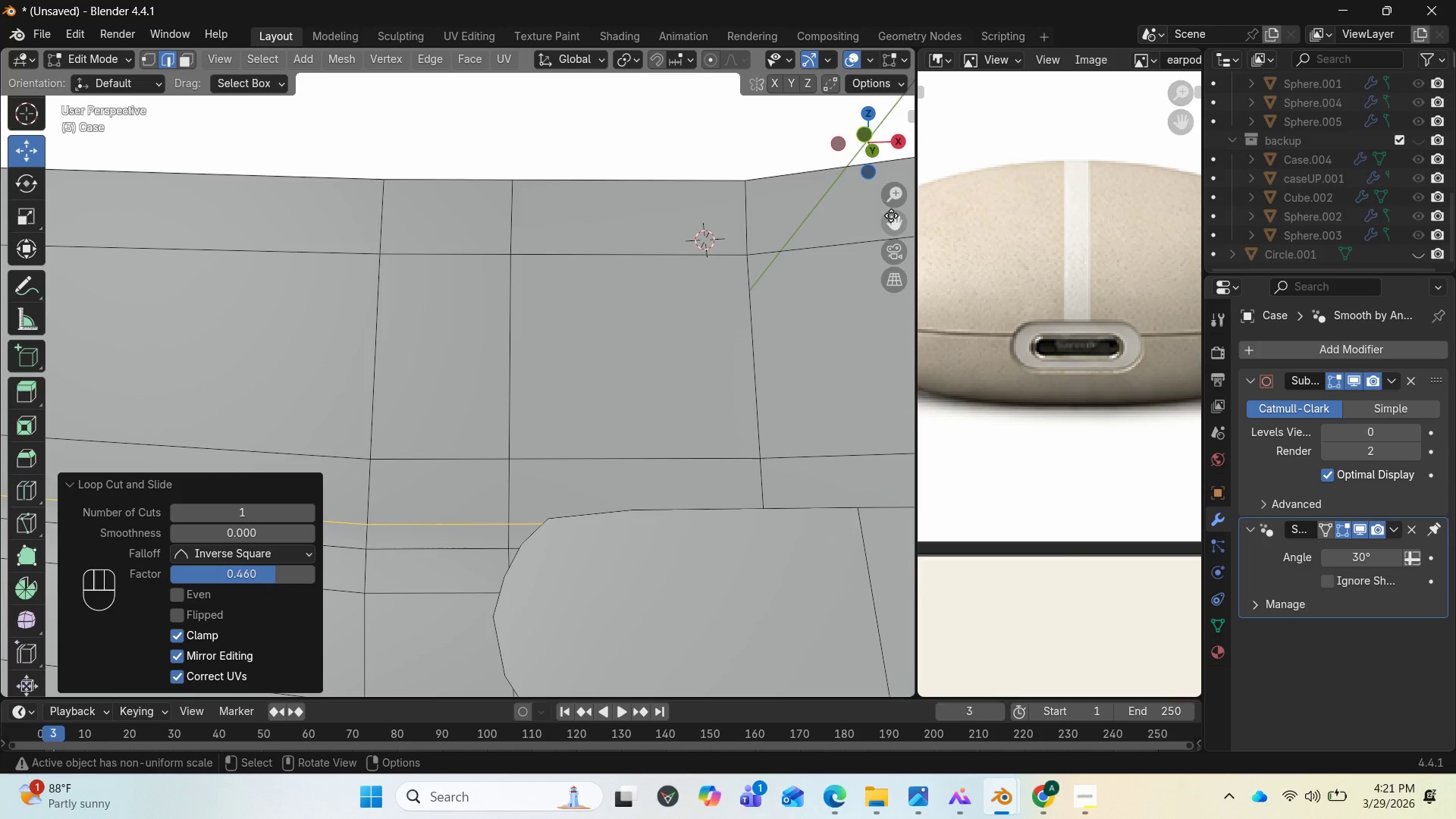 
left_click_drag(start_coordinate=[893, 220], to_coordinate=[789, 375])
 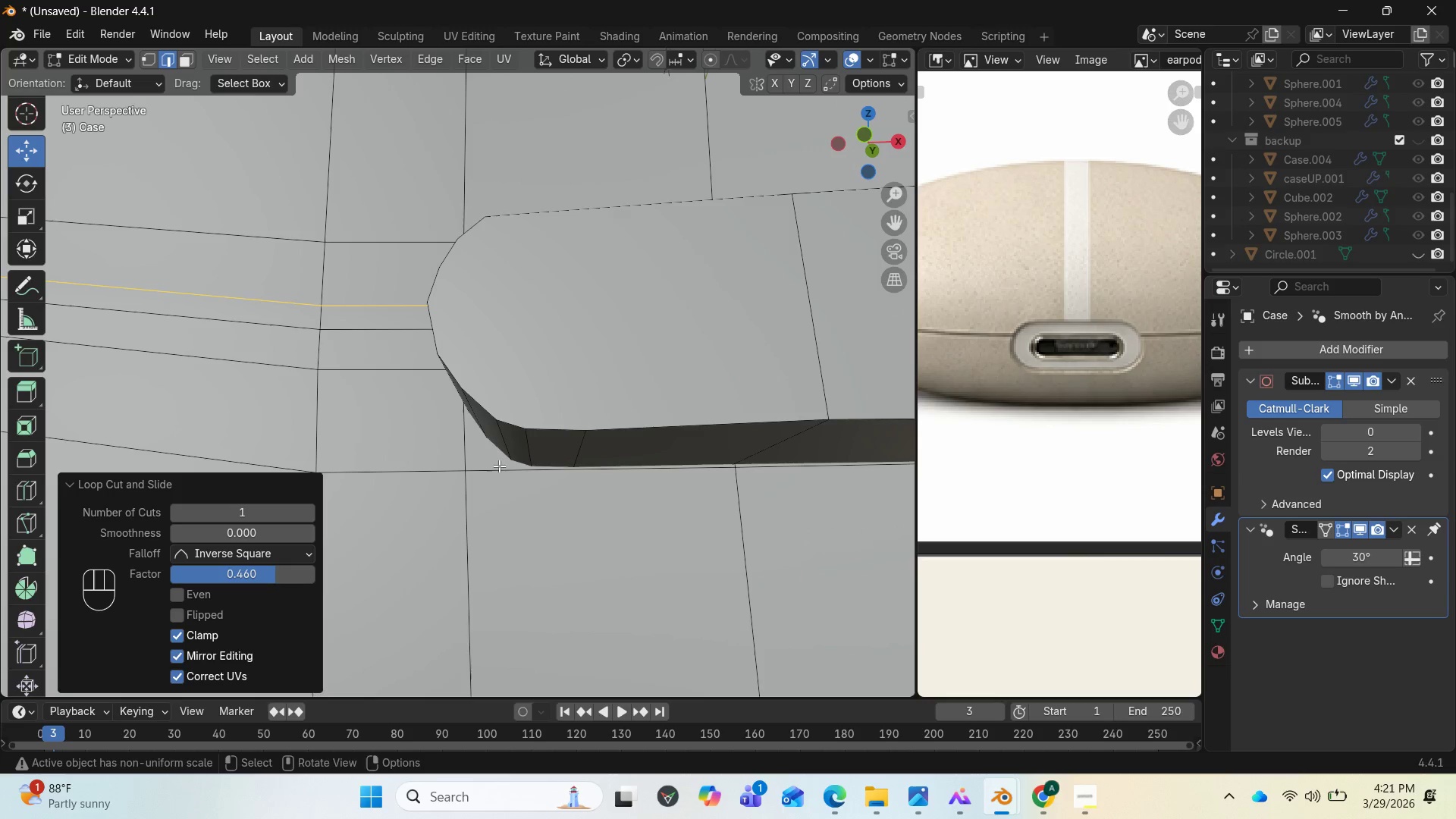 
hold_key(key=AltLeft, duration=0.73)
left_click([498, 463])
 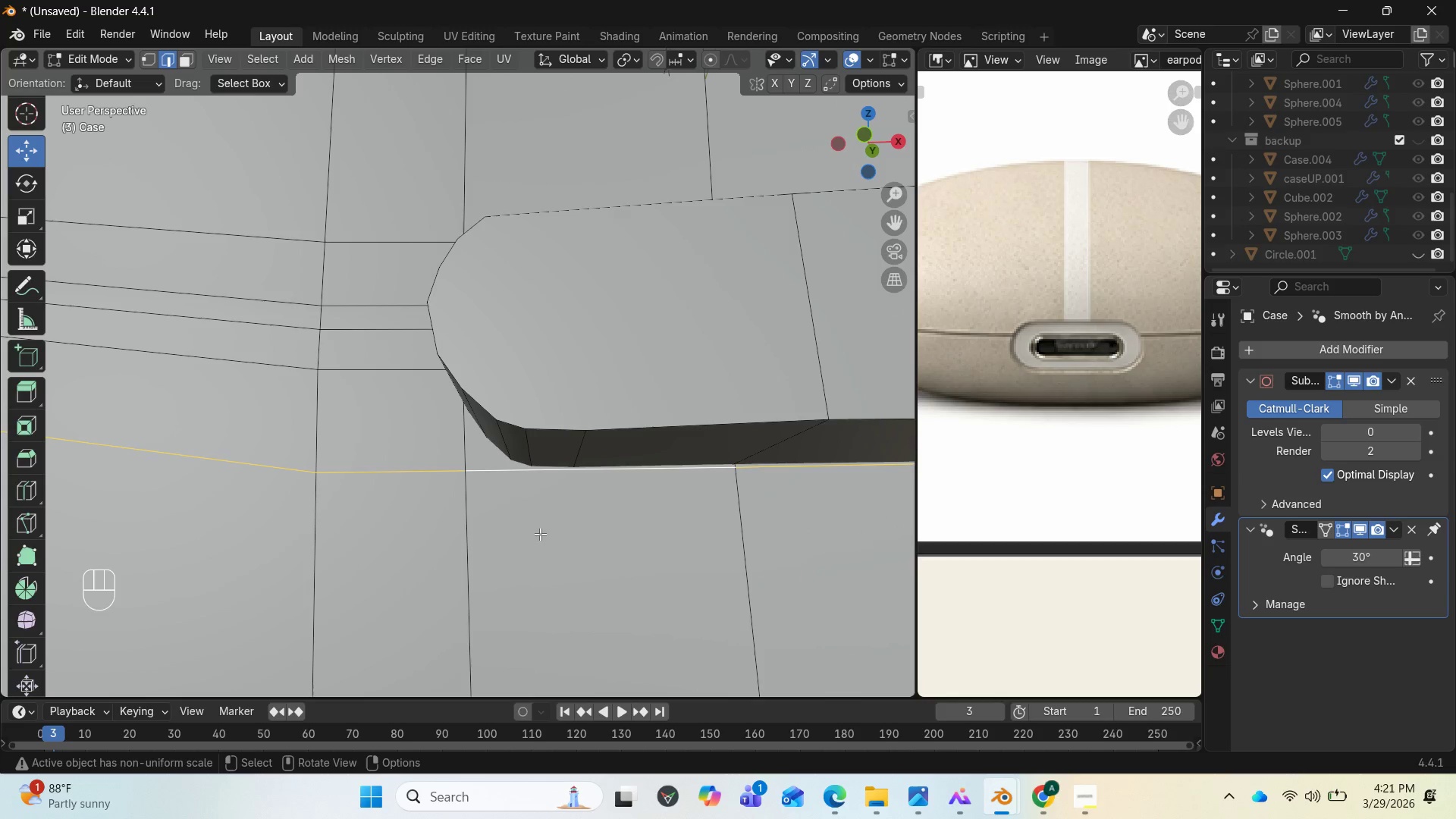 
type(GG)
 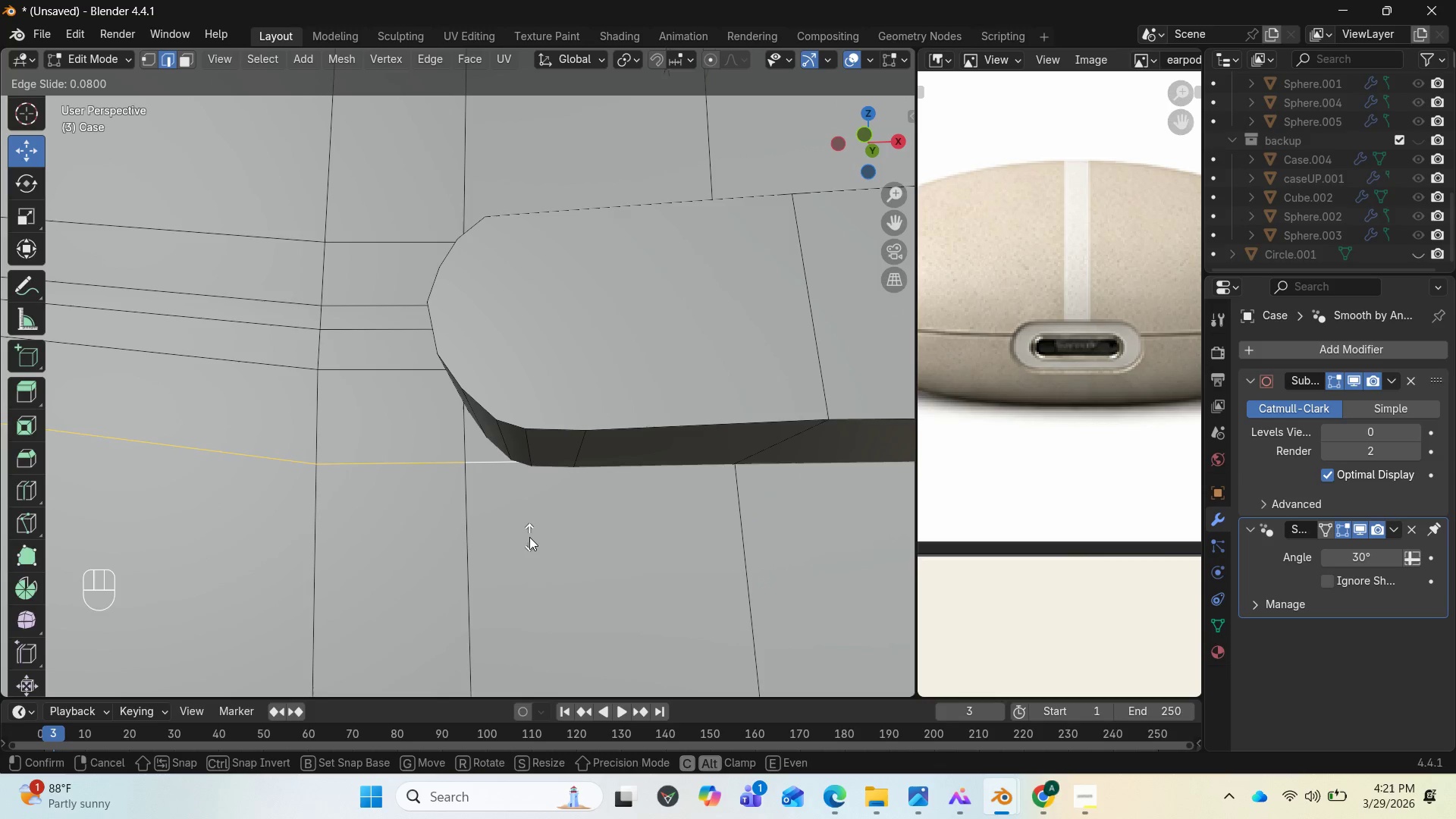 
wait(5.34)
 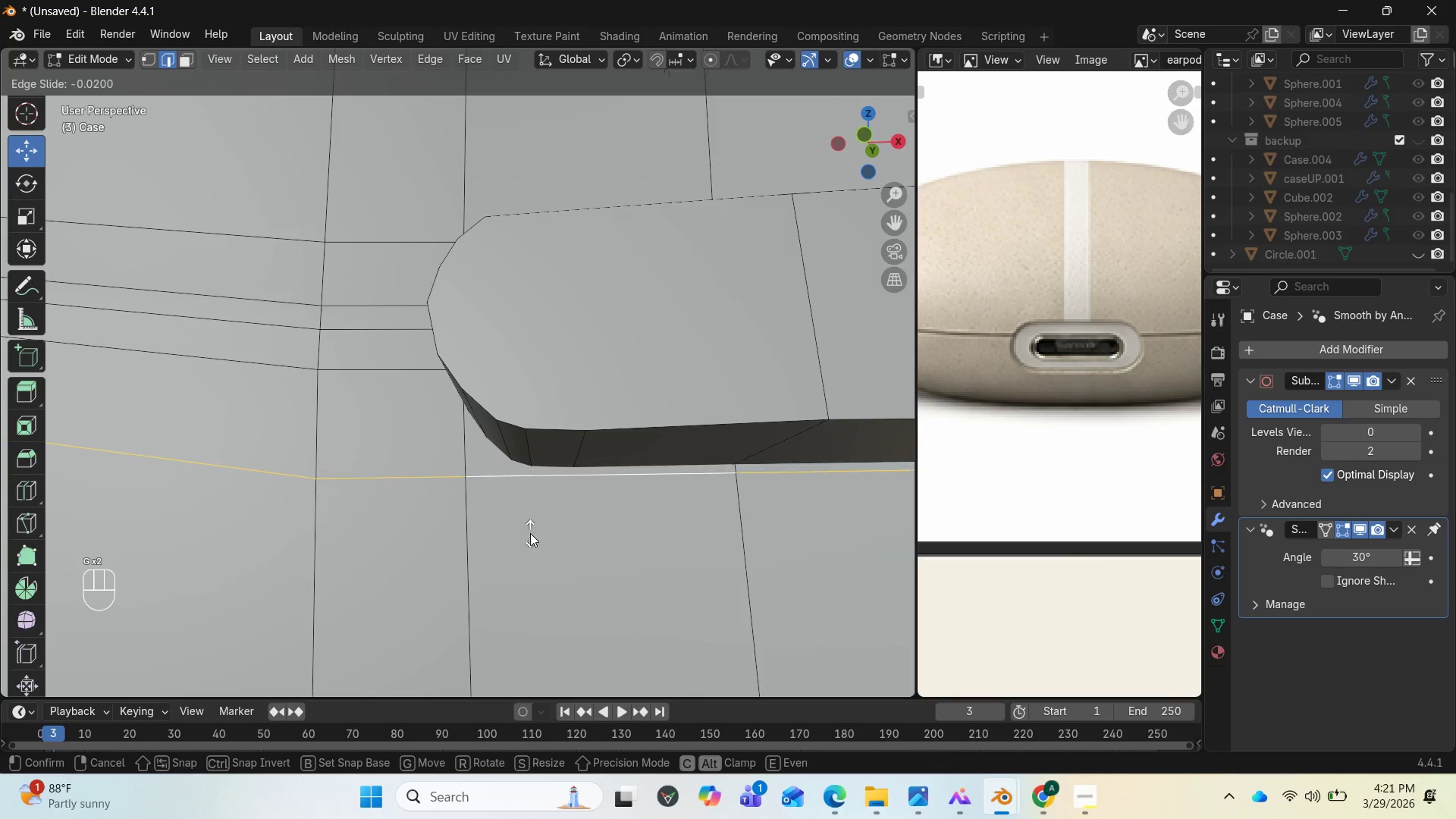 
left_click([529, 537])
 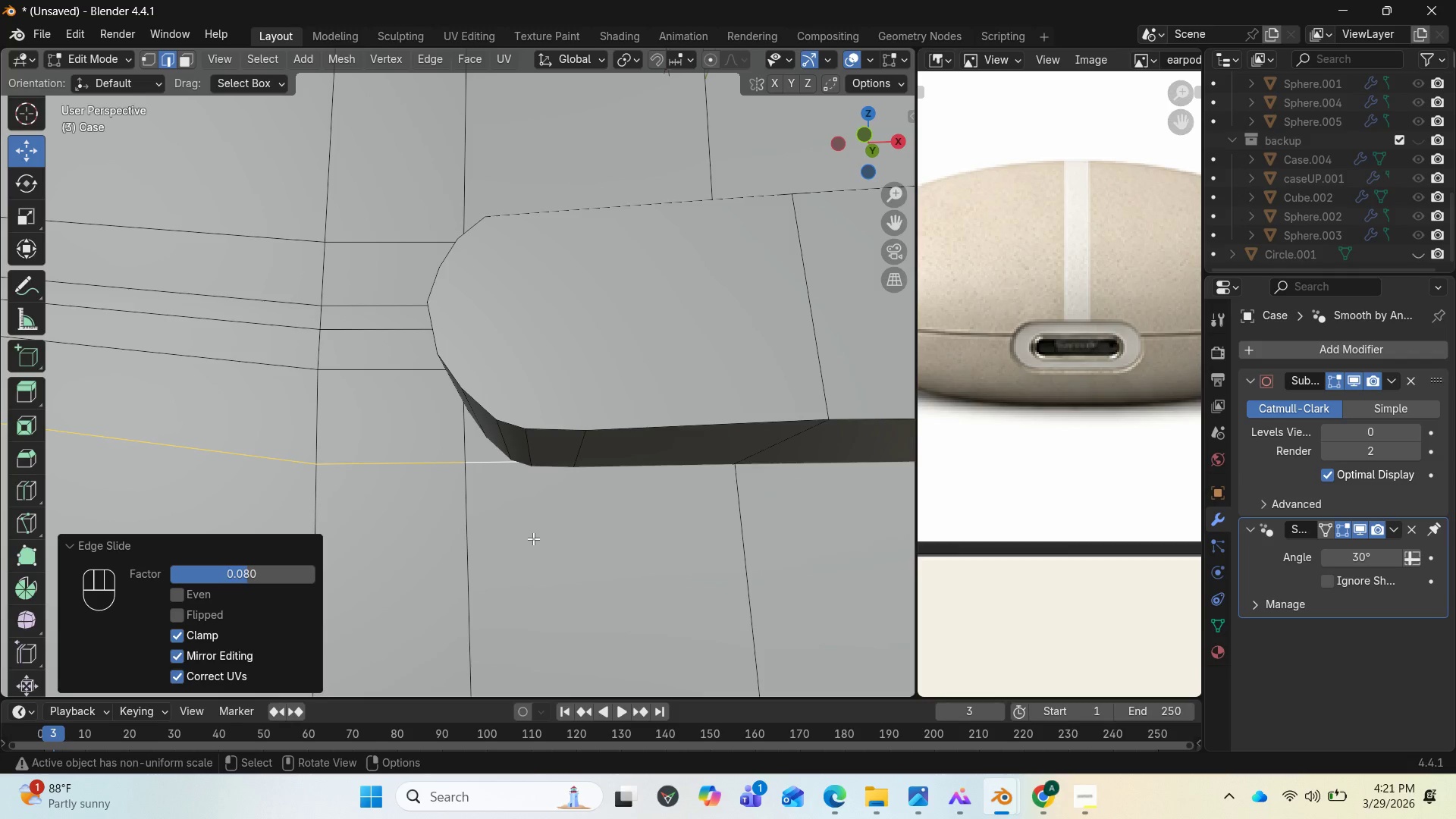 
key(Control+Z)
 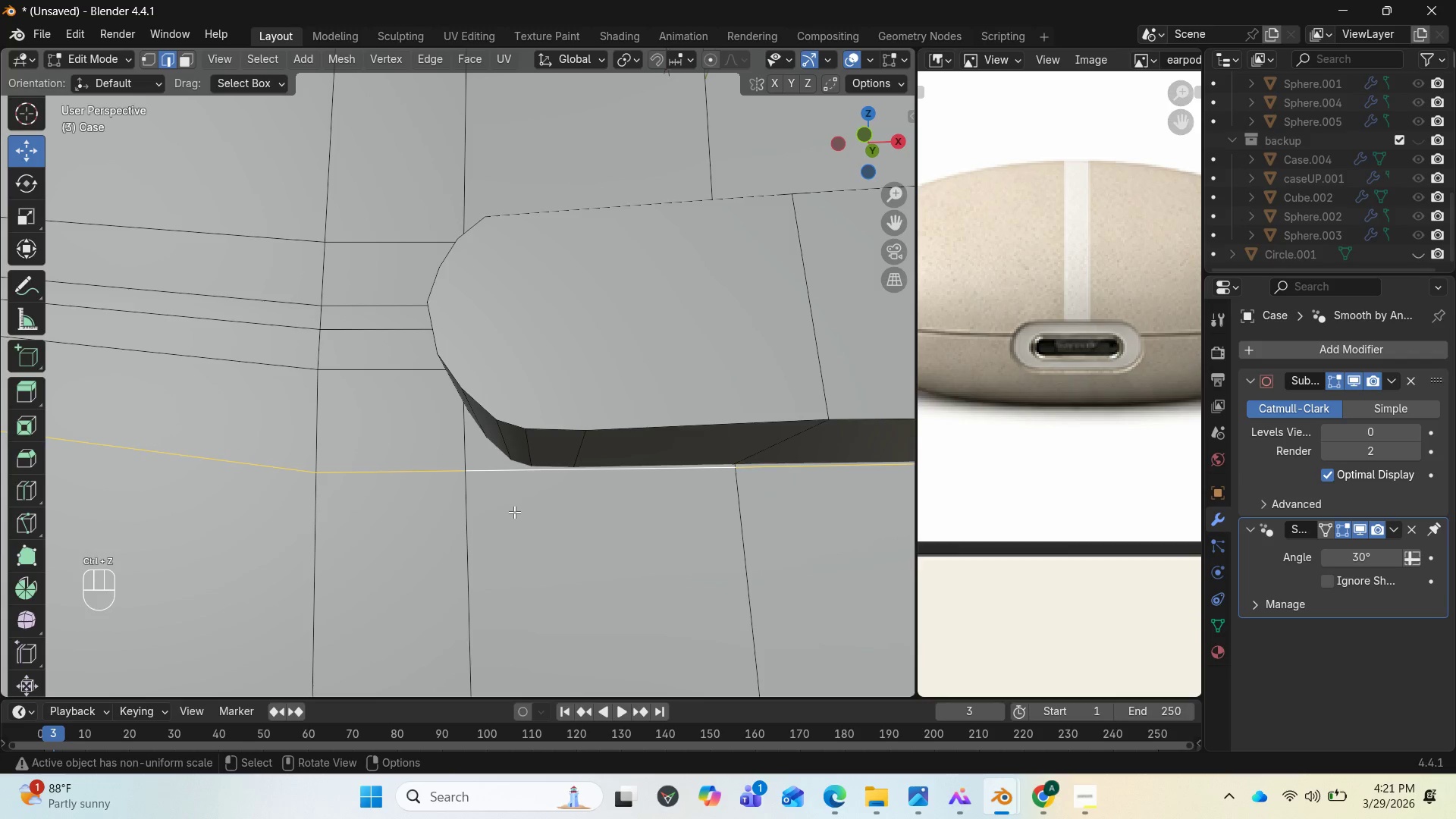 
type(GG)
 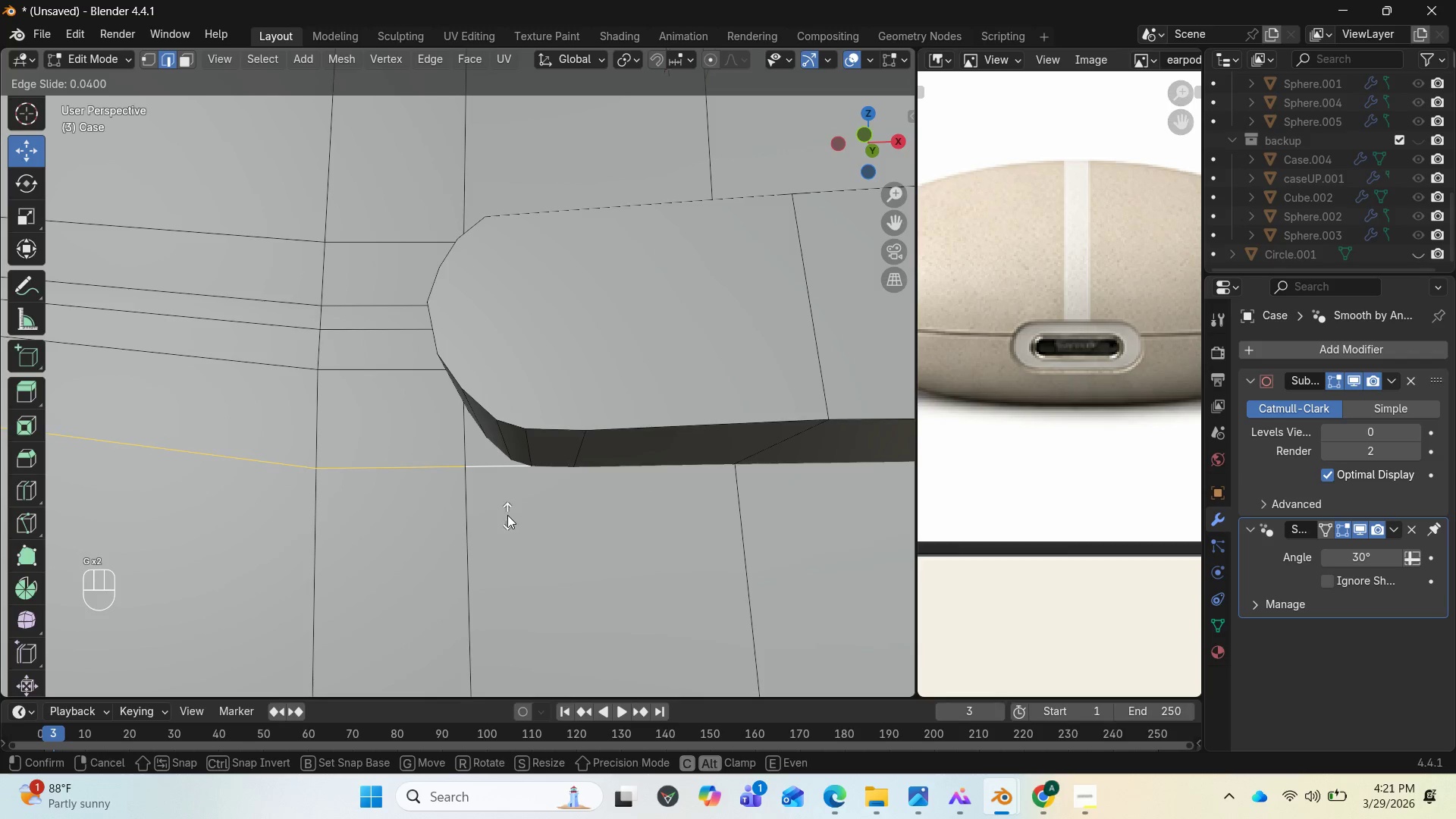 
left_click([507, 514])
 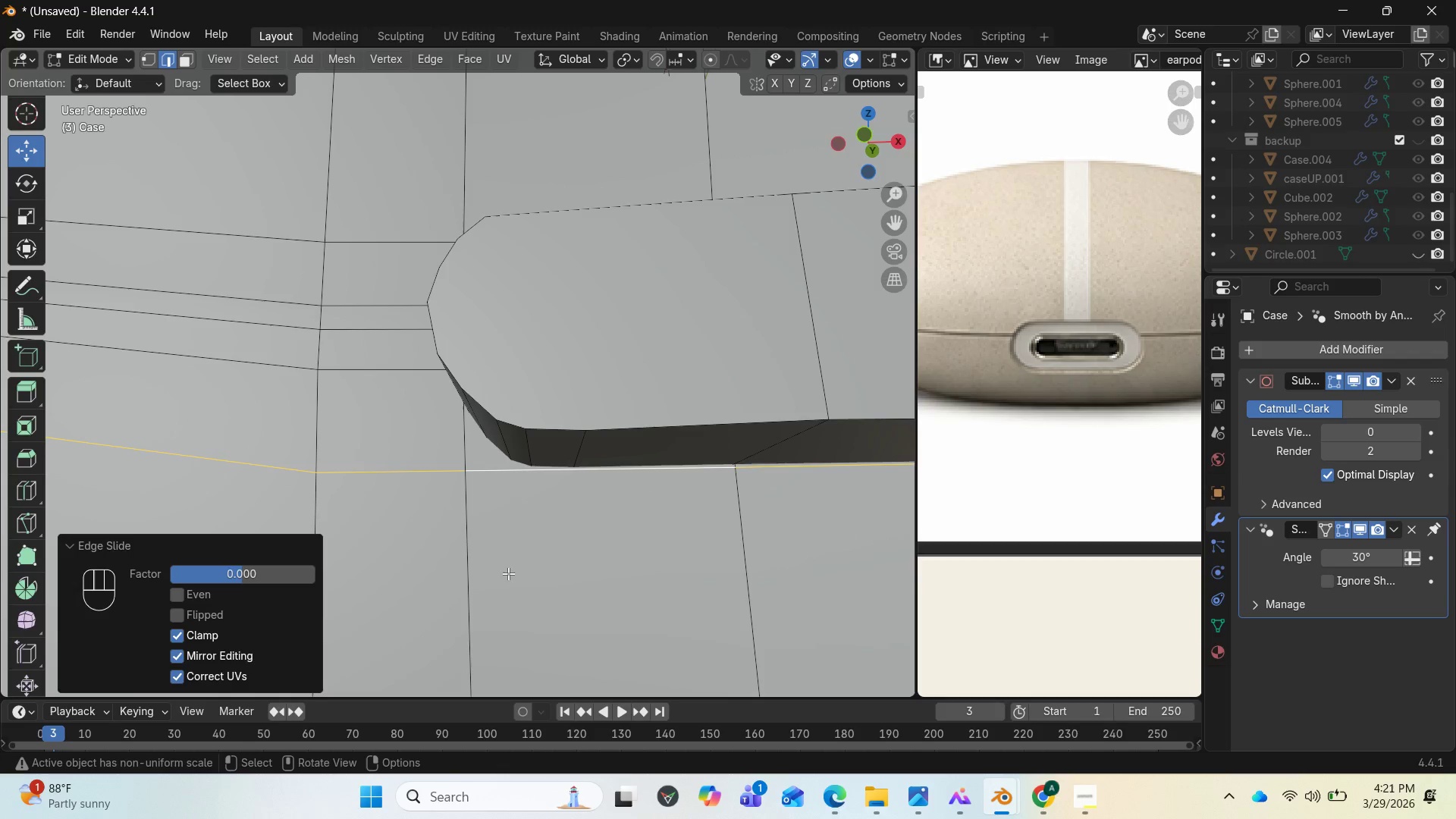 
key(Control+Z)
 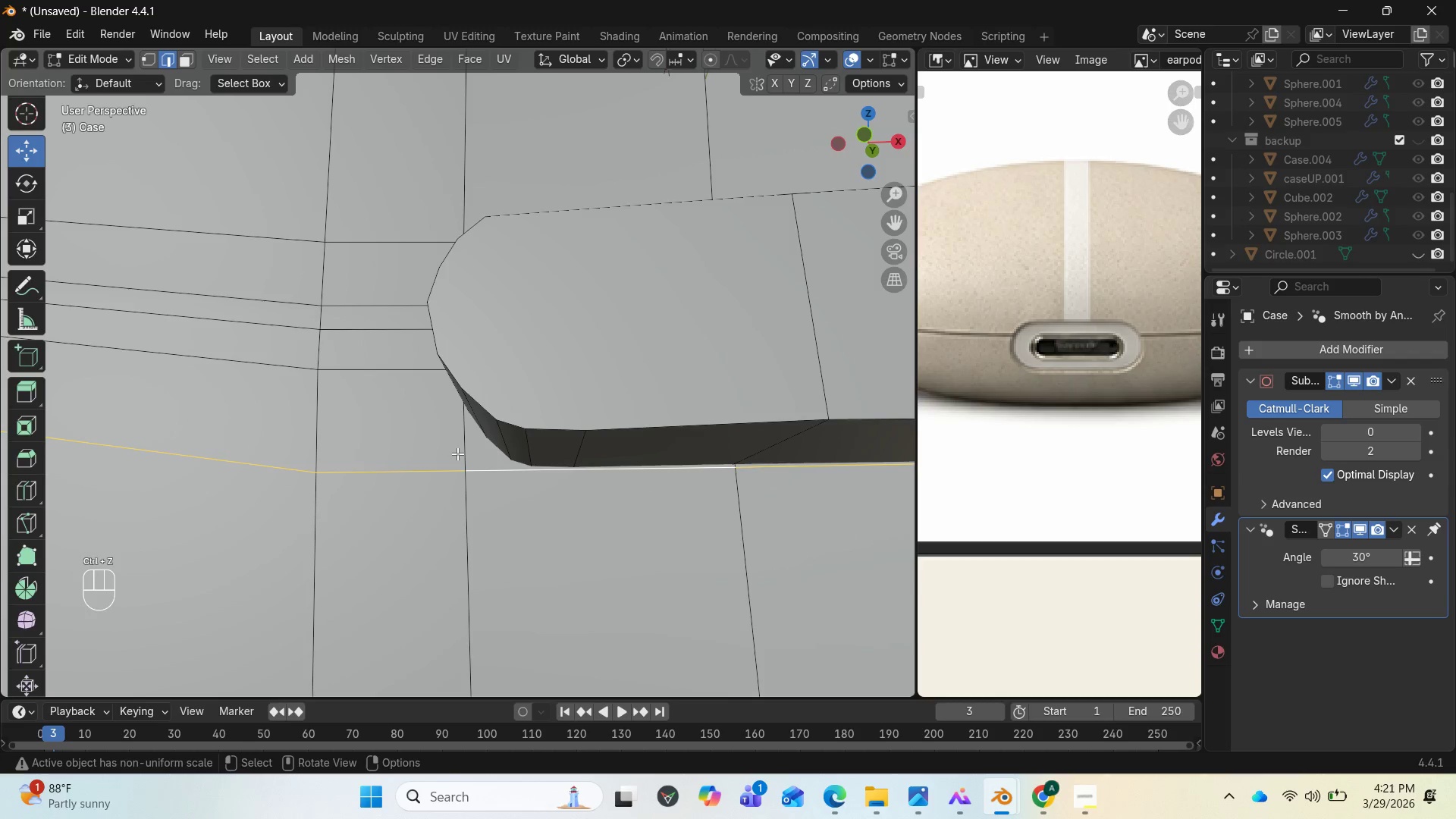 
key(Shift+R)
 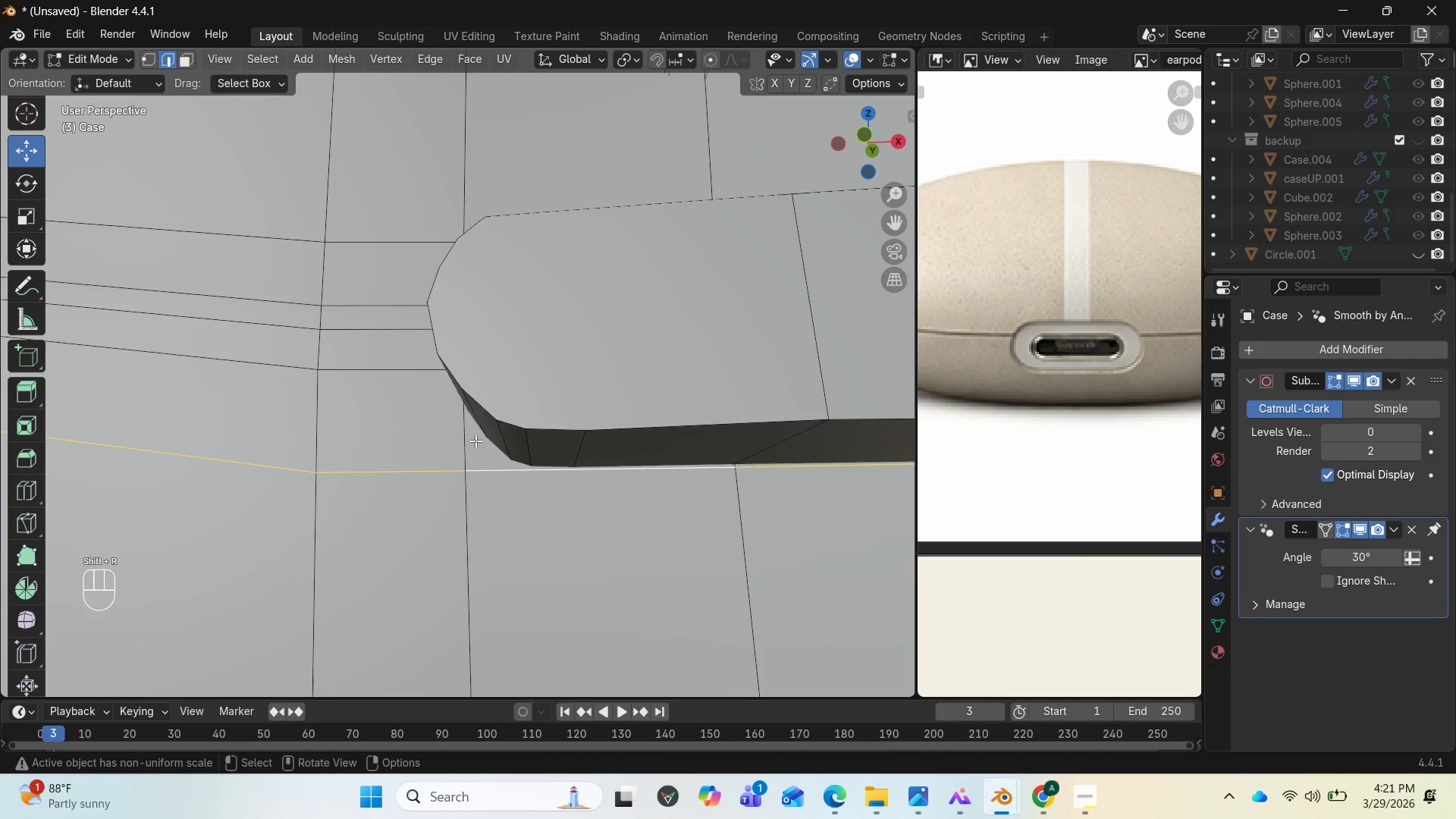 
key(Control+R)
 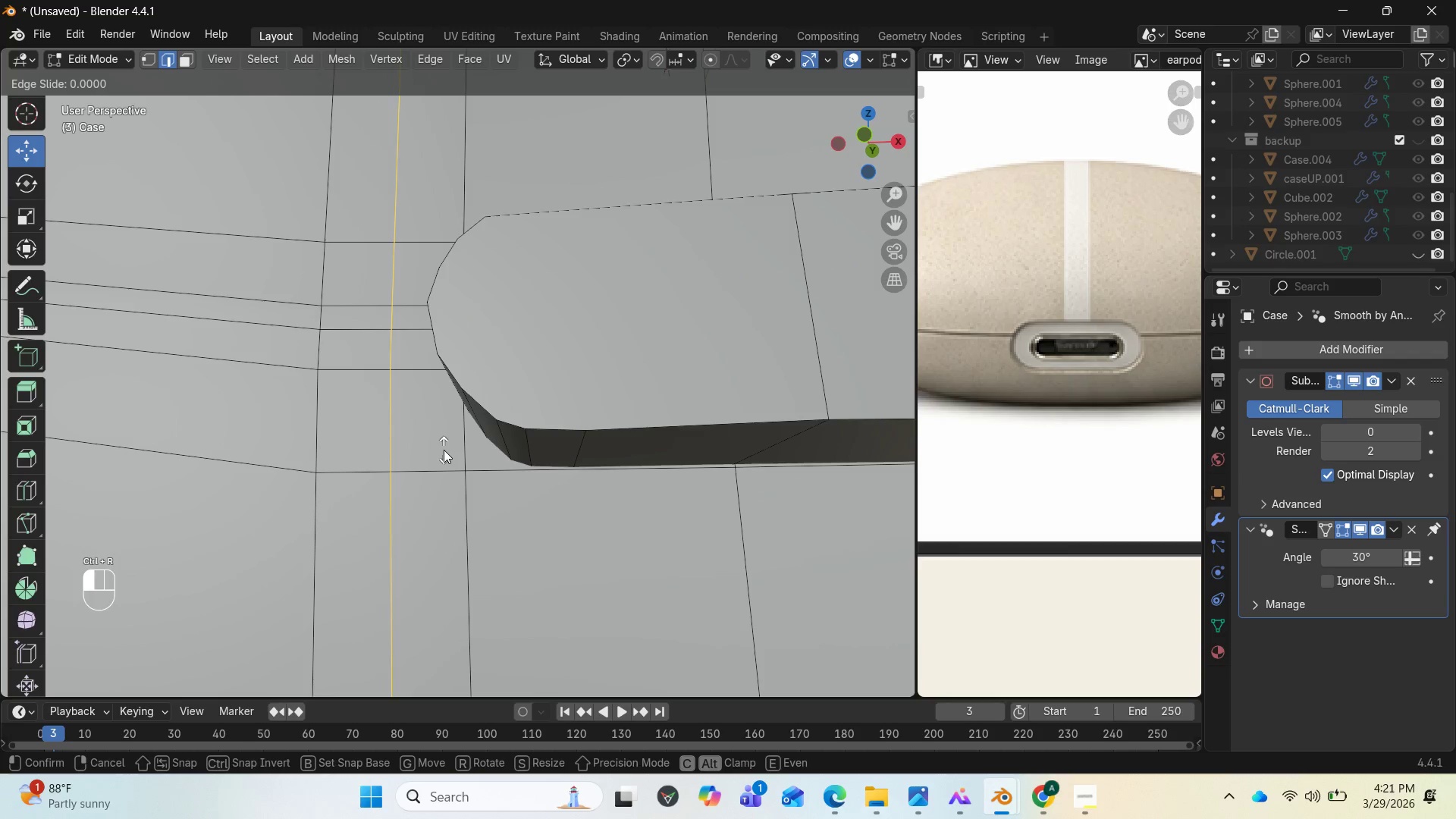 
left_click([444, 450])
 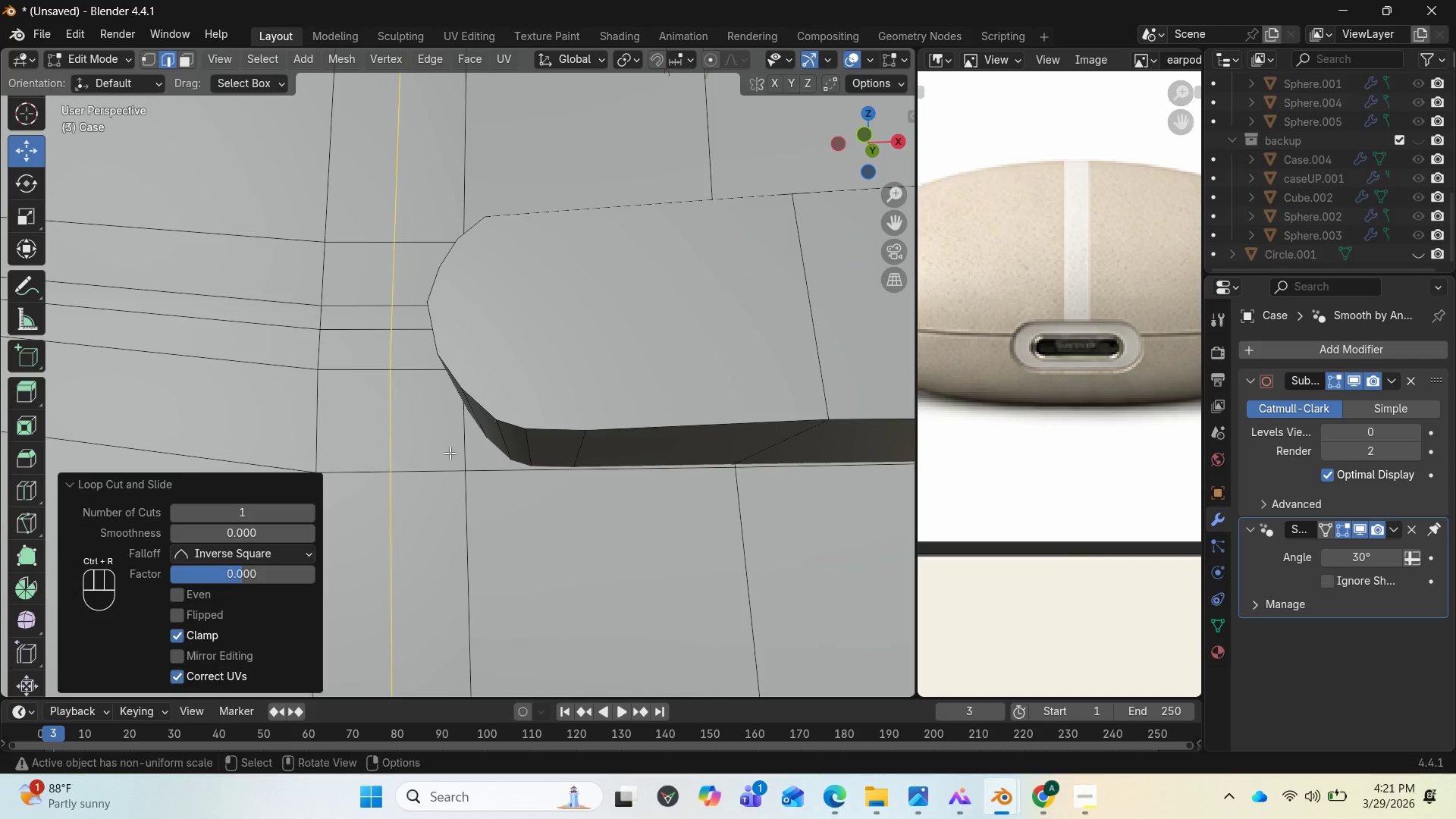 
right_click([450, 453])
 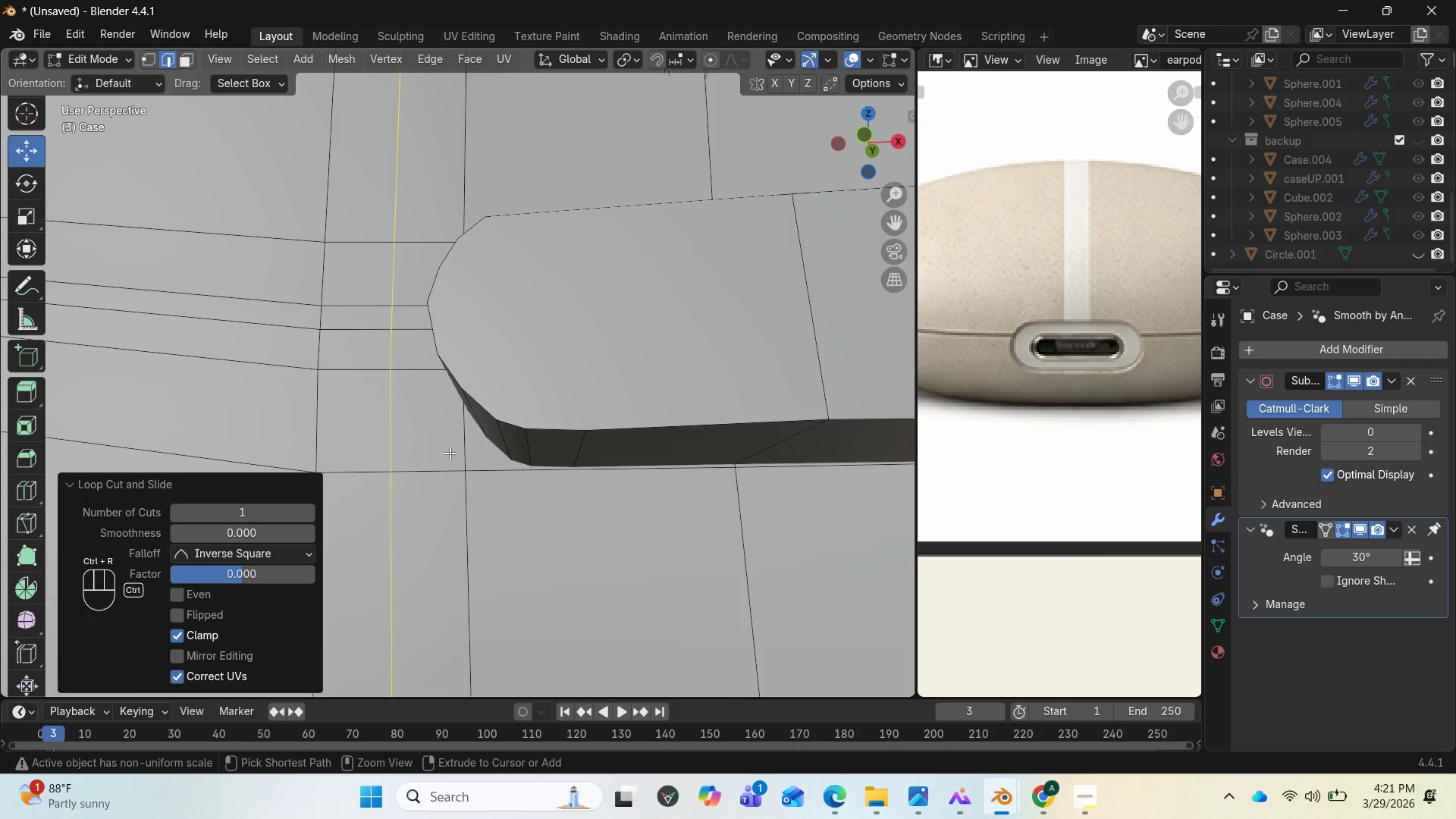 
key(Control+Z)
 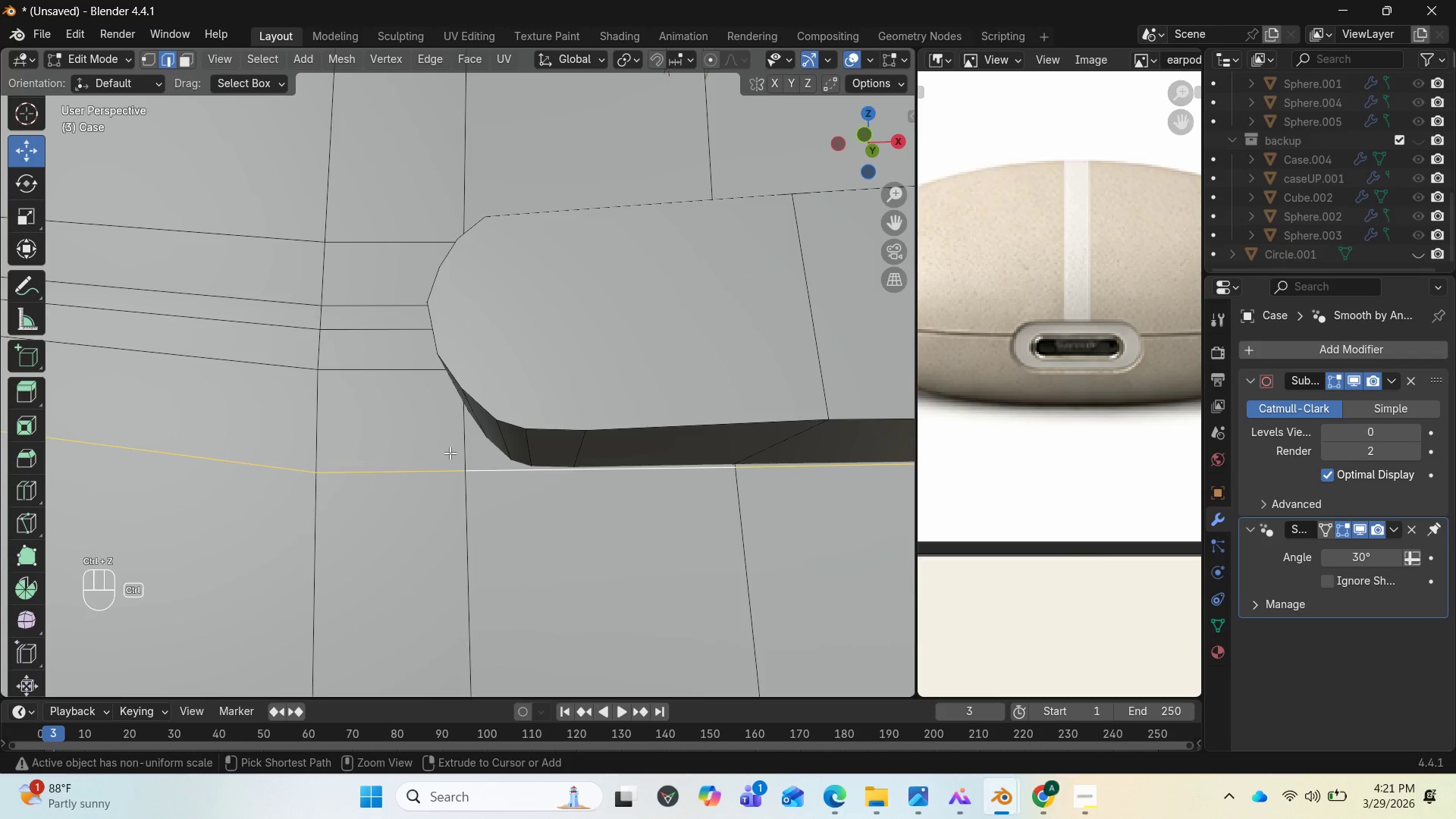 
key(Control+R)
 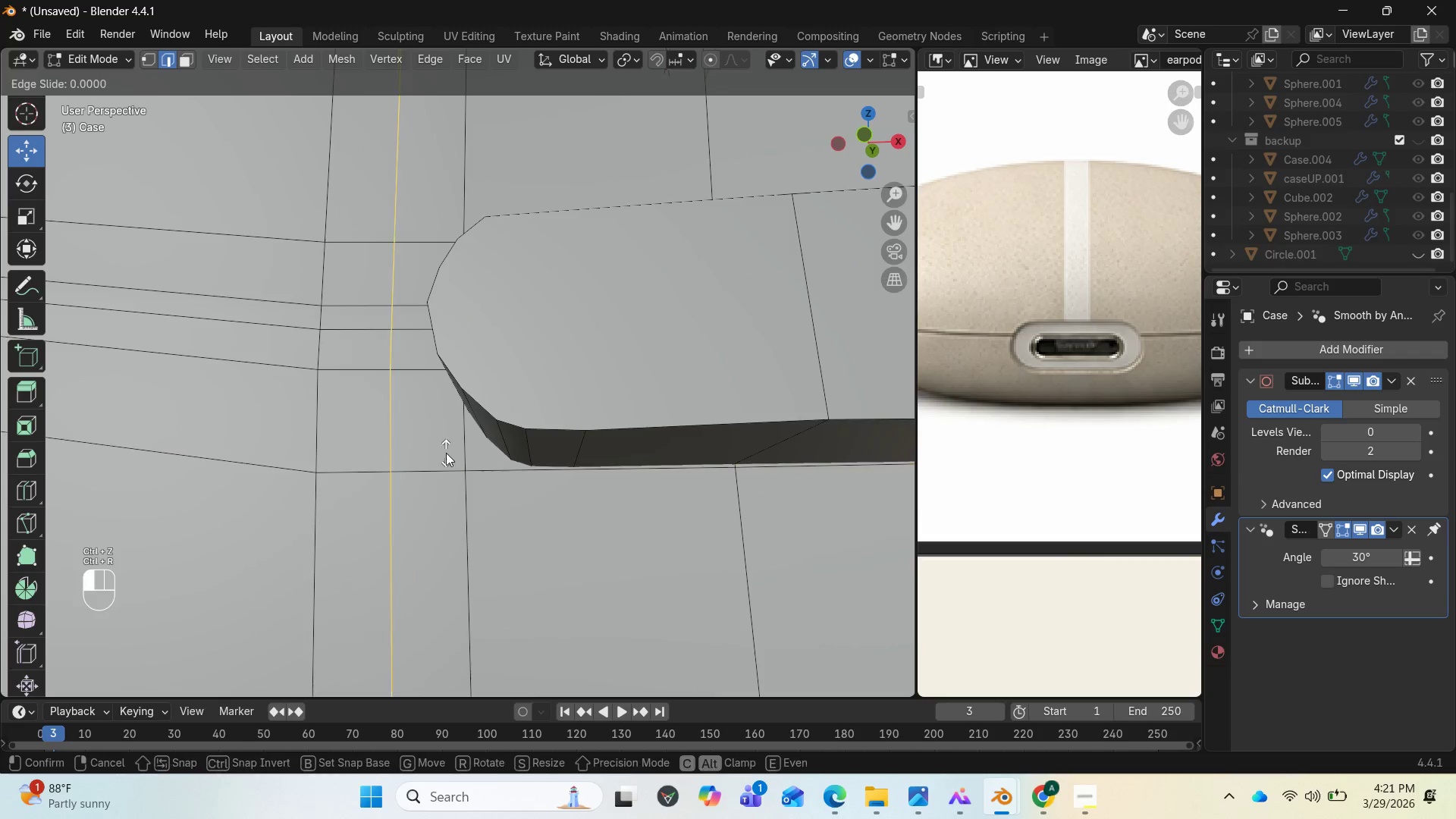 
left_click([446, 453])
 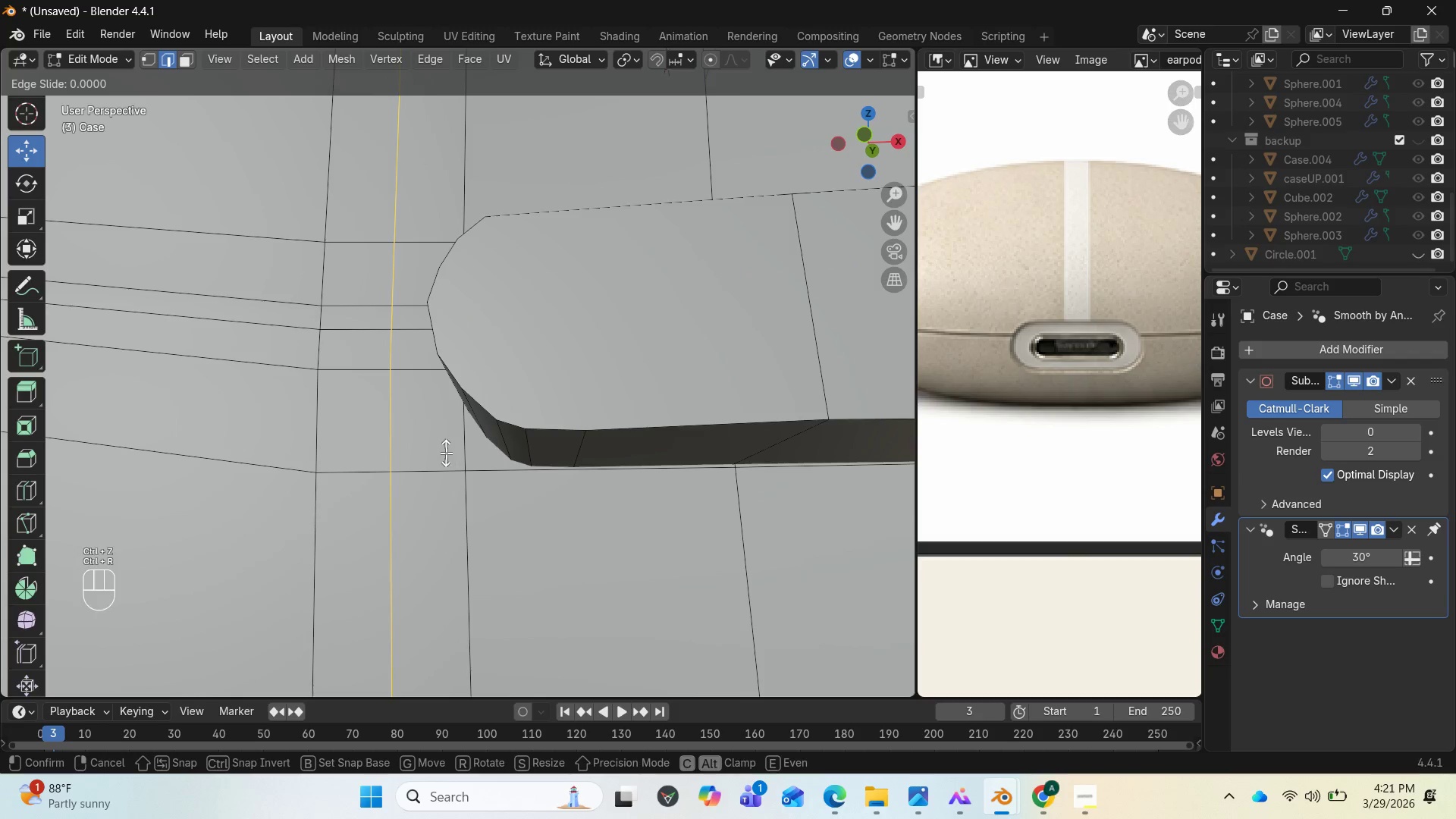 
right_click([446, 453])
 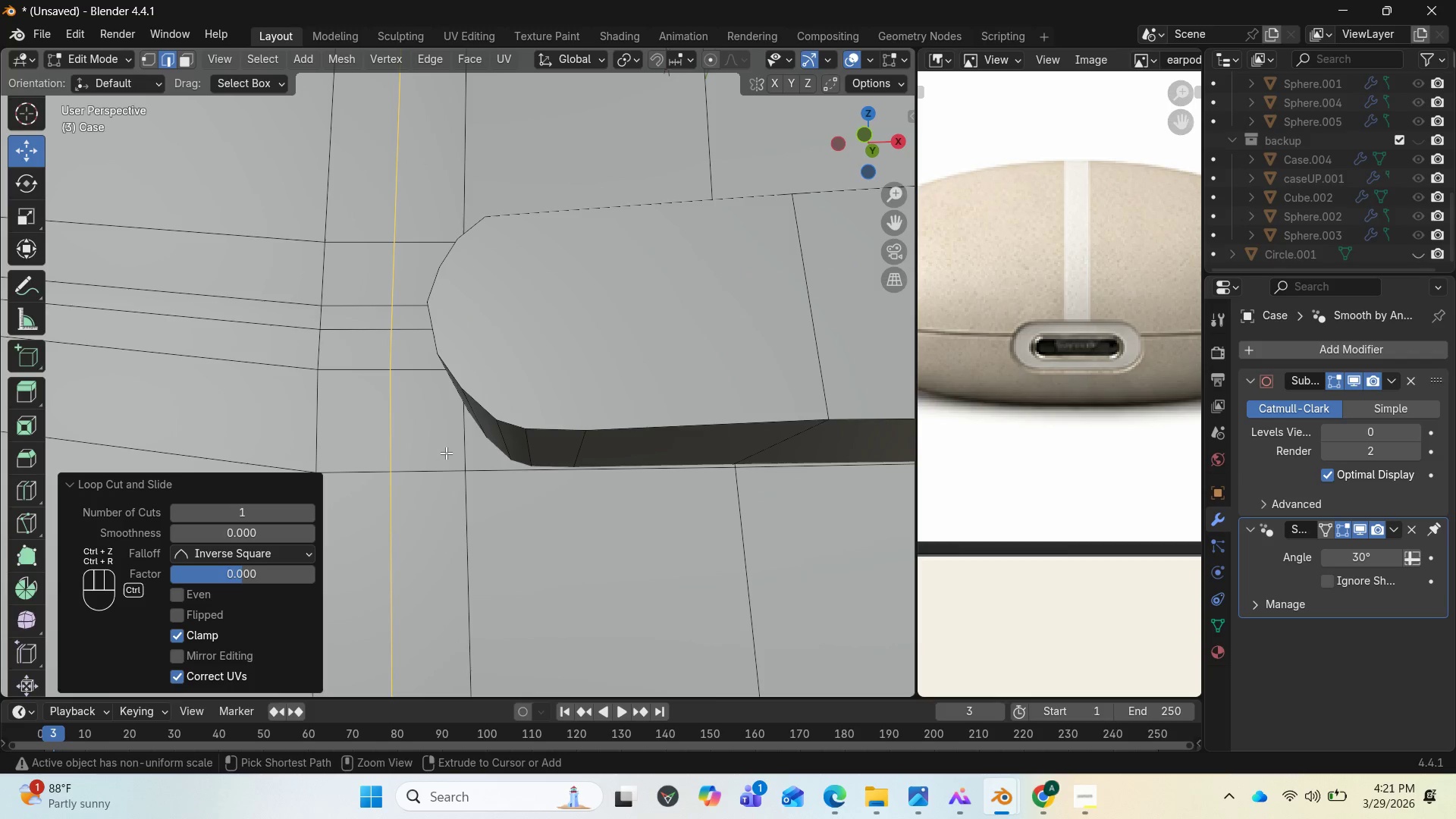 
key(Control+Z)
 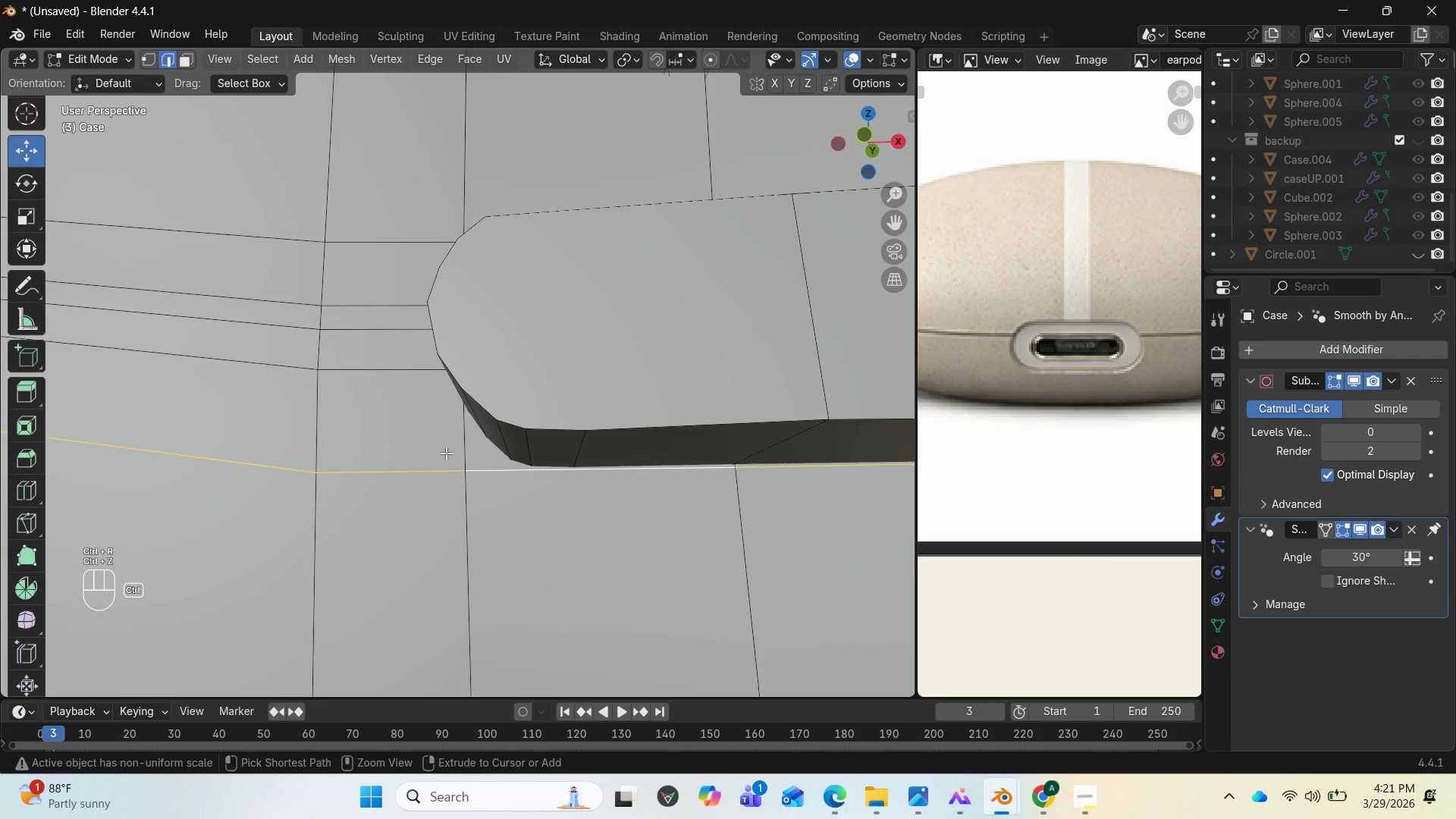 
key(Control+R)
 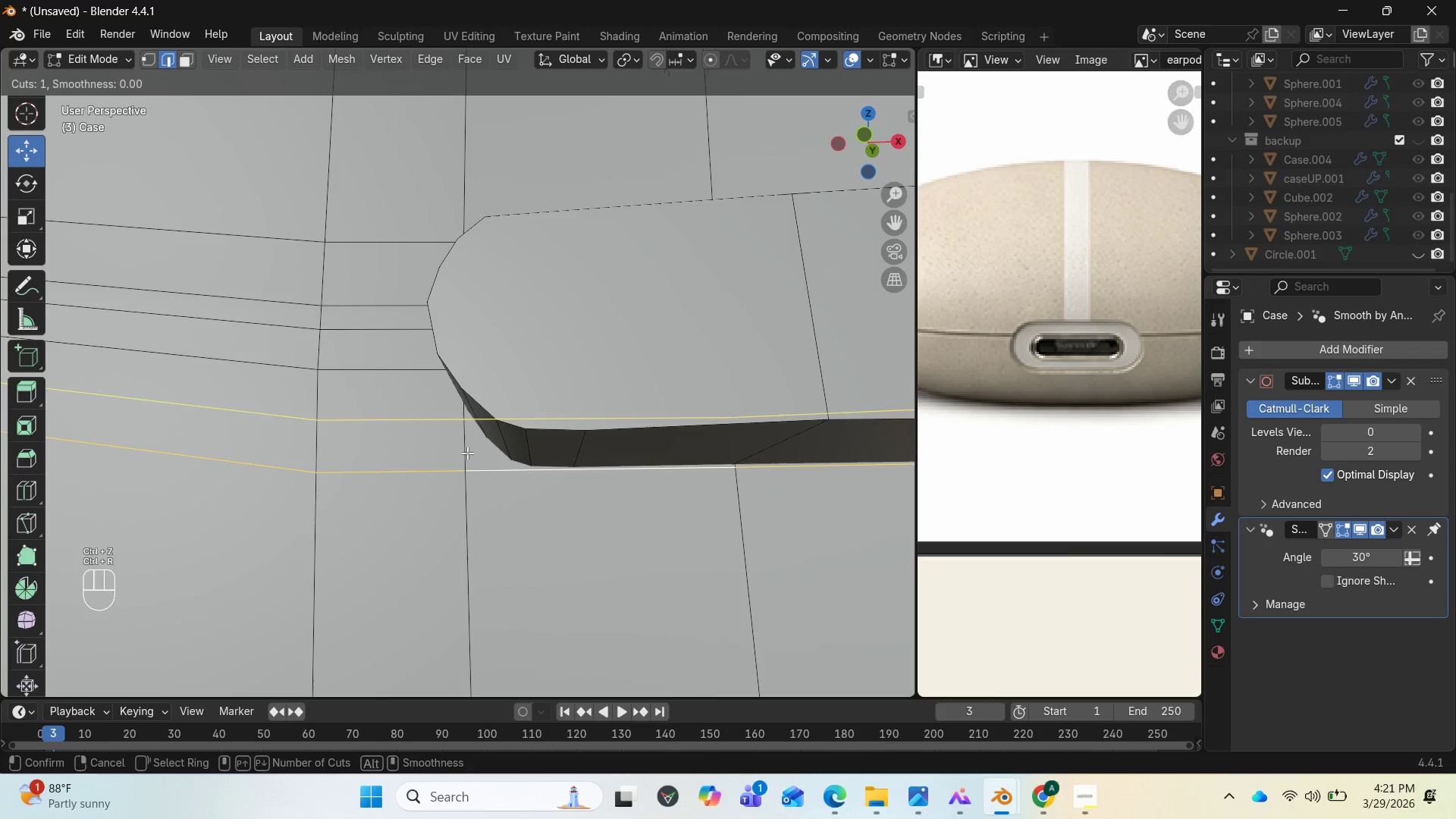 
left_click([467, 453])
 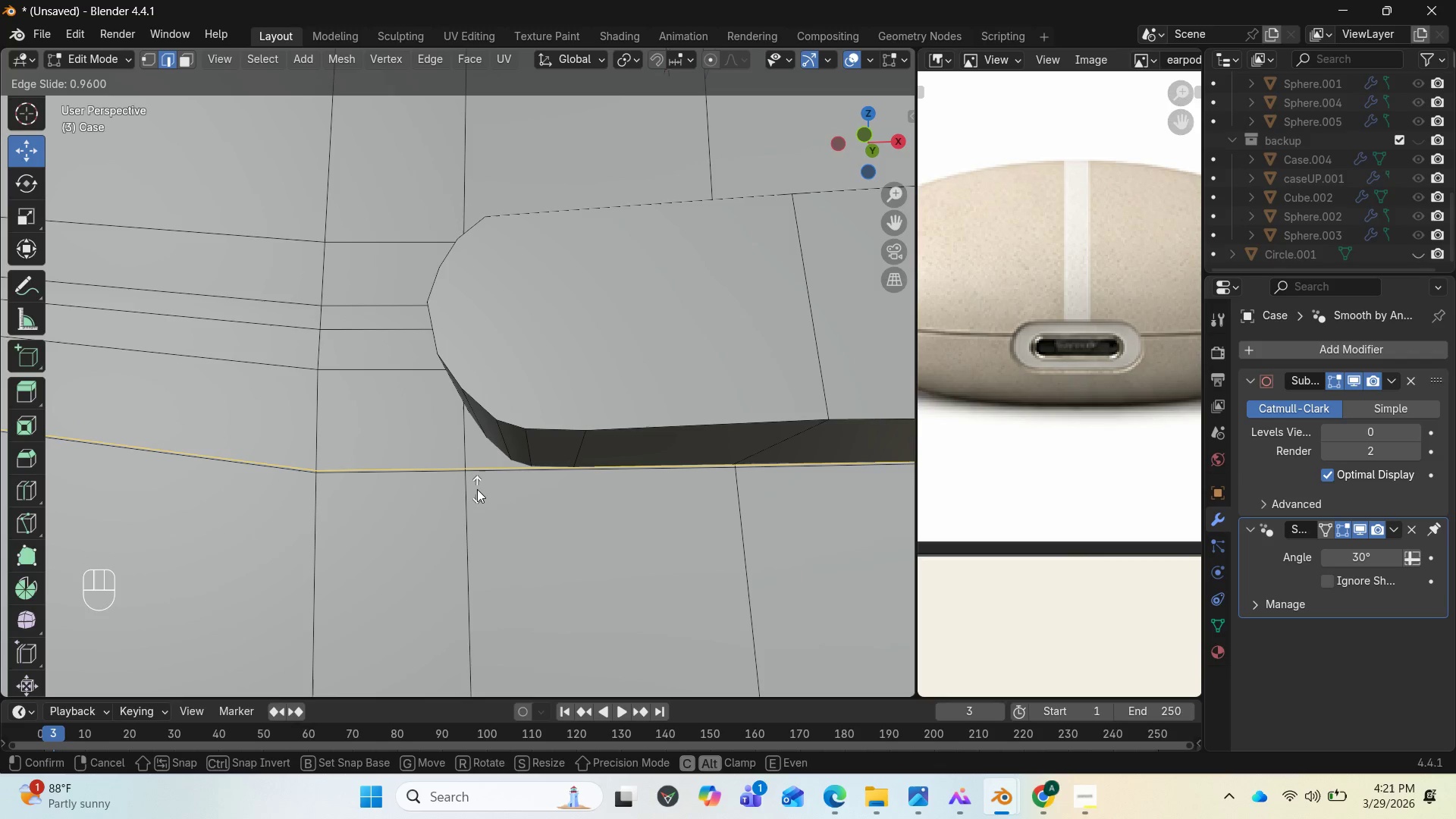 
left_click([477, 489])
 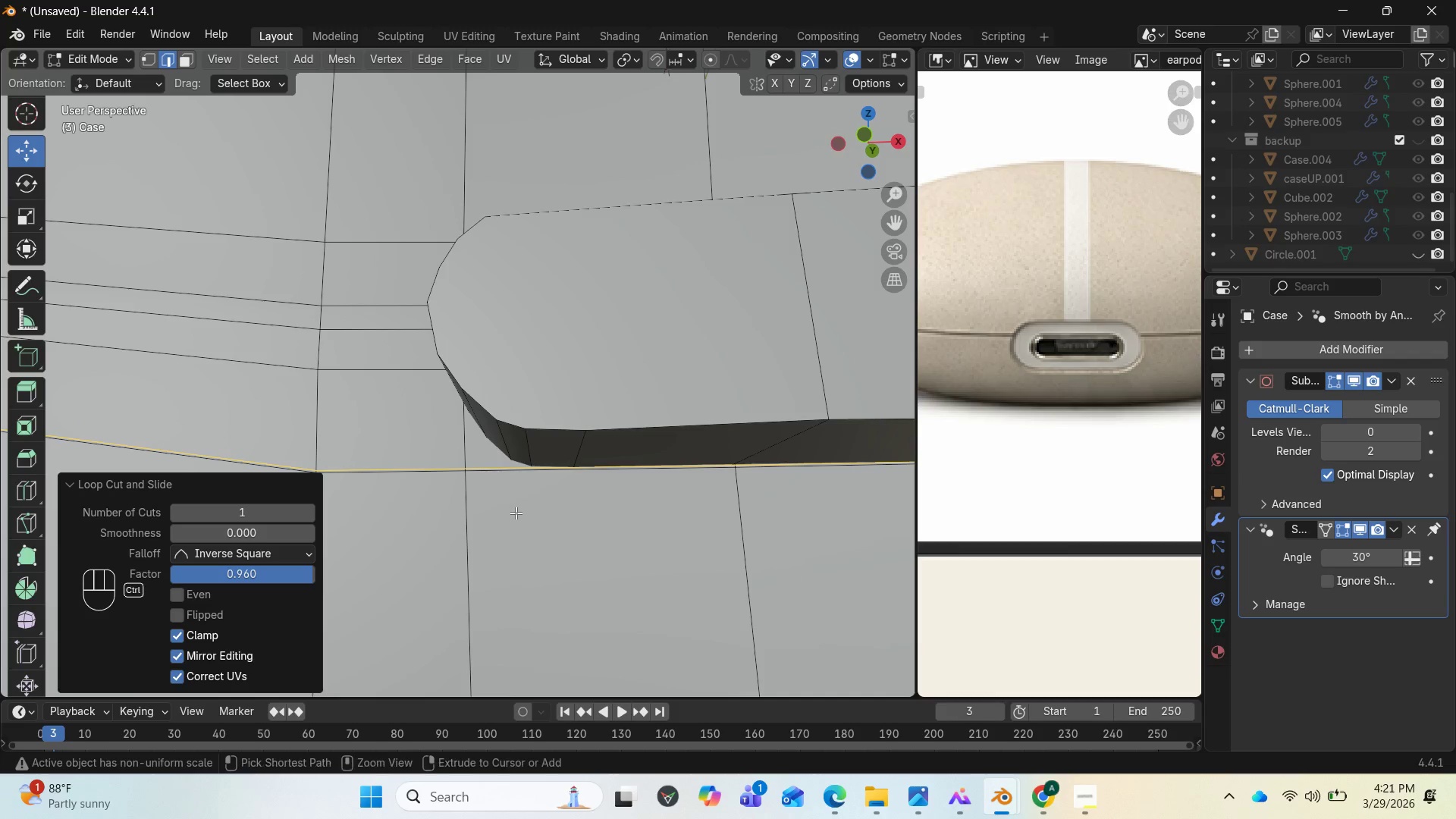 
key(Control+Z)
 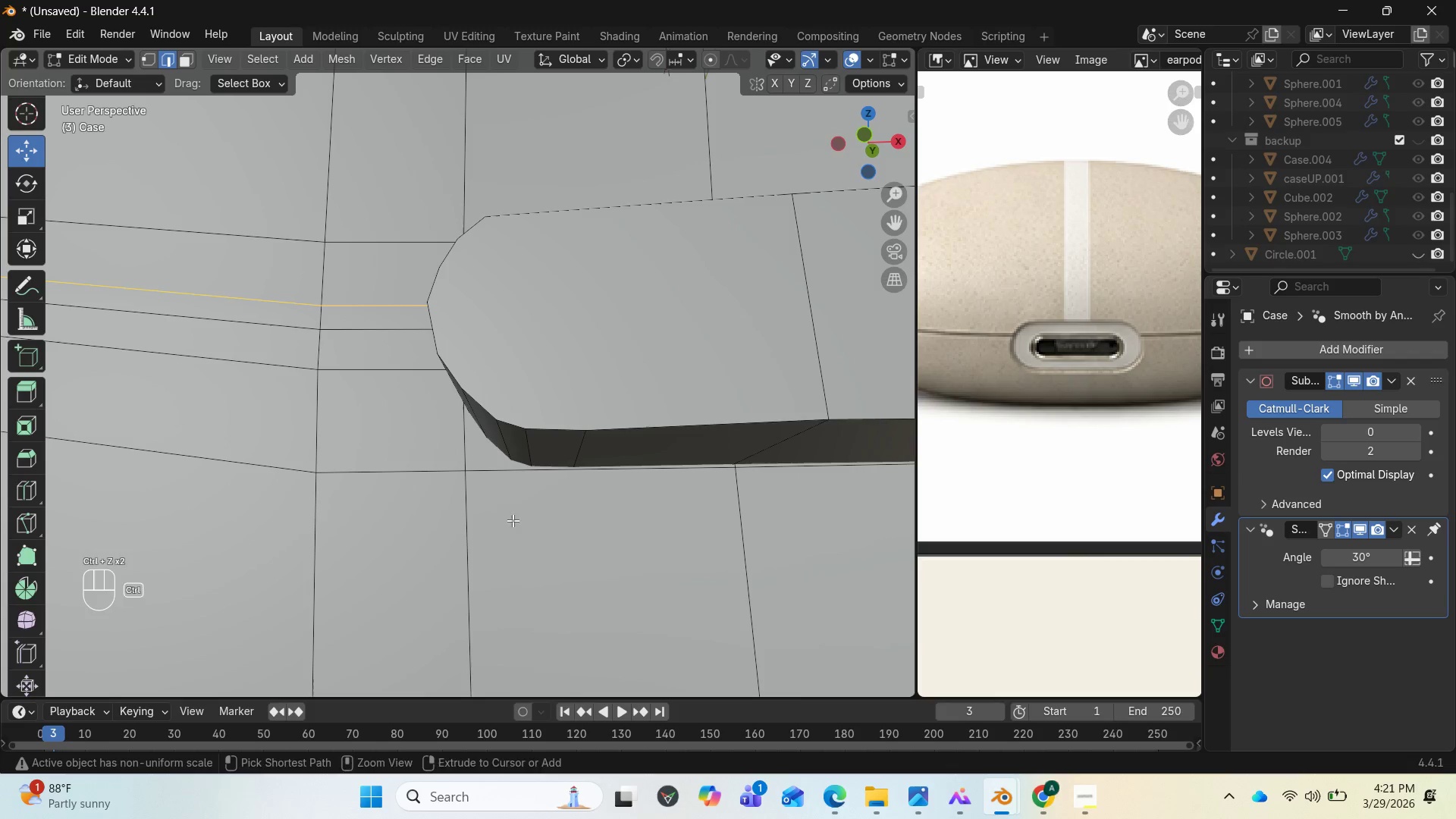 
key(Control+Z)
 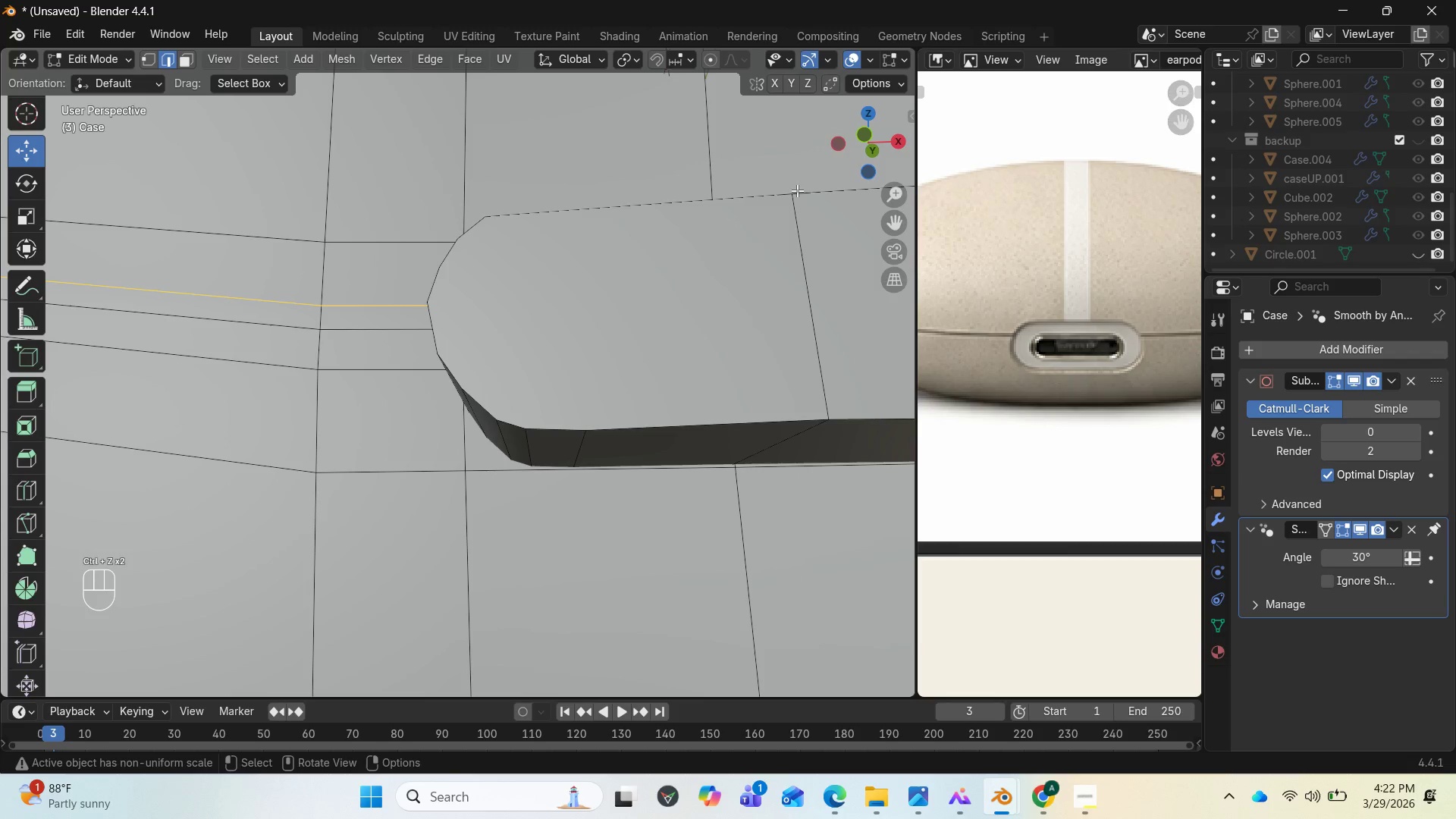 
left_click_drag(start_coordinate=[854, 156], to_coordinate=[27, 218])
 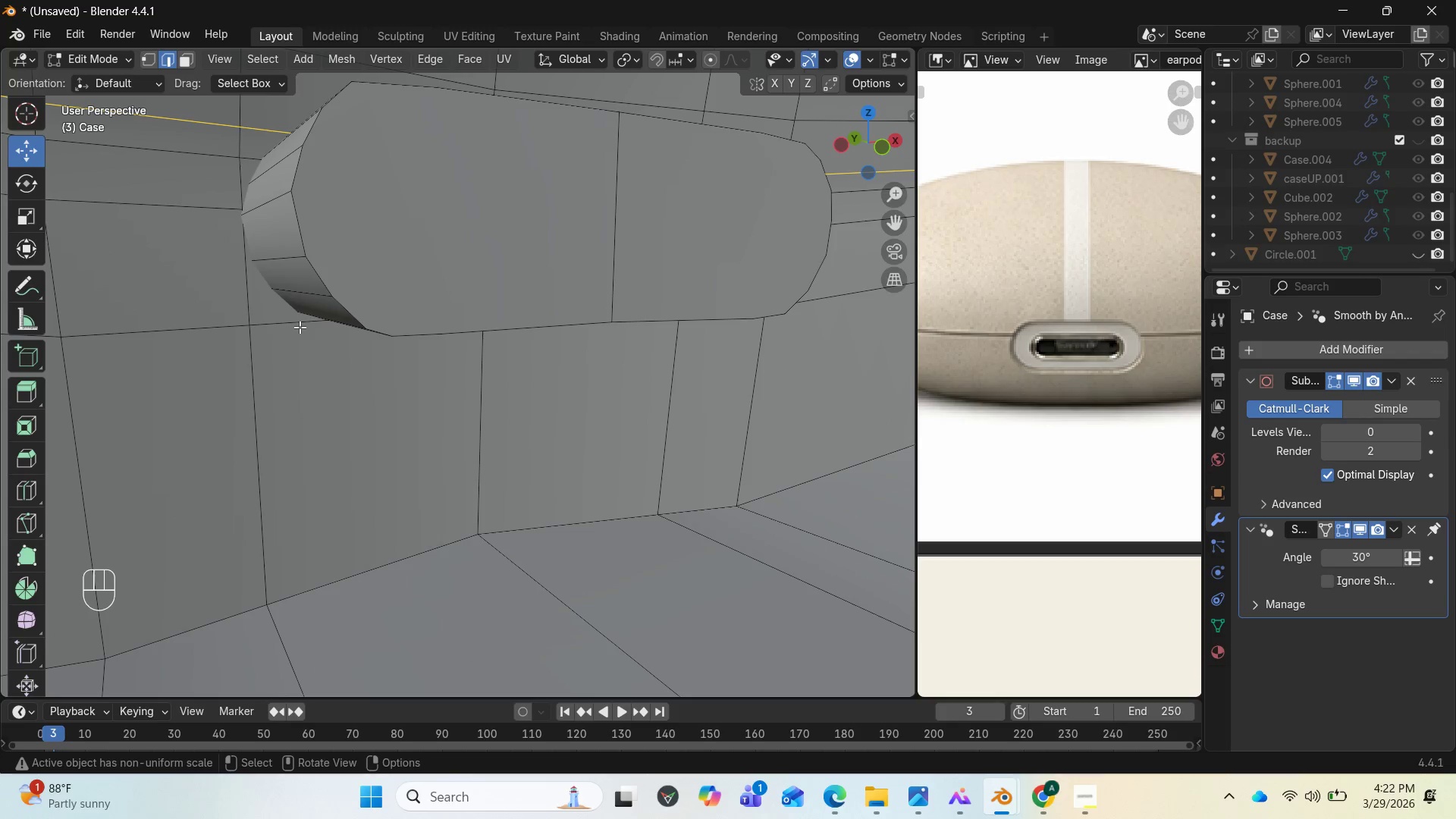 
hold_key(key=AltLeft, duration=0.58)
left_click([300, 327])
 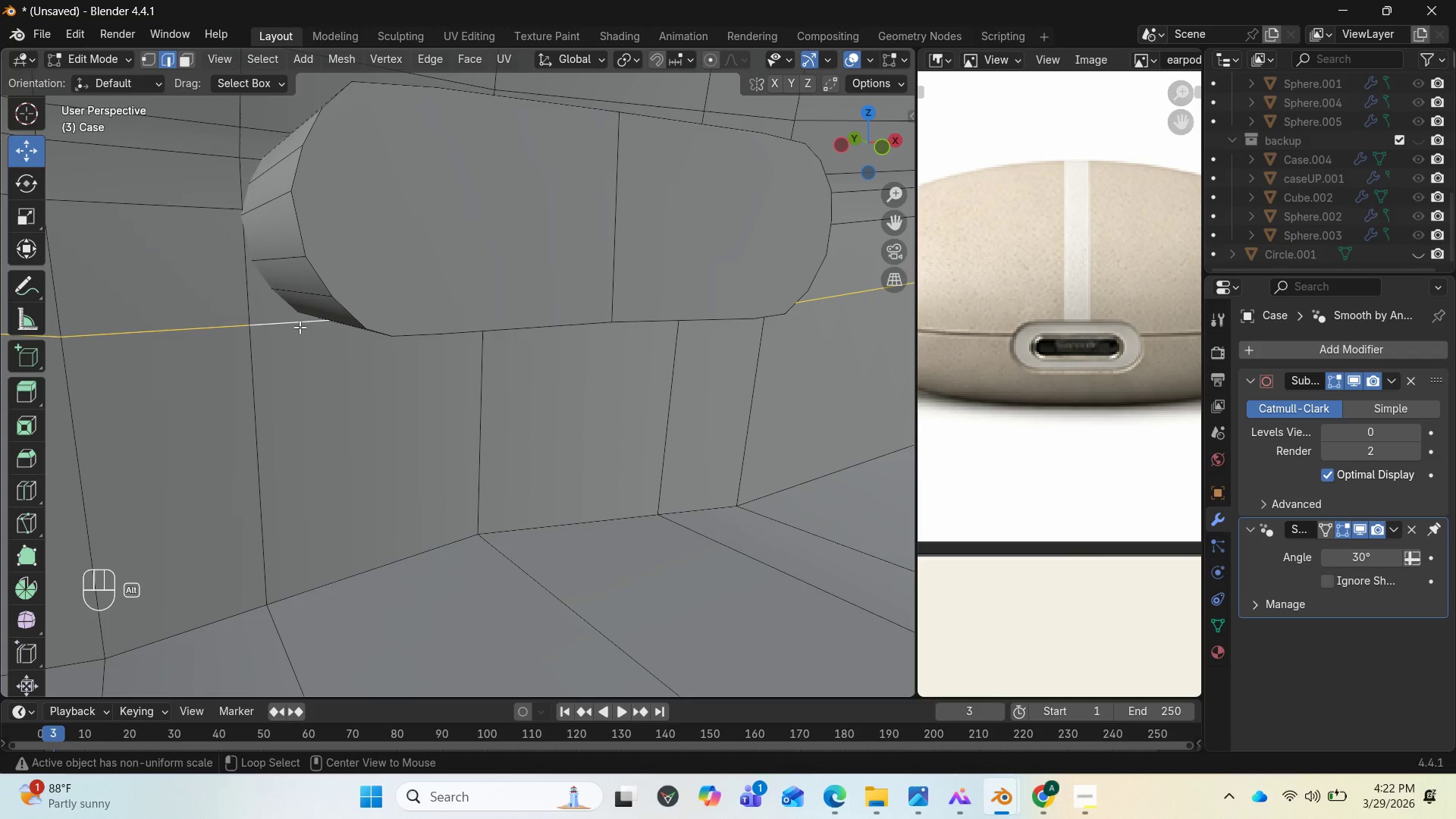 
type(GG)
 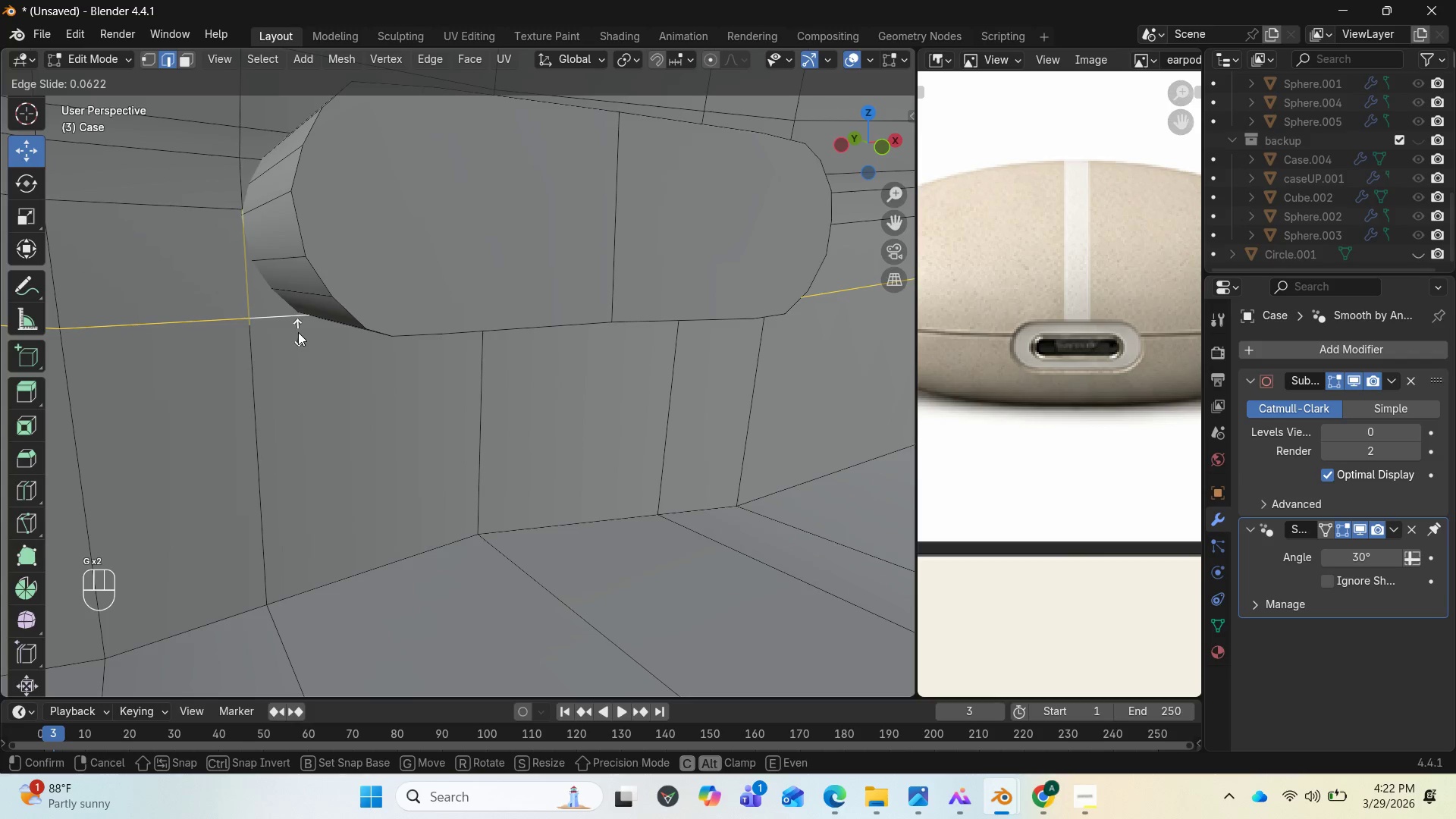 
left_click([297, 331])
 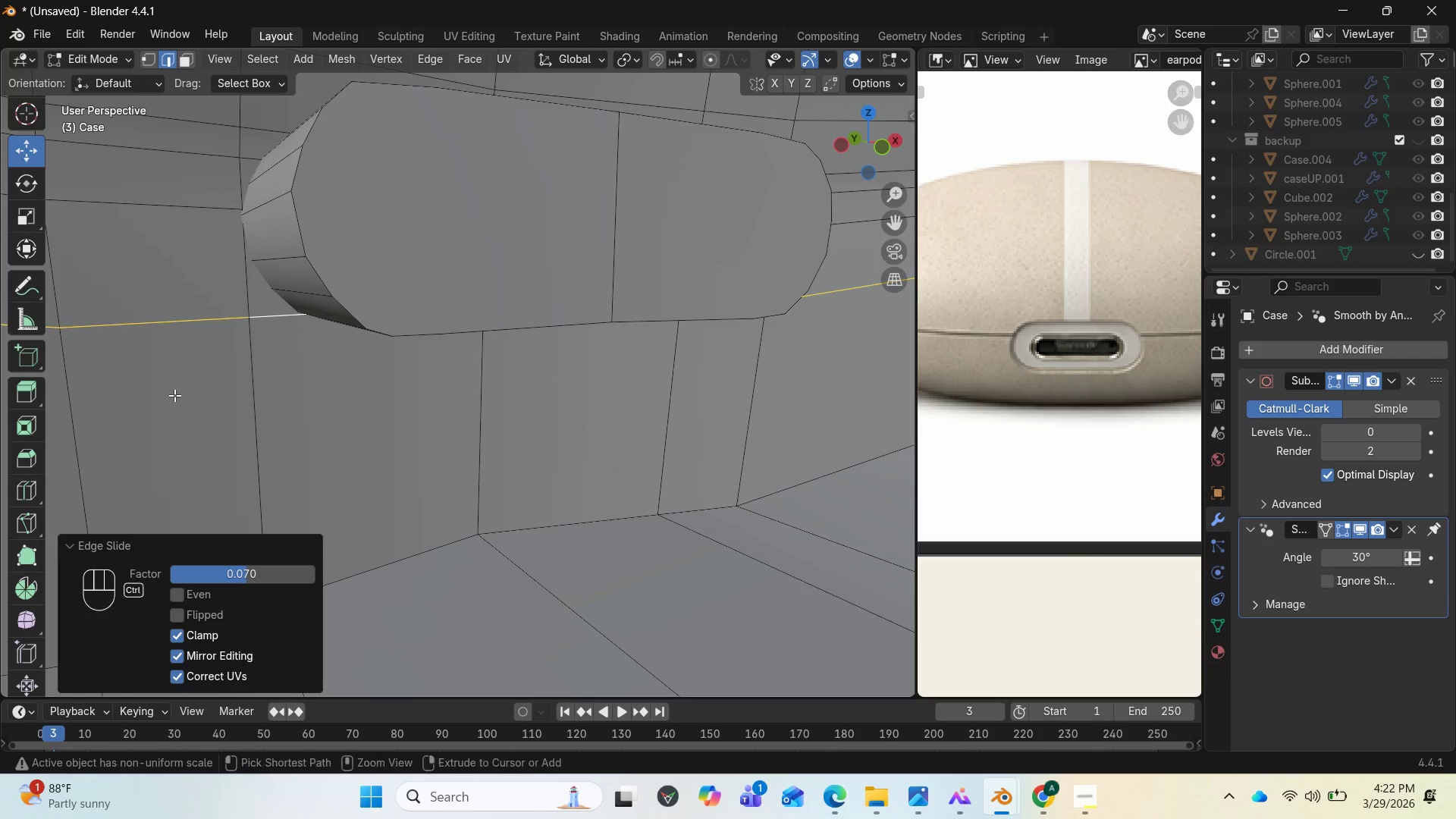 
key(Control+R)
 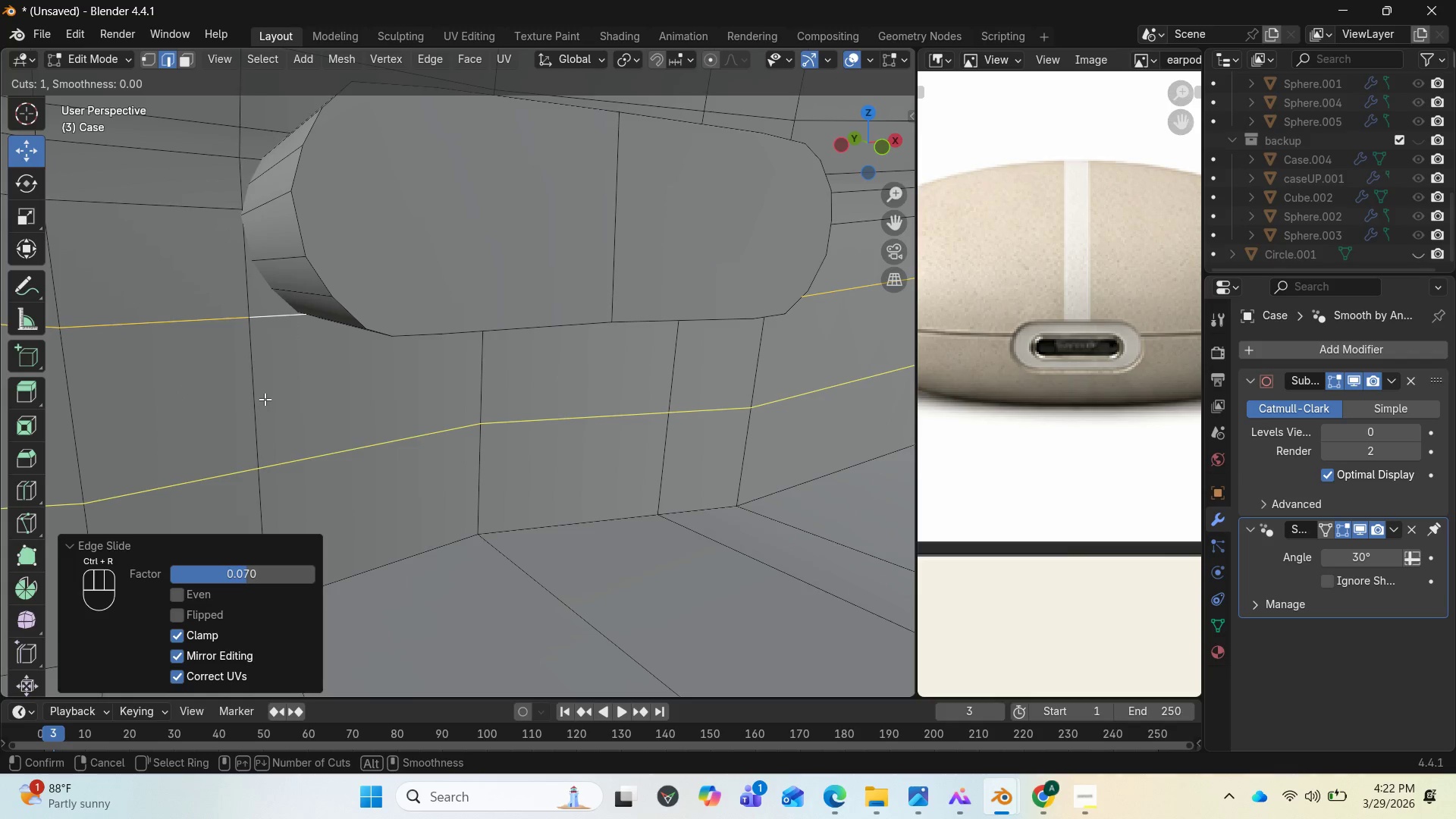 
left_click([265, 399])
 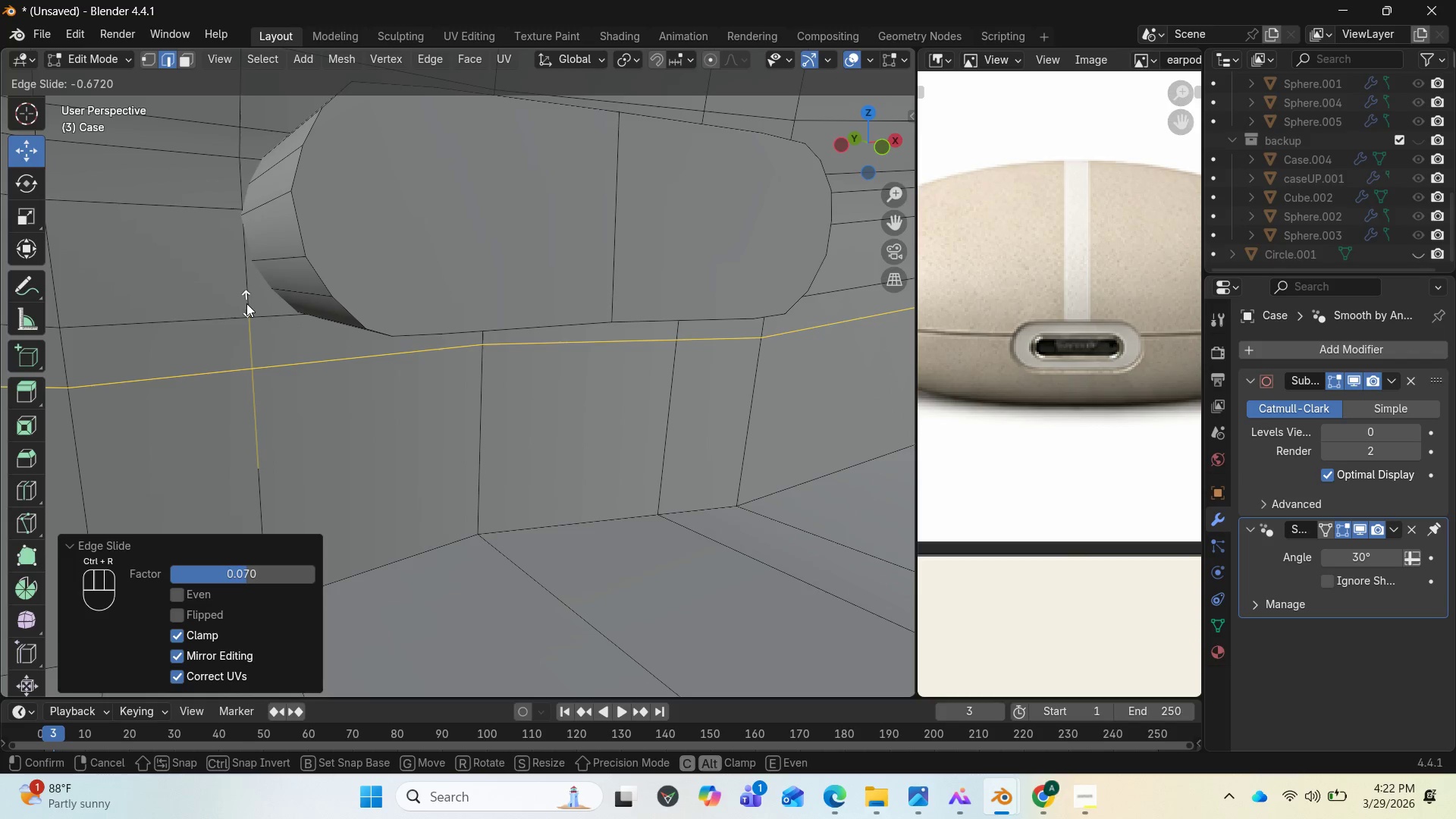 
left_click([246, 303])
 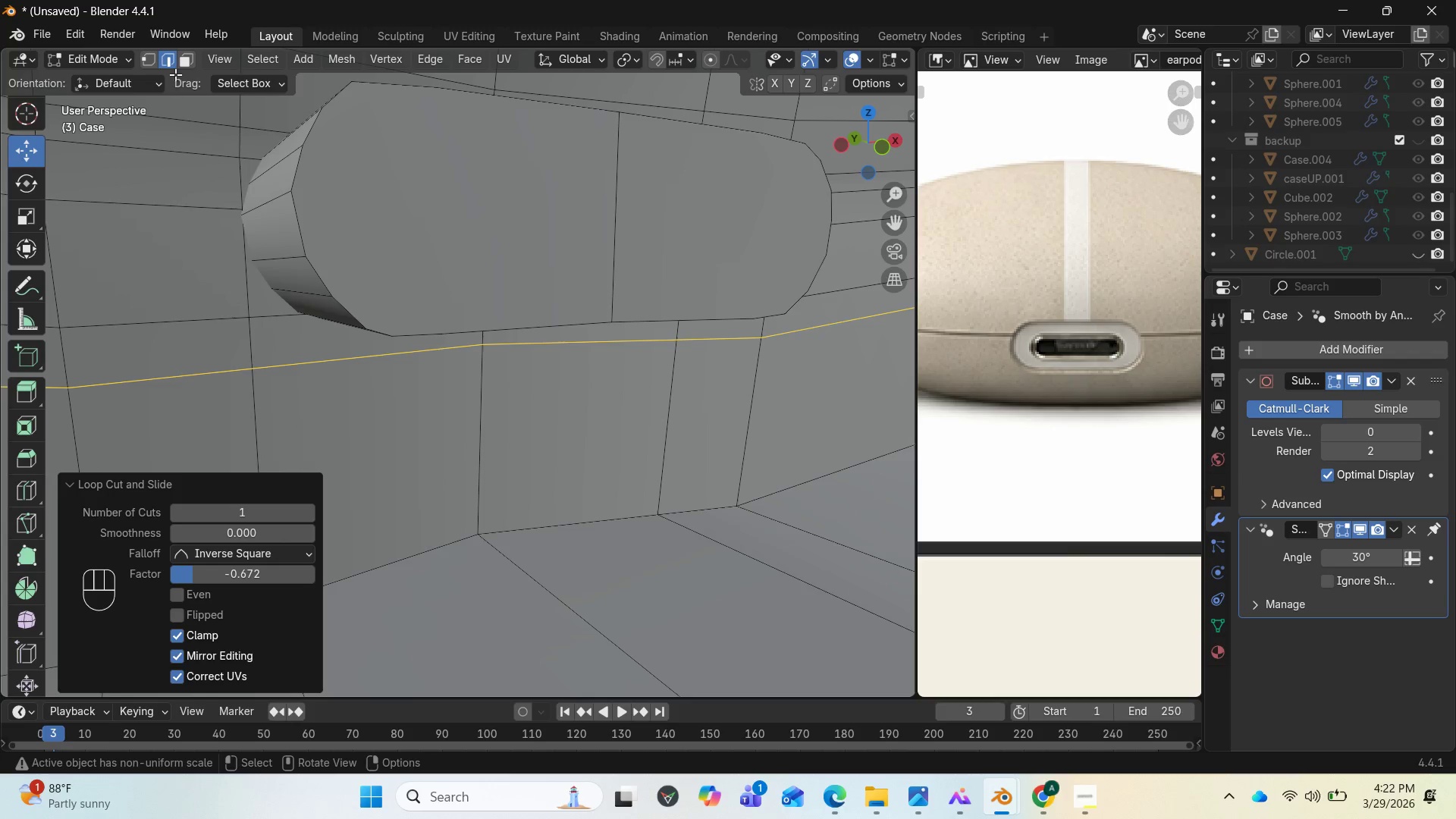 
wait(5.75)
 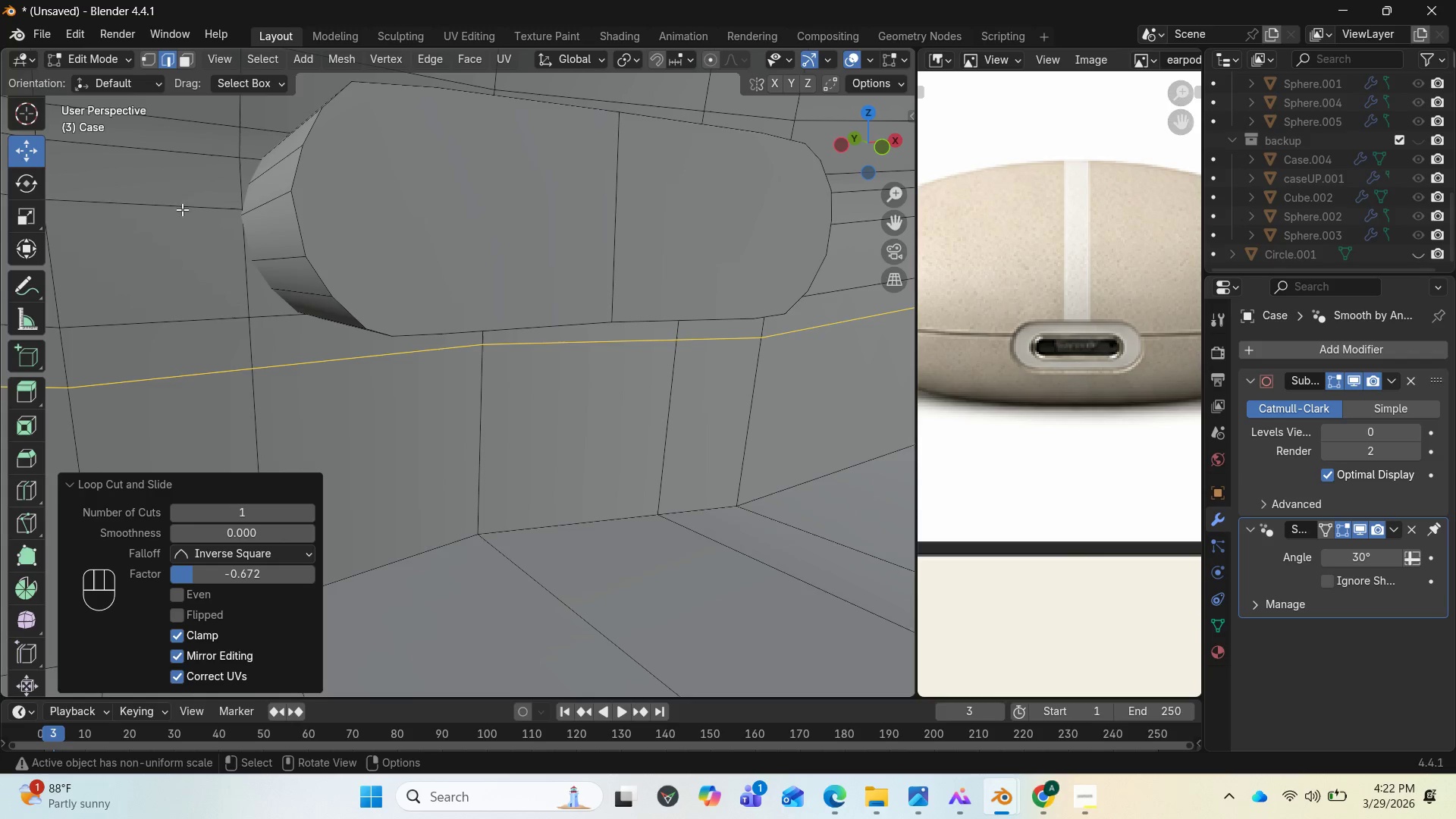 
left_click([19, 518])
 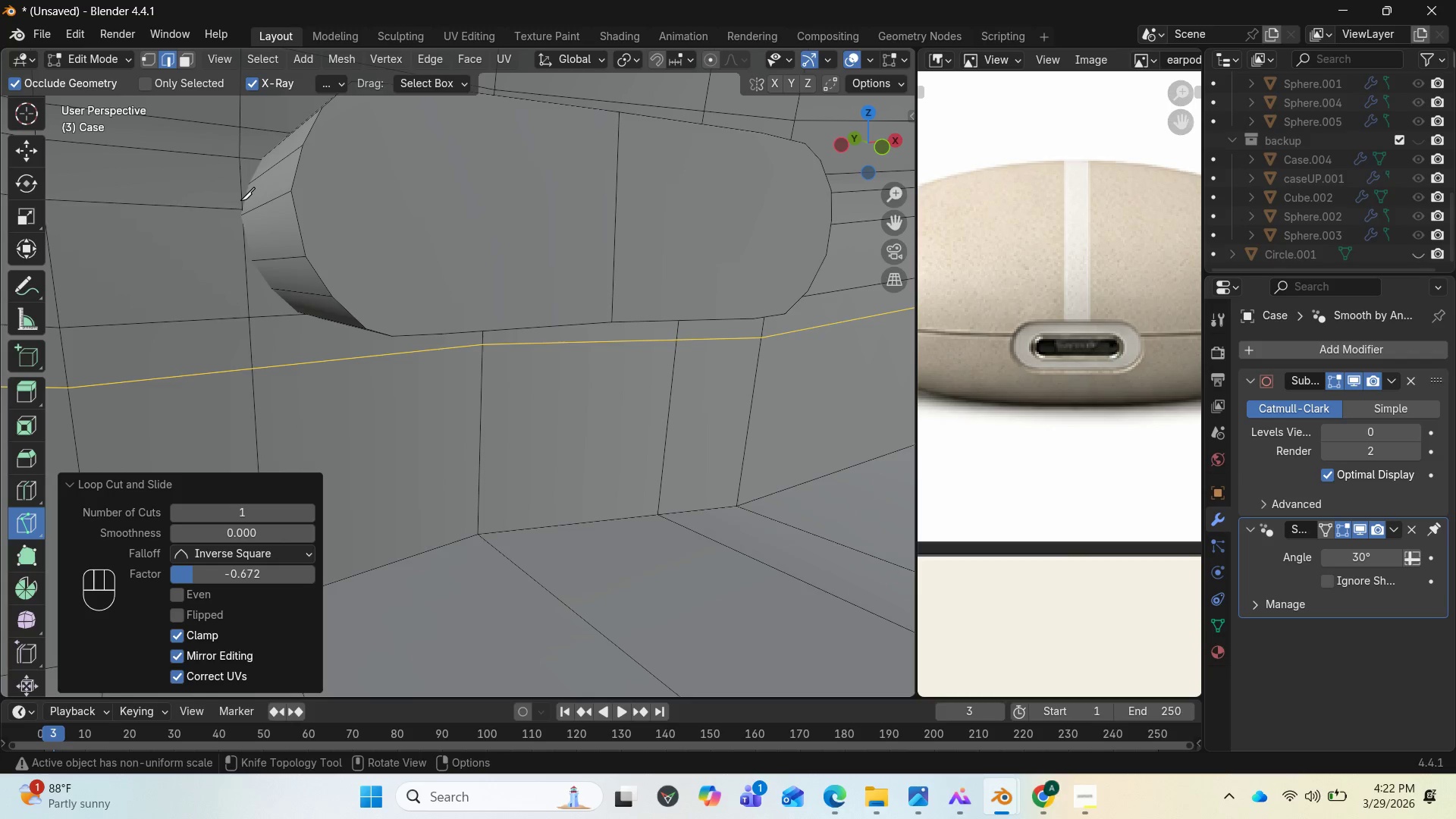 
left_click_drag(start_coordinate=[240, 200], to_coordinate=[243, 184])
 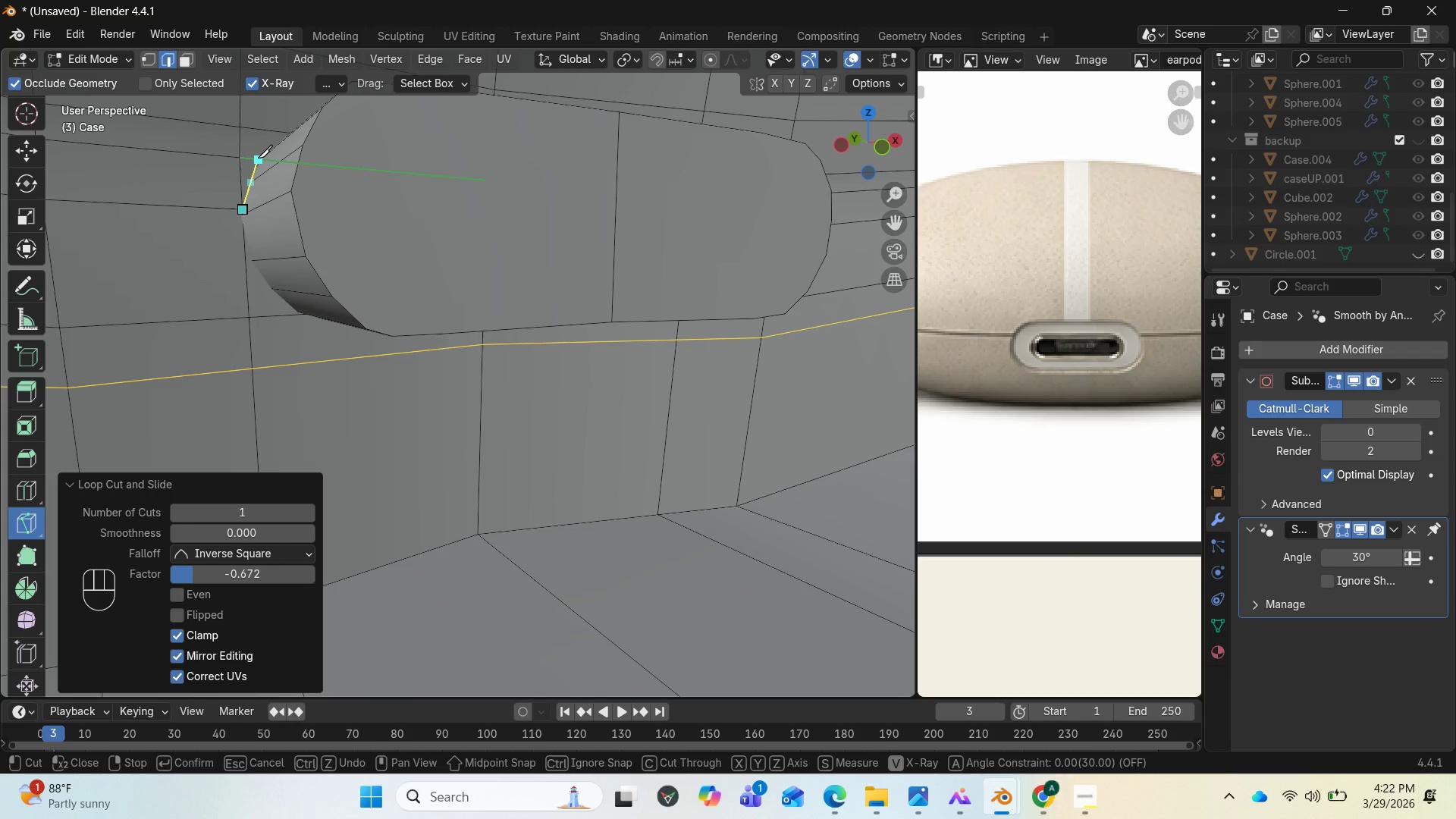 
right_click([258, 158])
 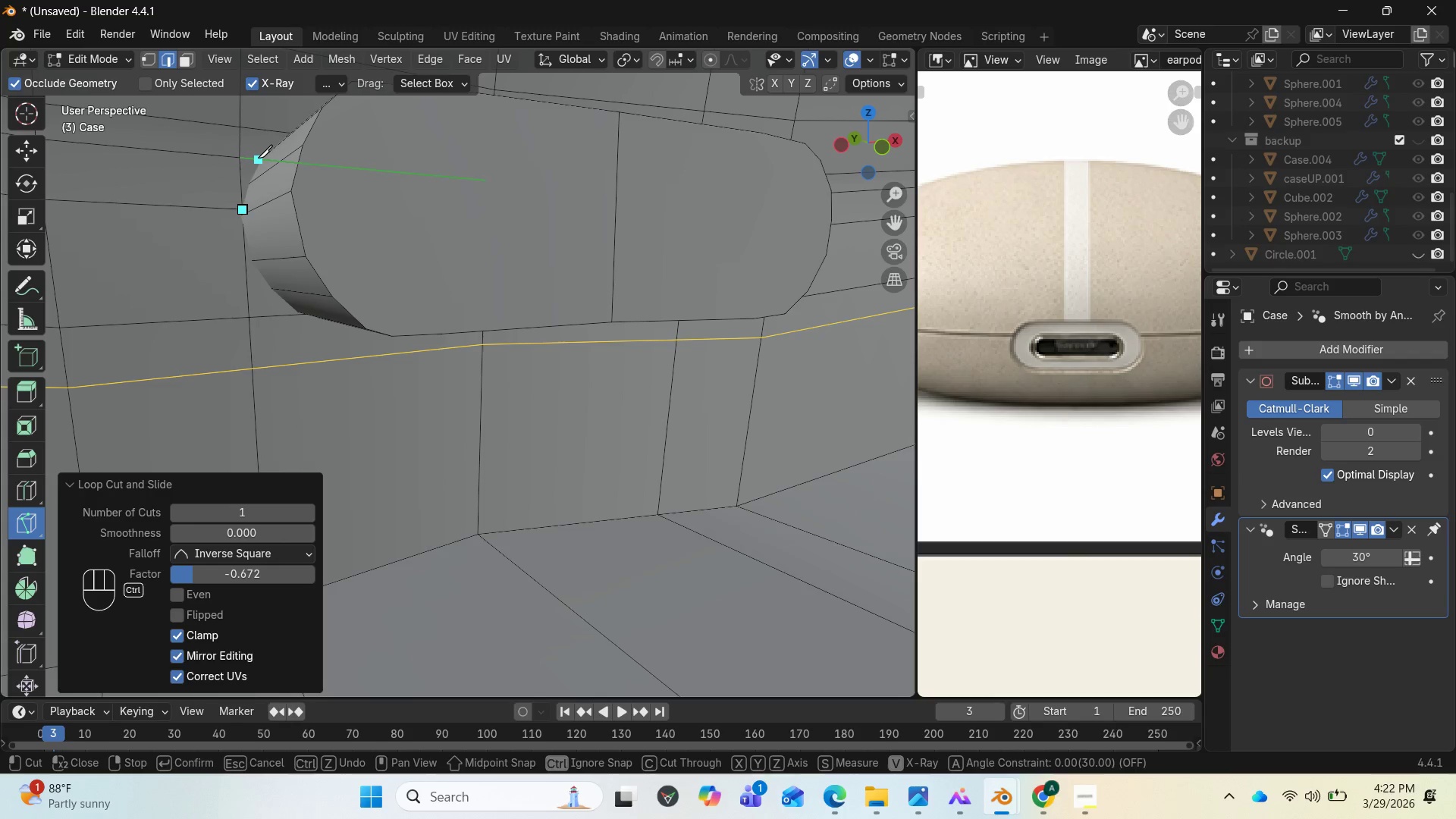 
key(Control+Z)
 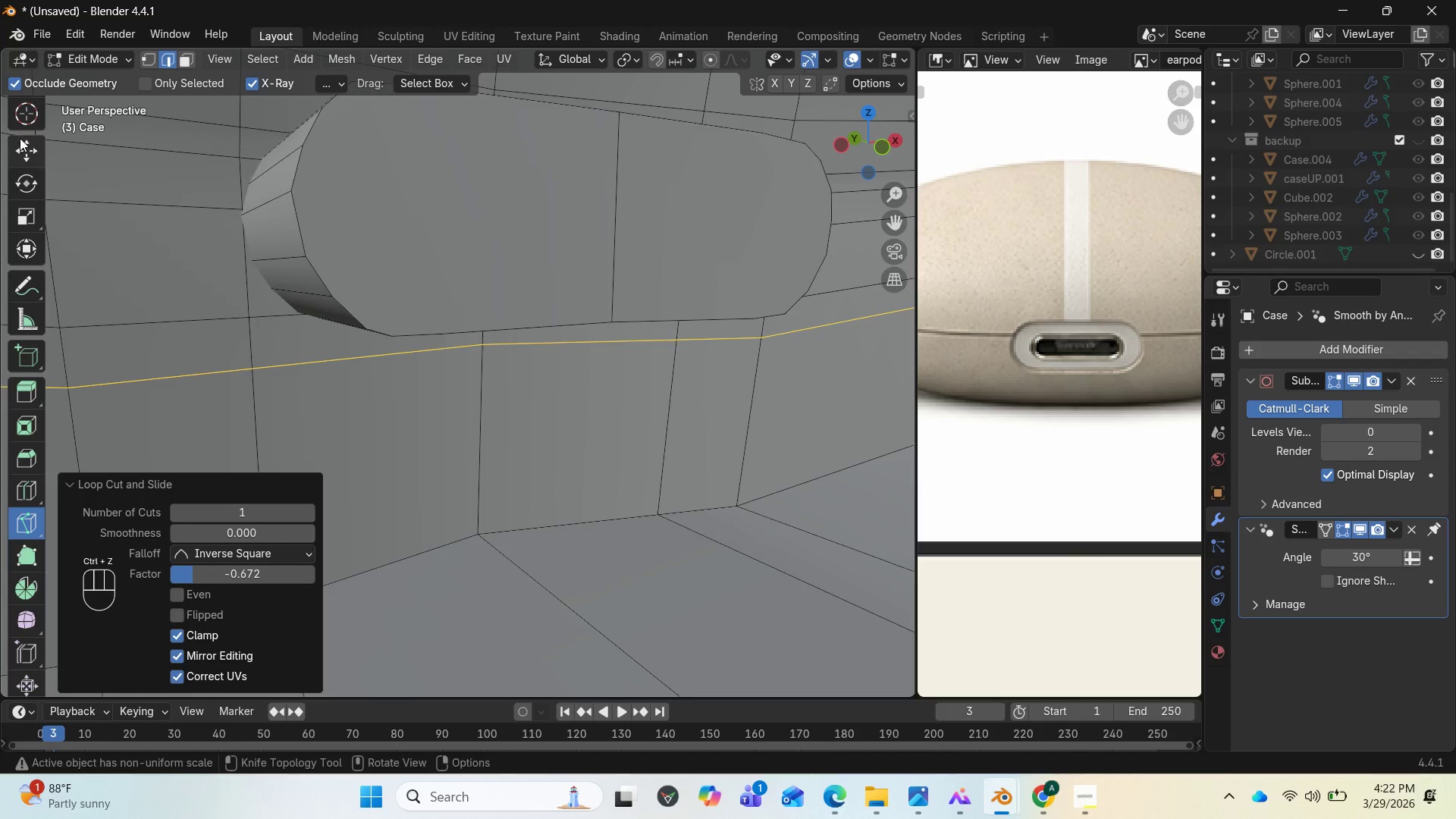 
left_click([20, 148])
 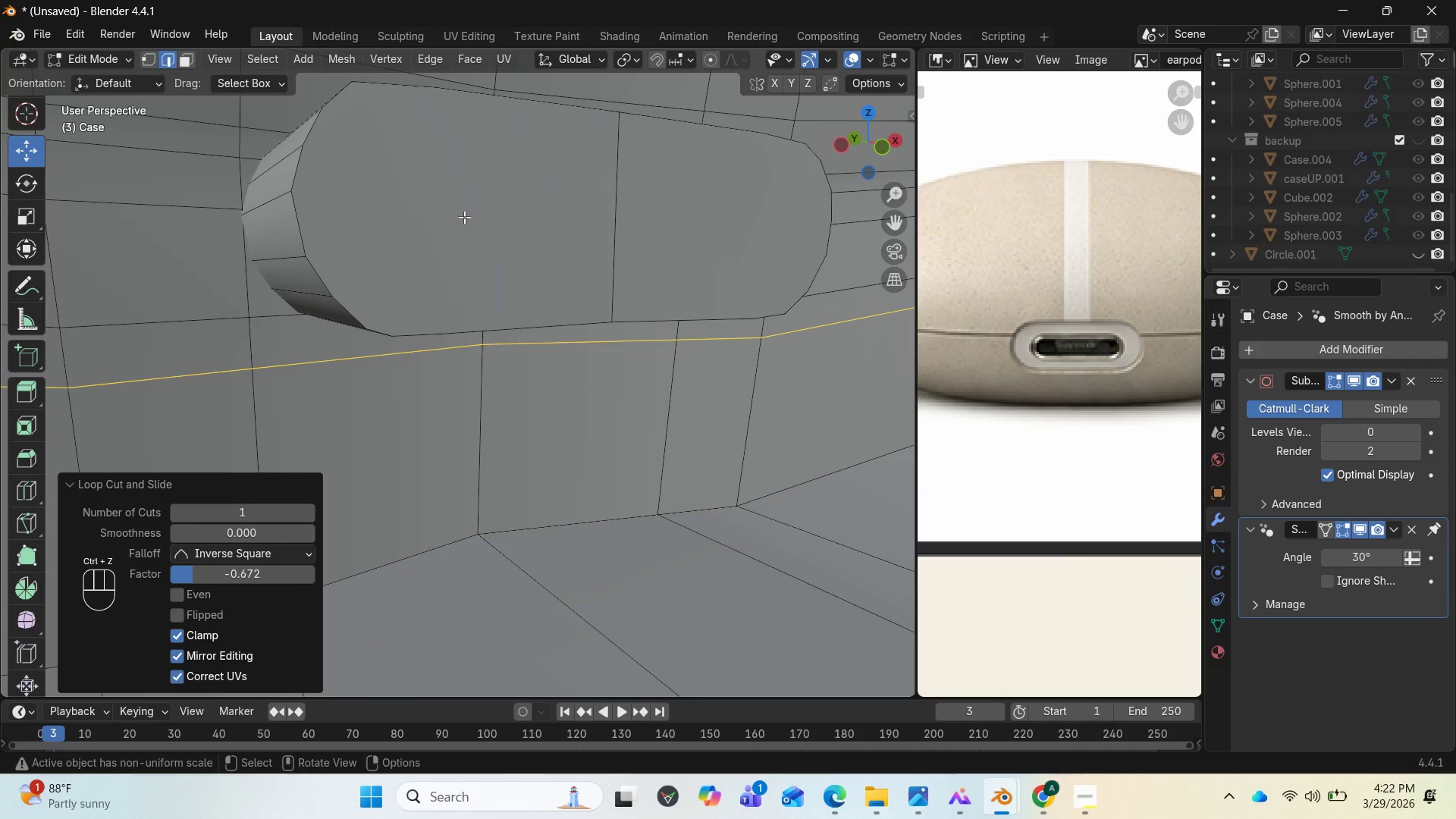 
left_click([464, 217])
 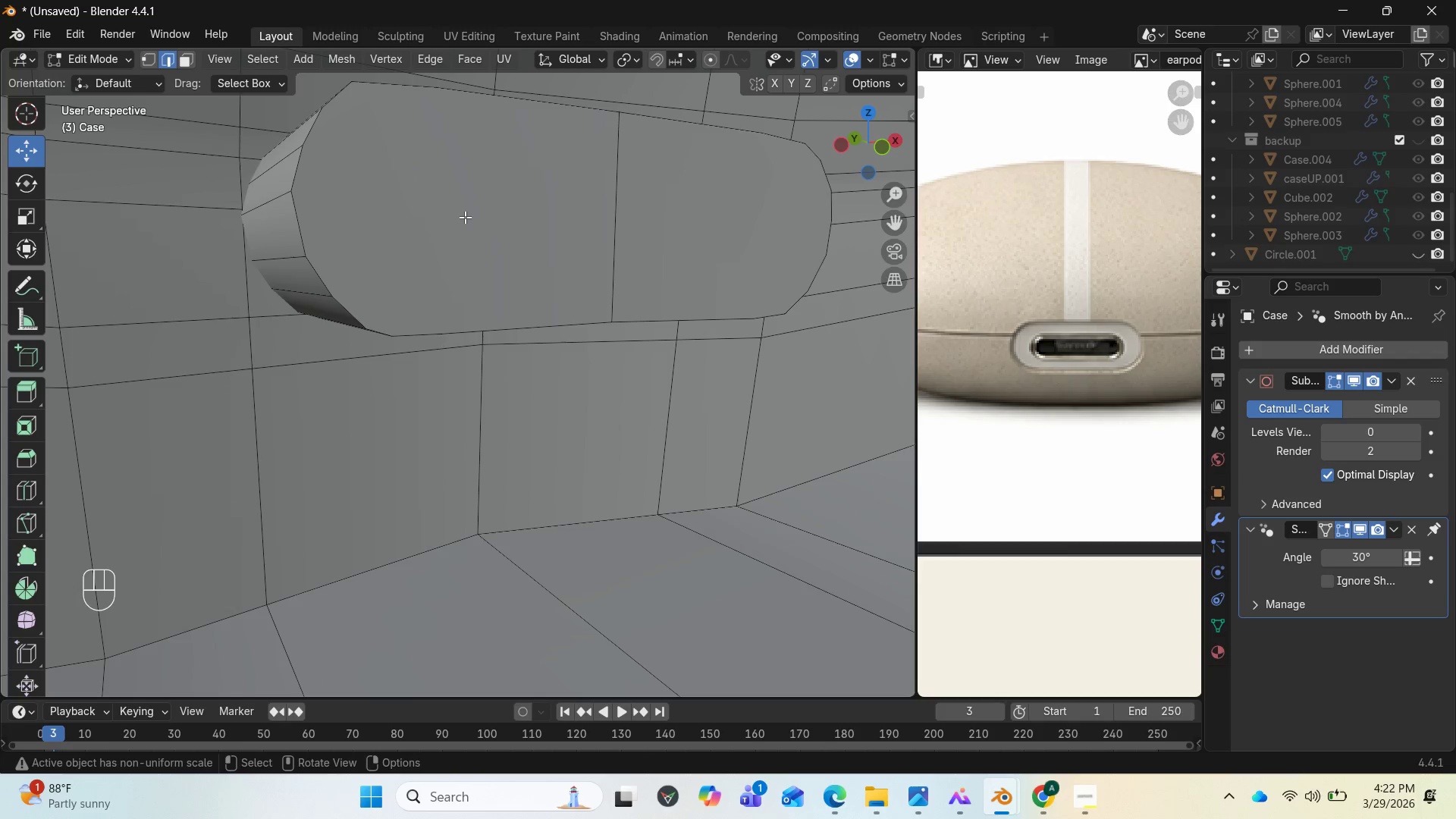 
left_click([465, 217])
 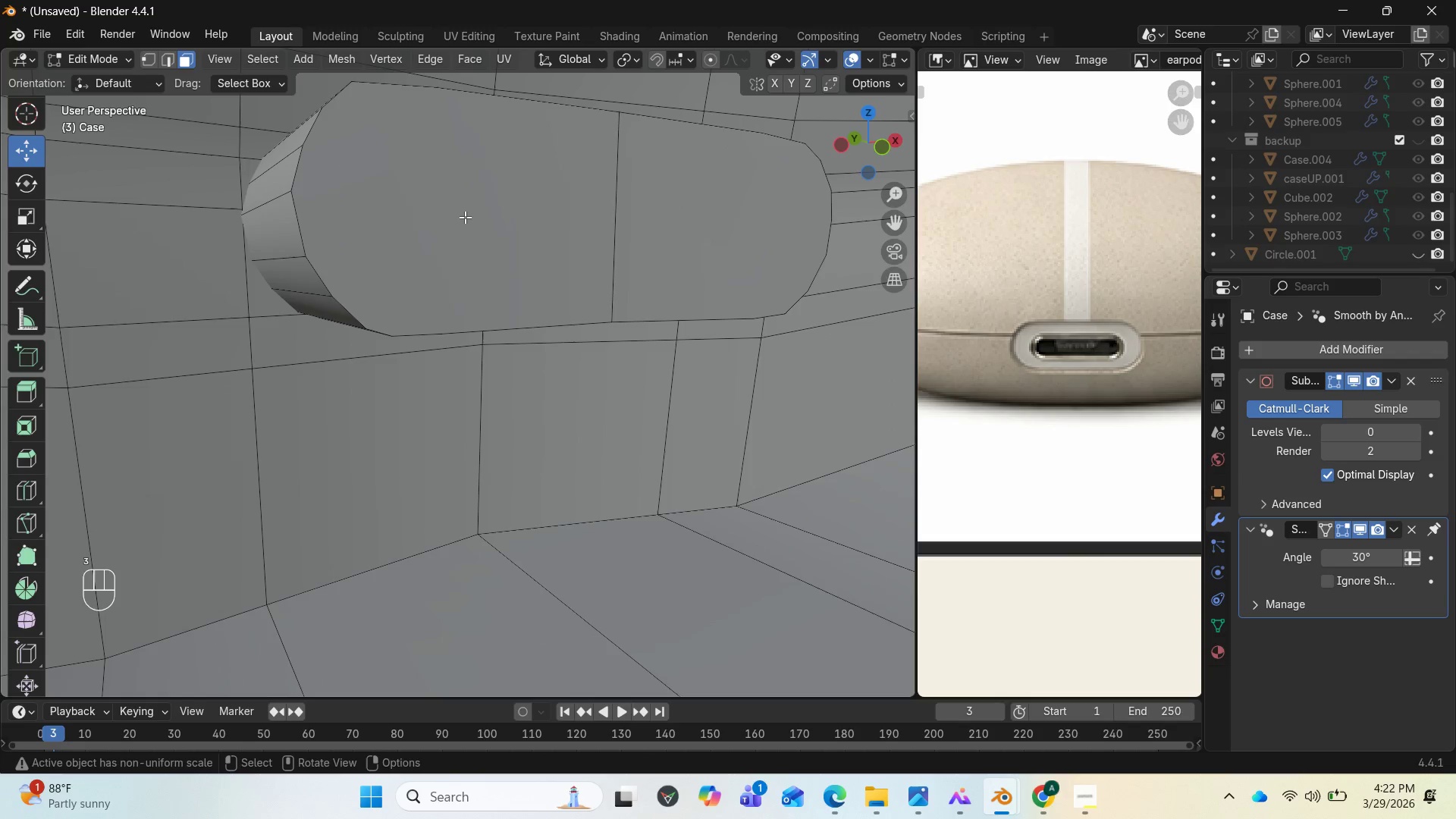 
key(3)
 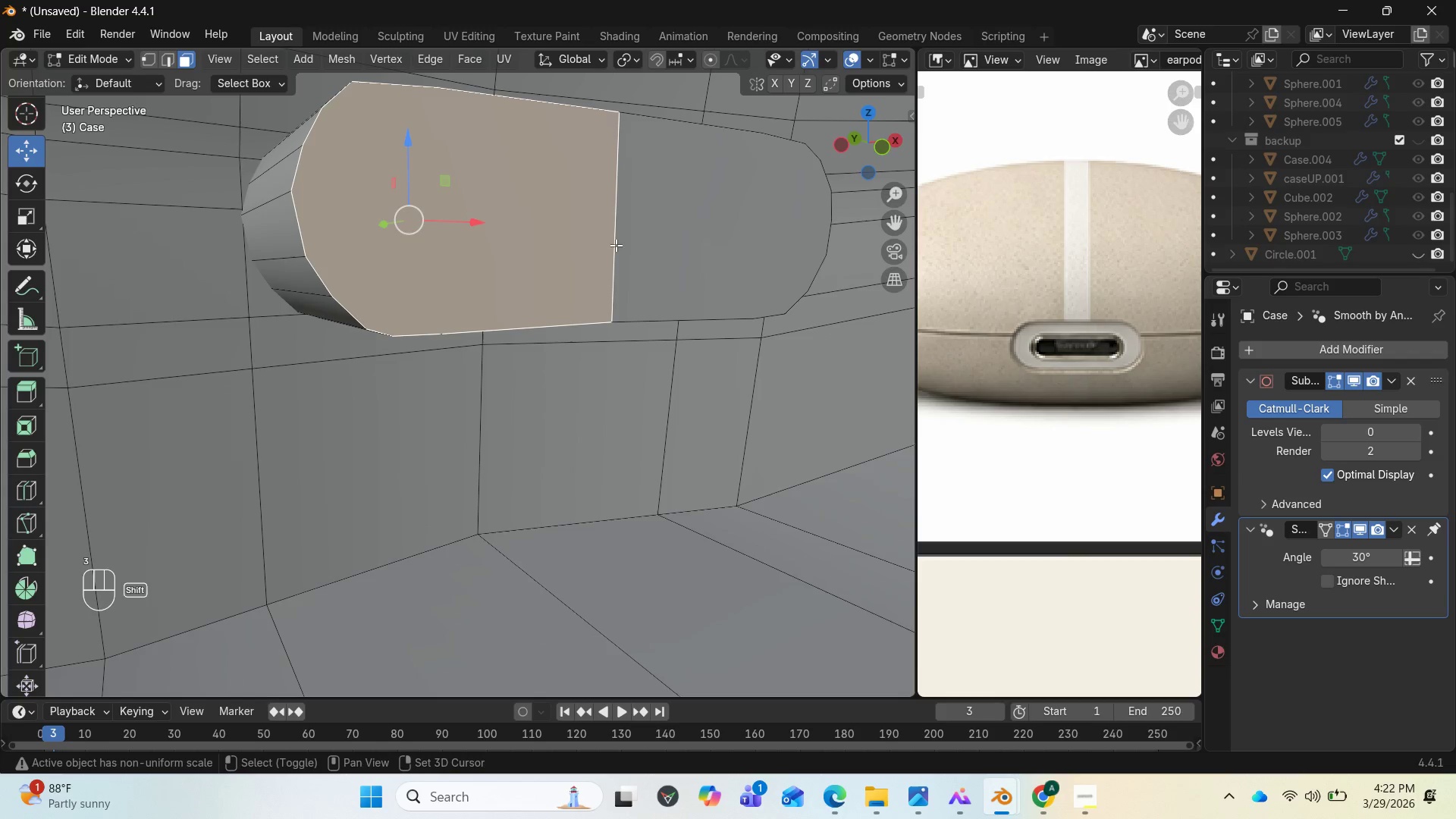 
hold_key(key=ShiftLeft, duration=0.86)
left_click([692, 228])
 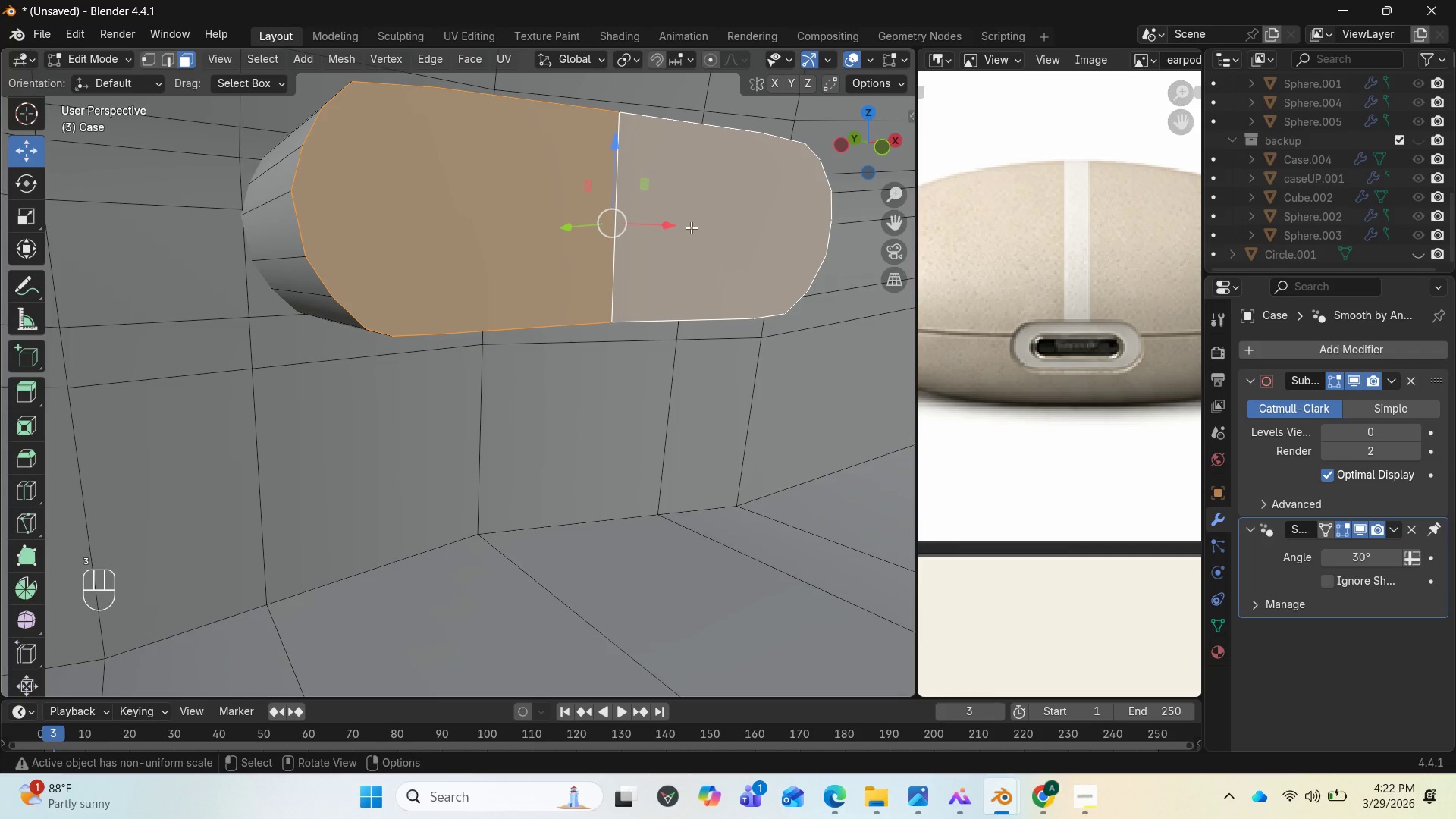 
key(H)
 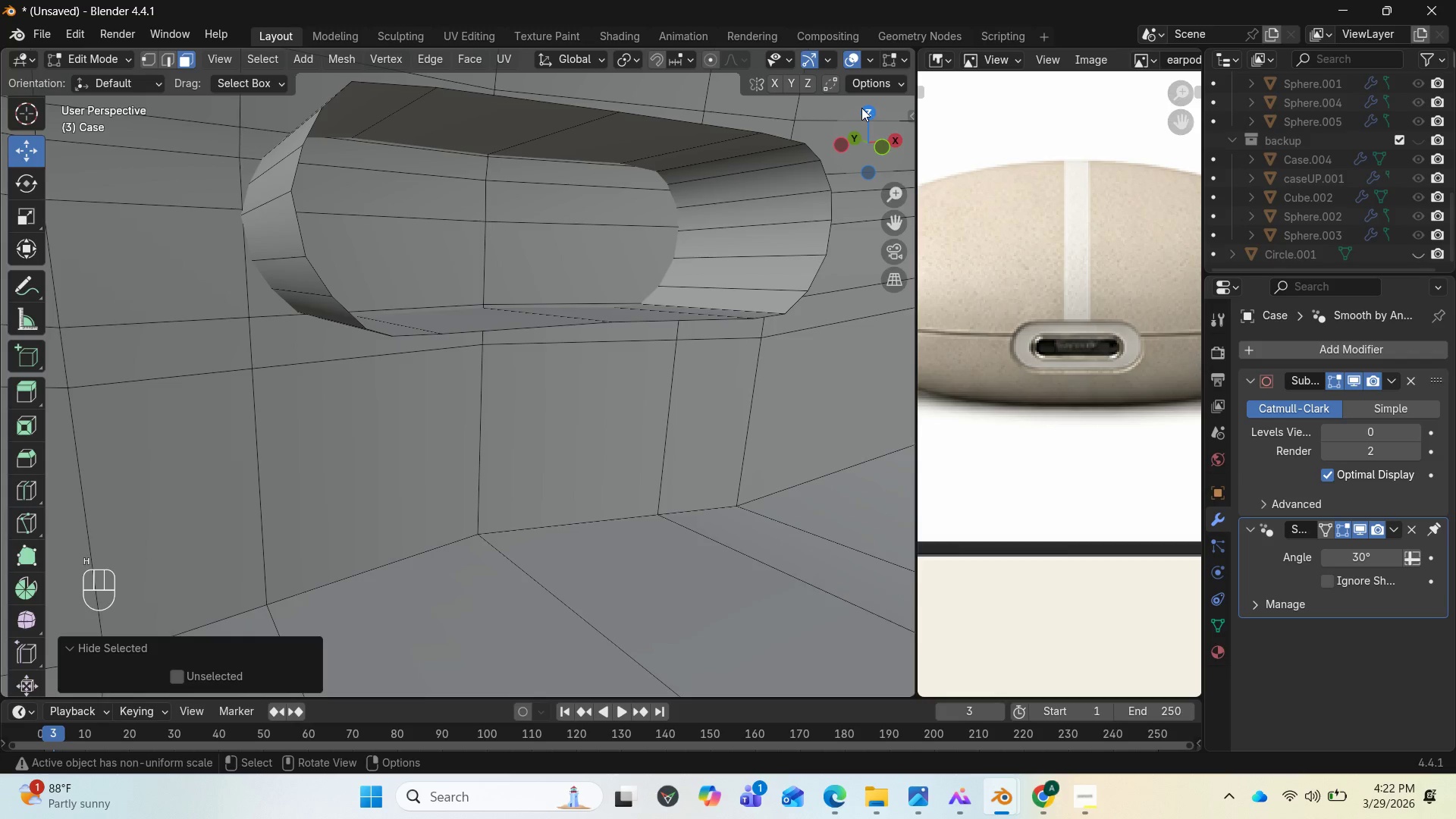 
left_click_drag(start_coordinate=[862, 130], to_coordinate=[774, 136])
 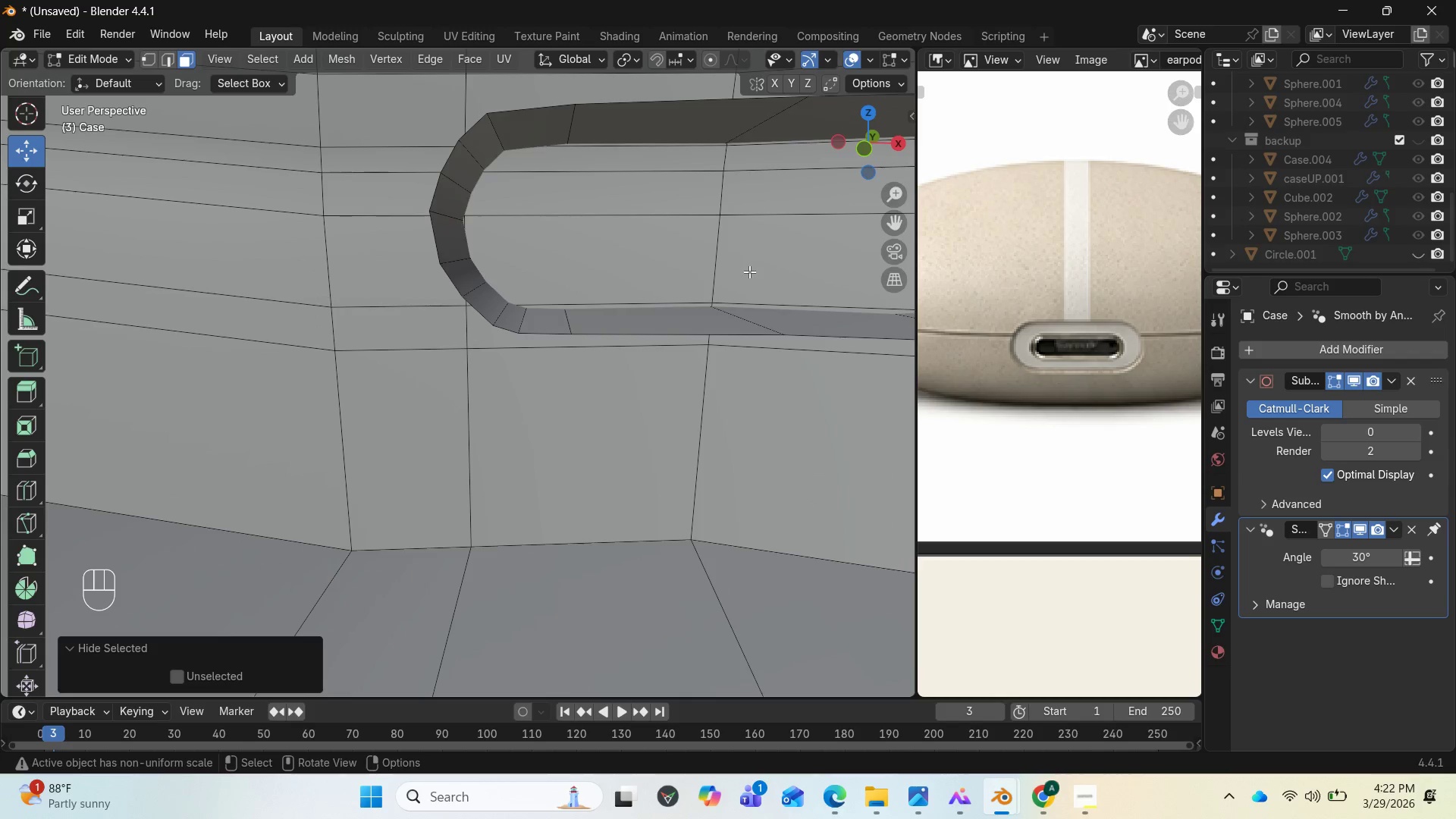 
scroll: coordinate [757, 292], scroll_direction: down, amount: 5.0
 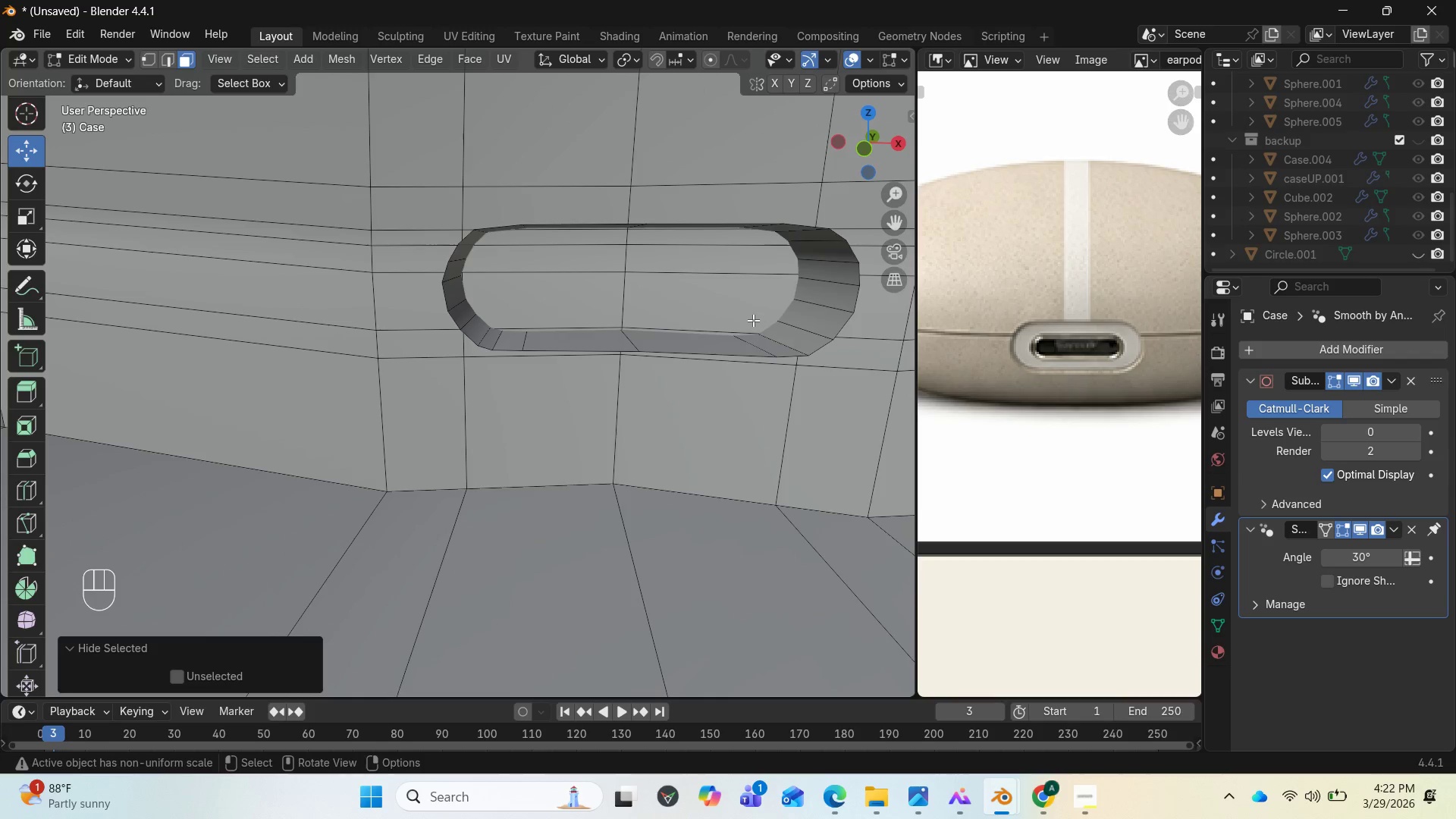 
scroll: coordinate [753, 320], scroll_direction: up, amount: 1.0
 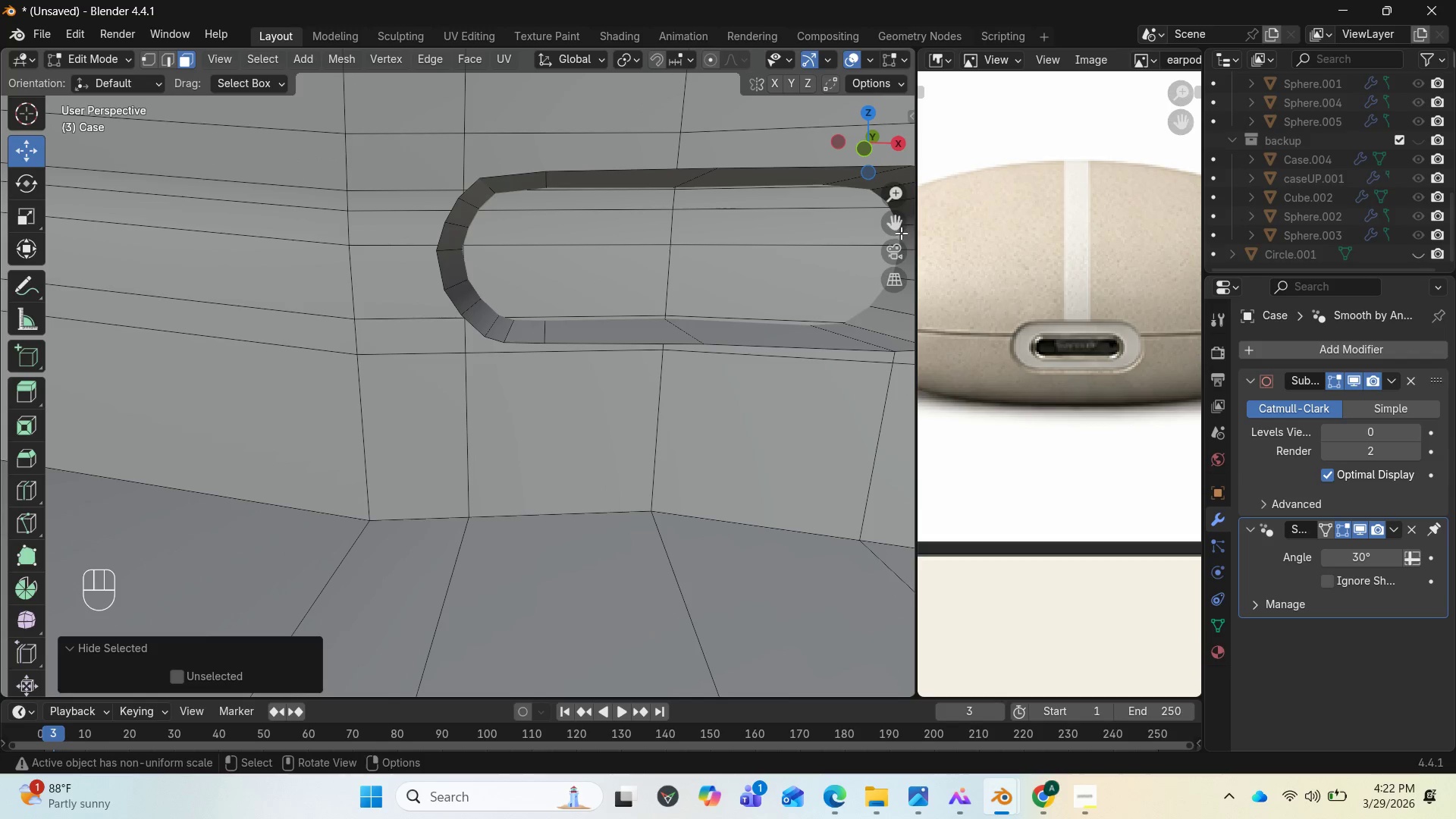 
left_click_drag(start_coordinate=[898, 224], to_coordinate=[740, 262])
 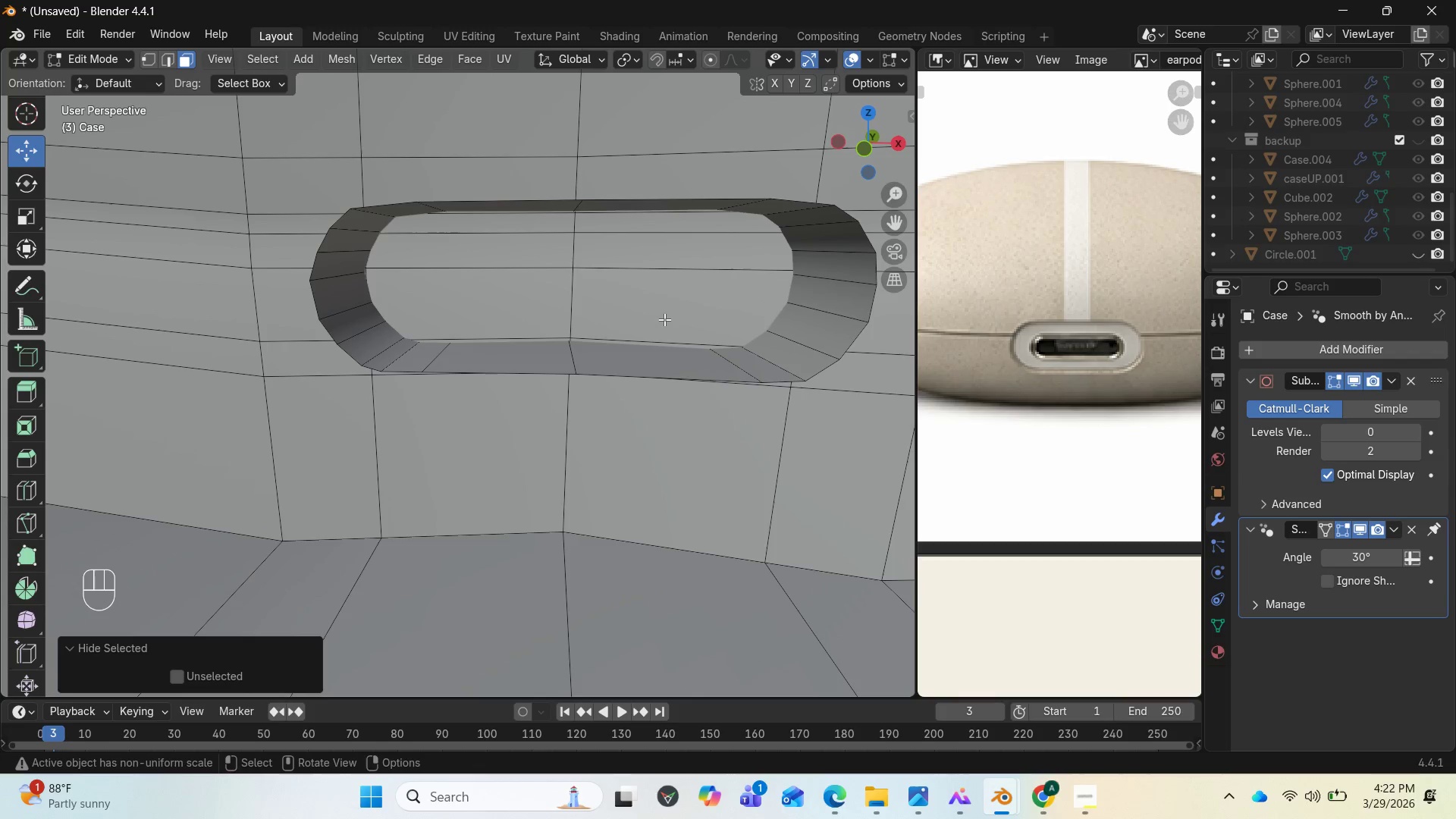 
left_click([664, 319])
 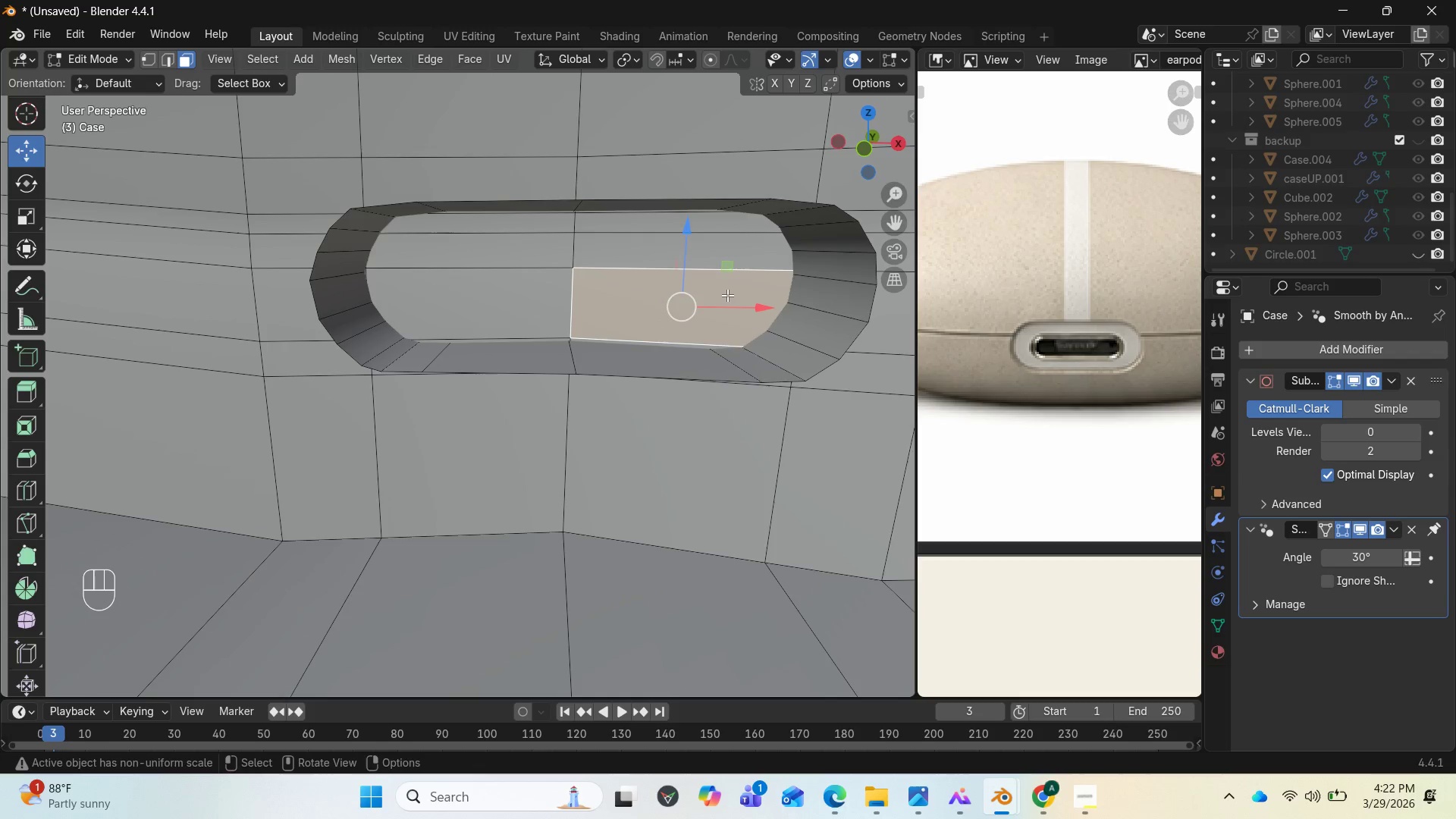 
scroll: coordinate [728, 295], scroll_direction: down, amount: 1.0
 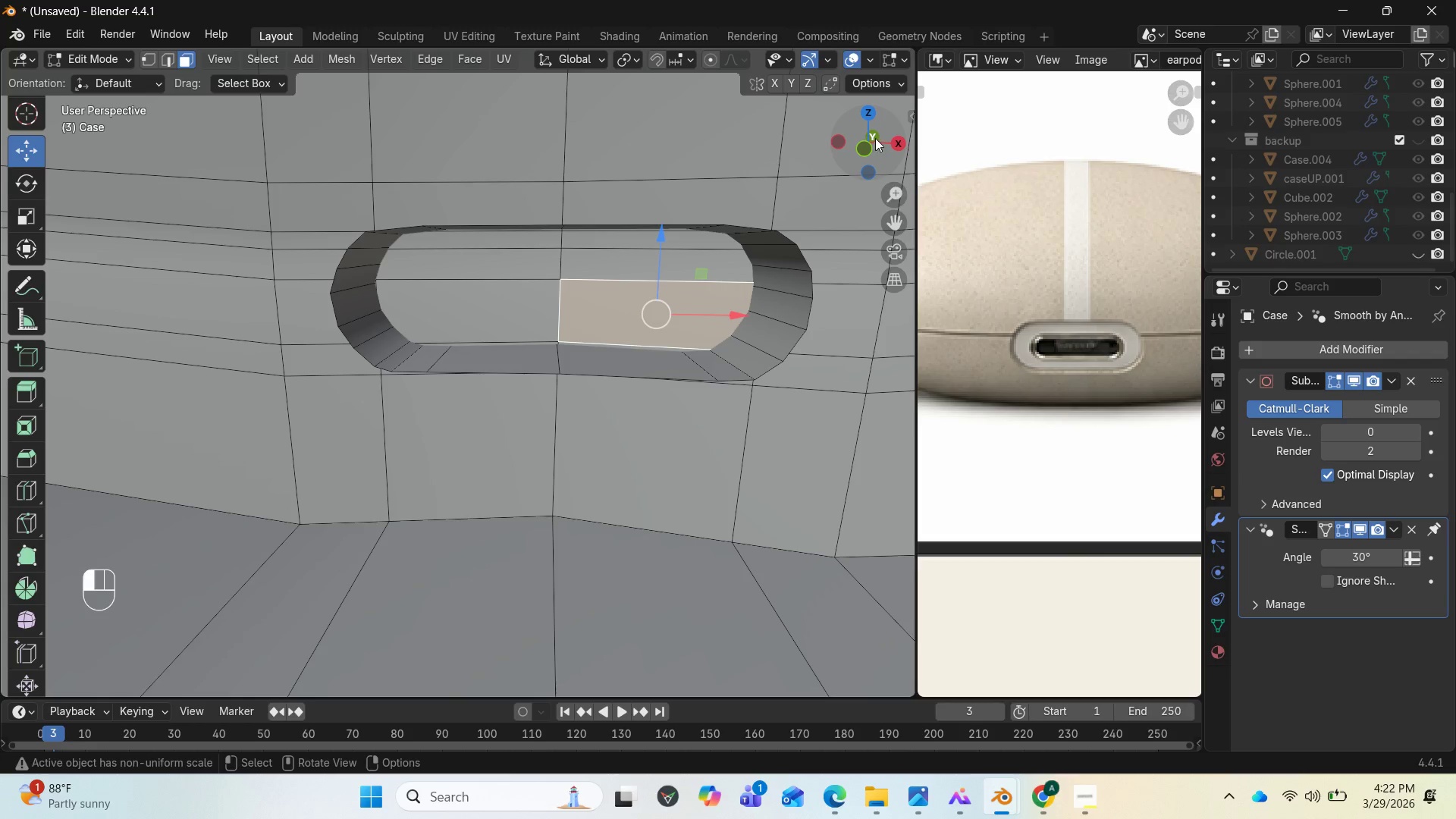 
left_click_drag(start_coordinate=[875, 138], to_coordinate=[874, 114])
 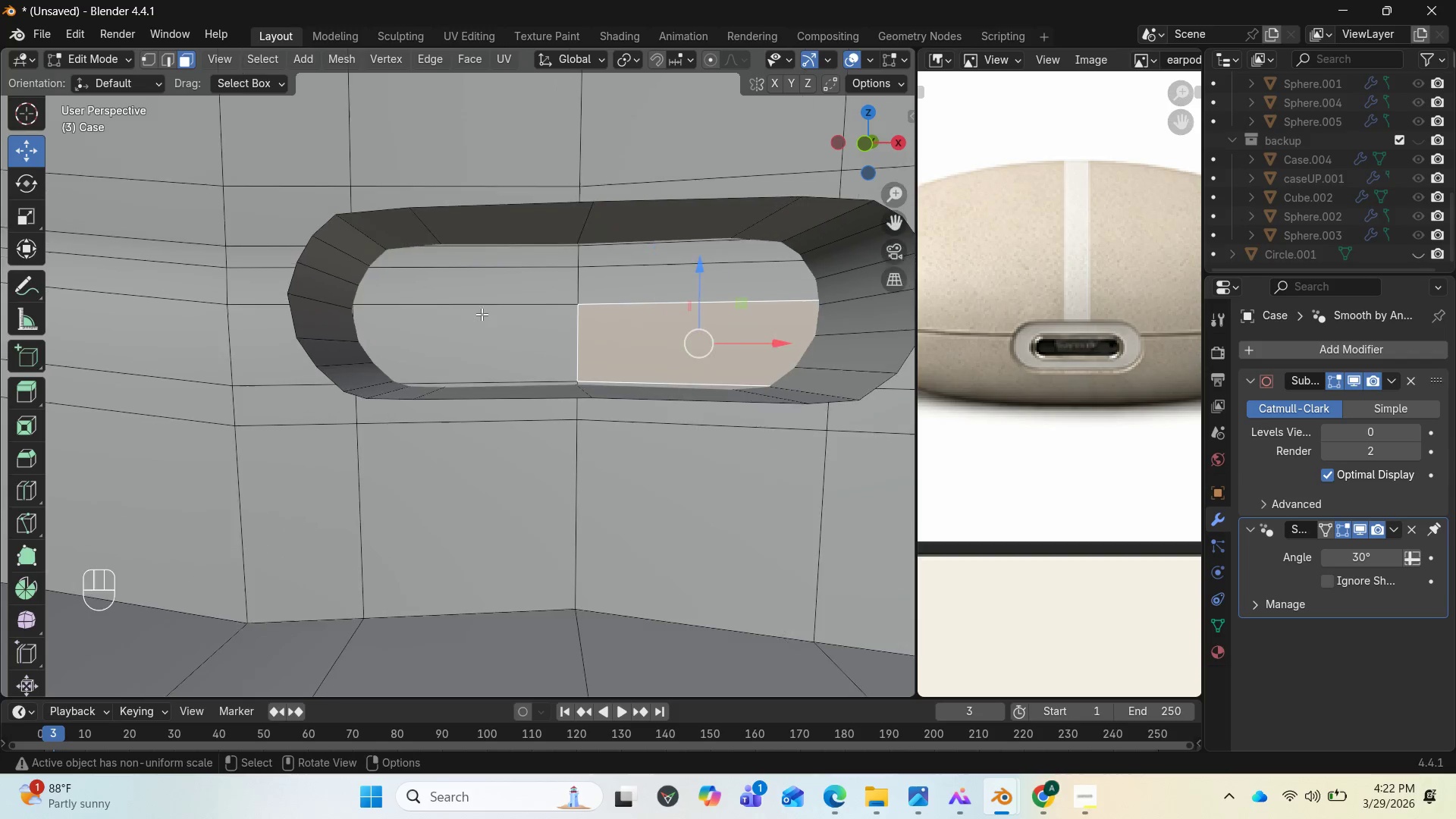 
scroll: coordinate [485, 315], scroll_direction: up, amount: 3.0
 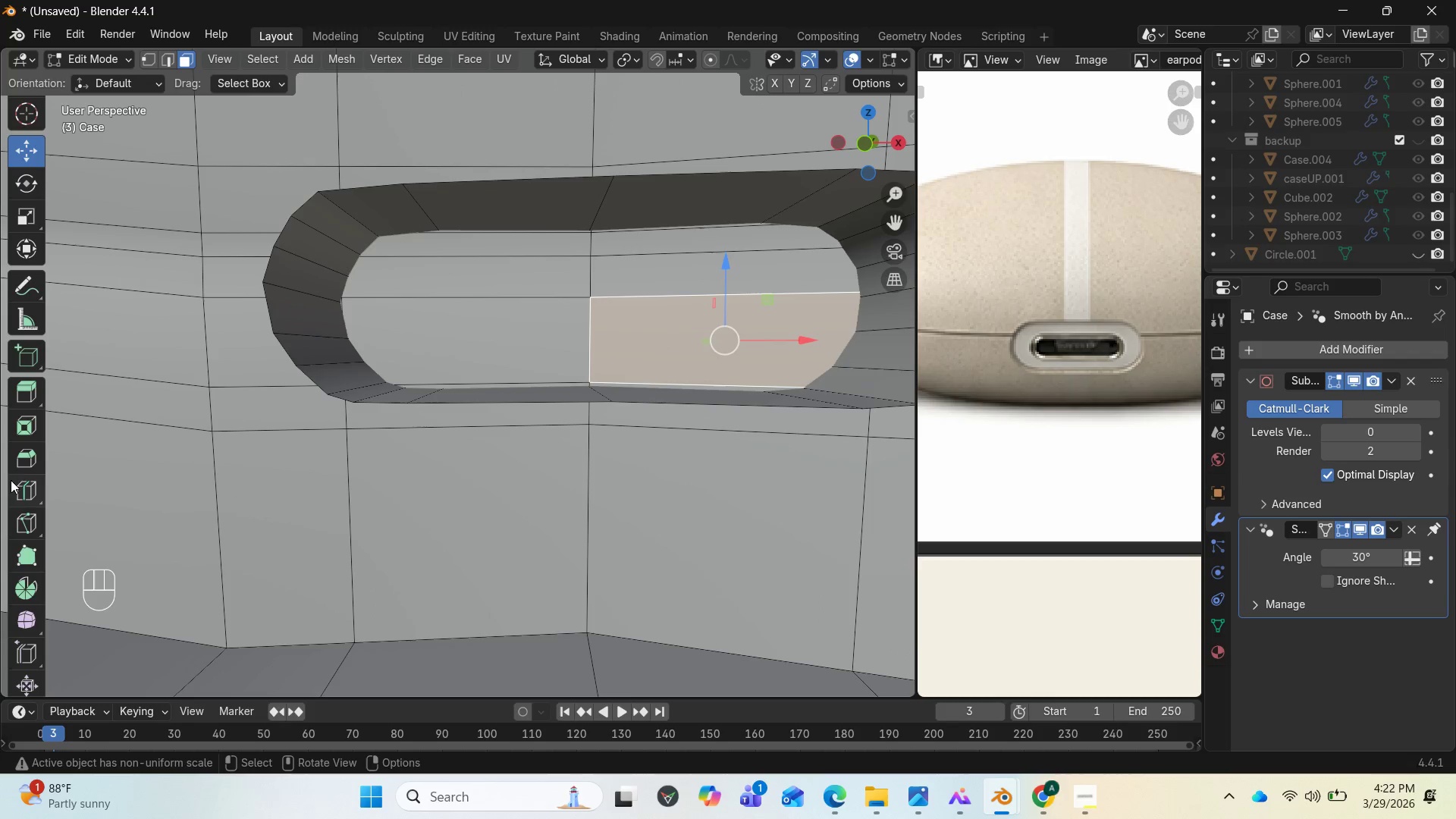 
left_click([26, 521])
 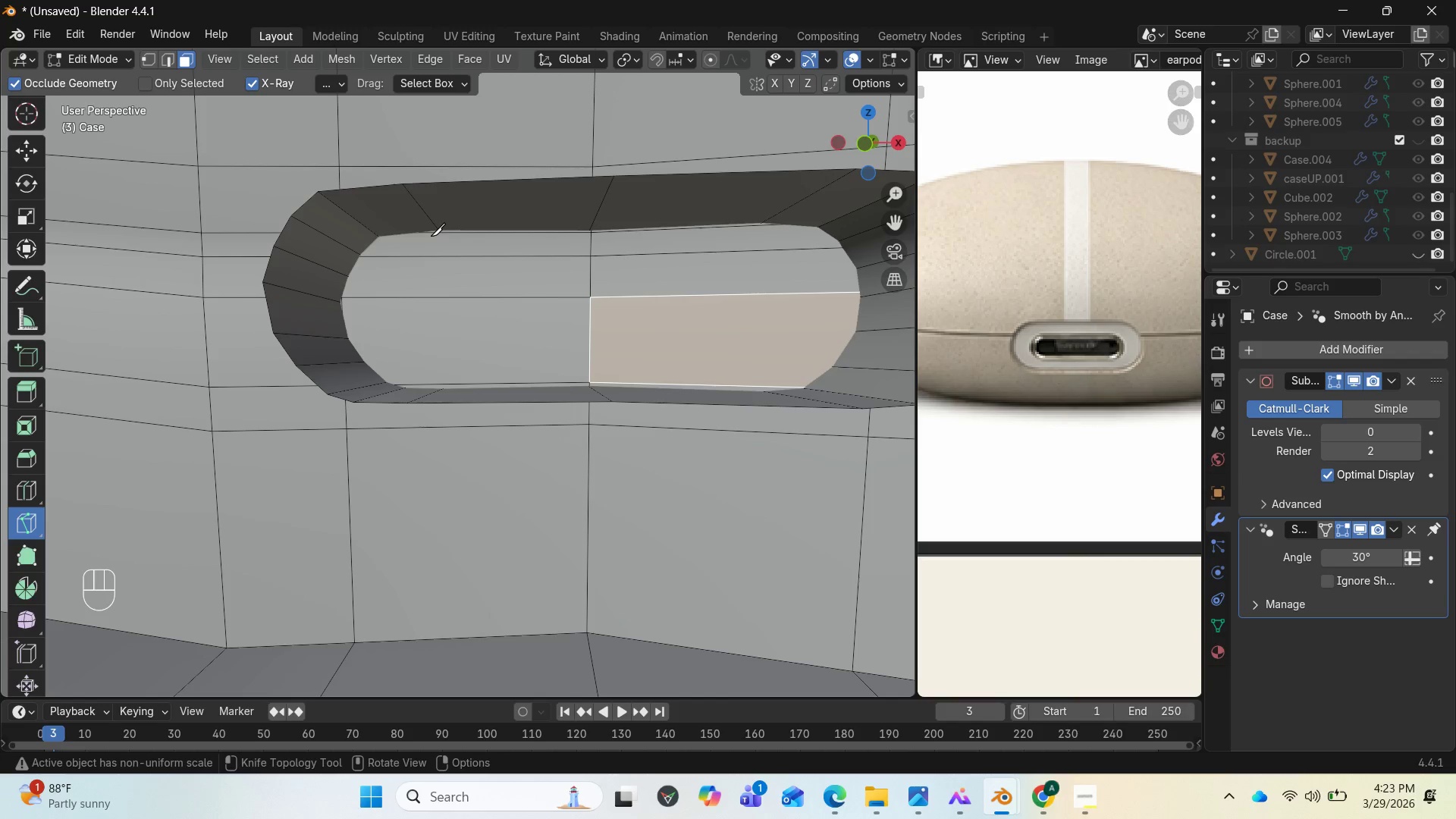 
left_click([431, 234])
 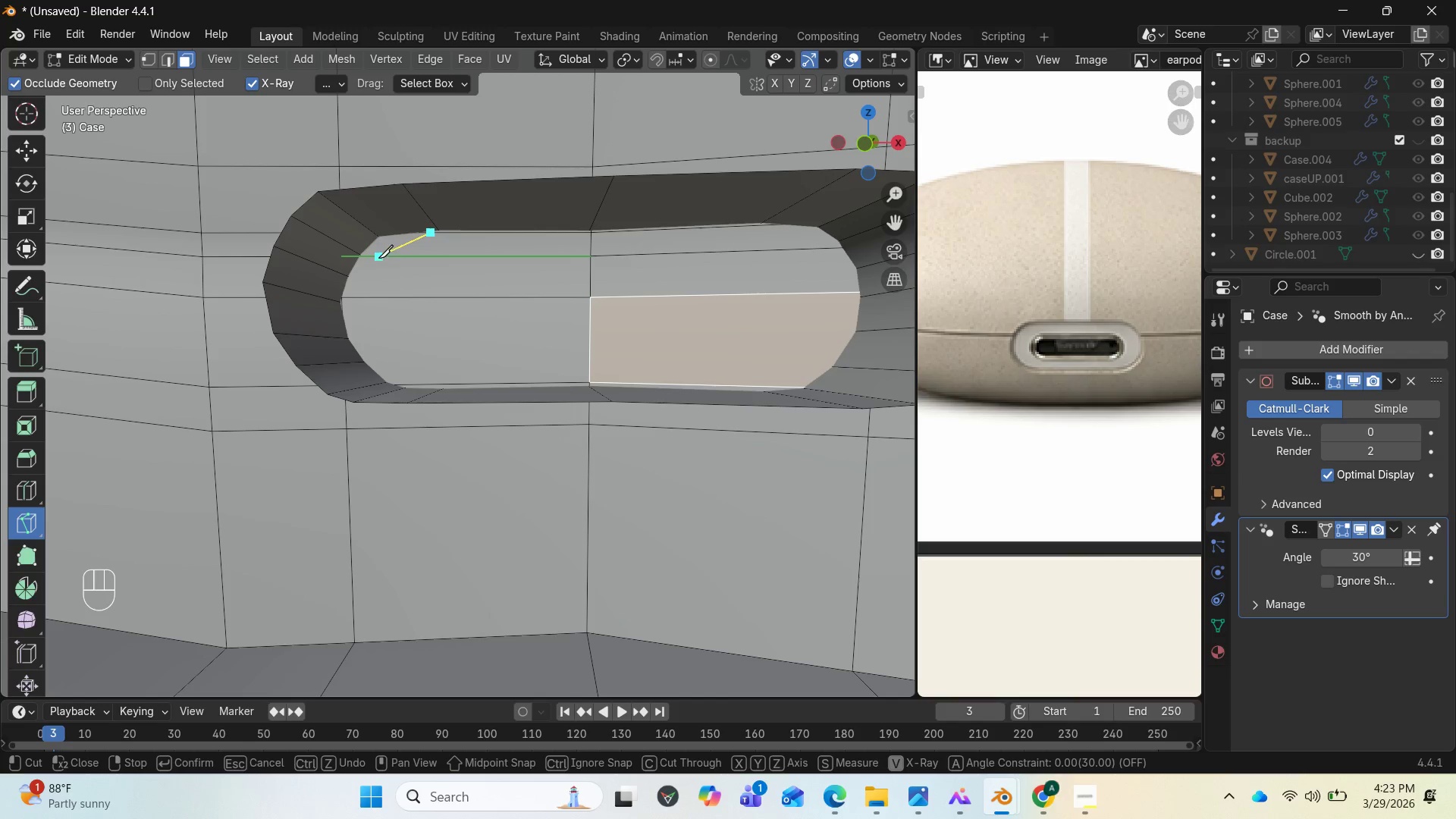 
left_click([377, 256])
 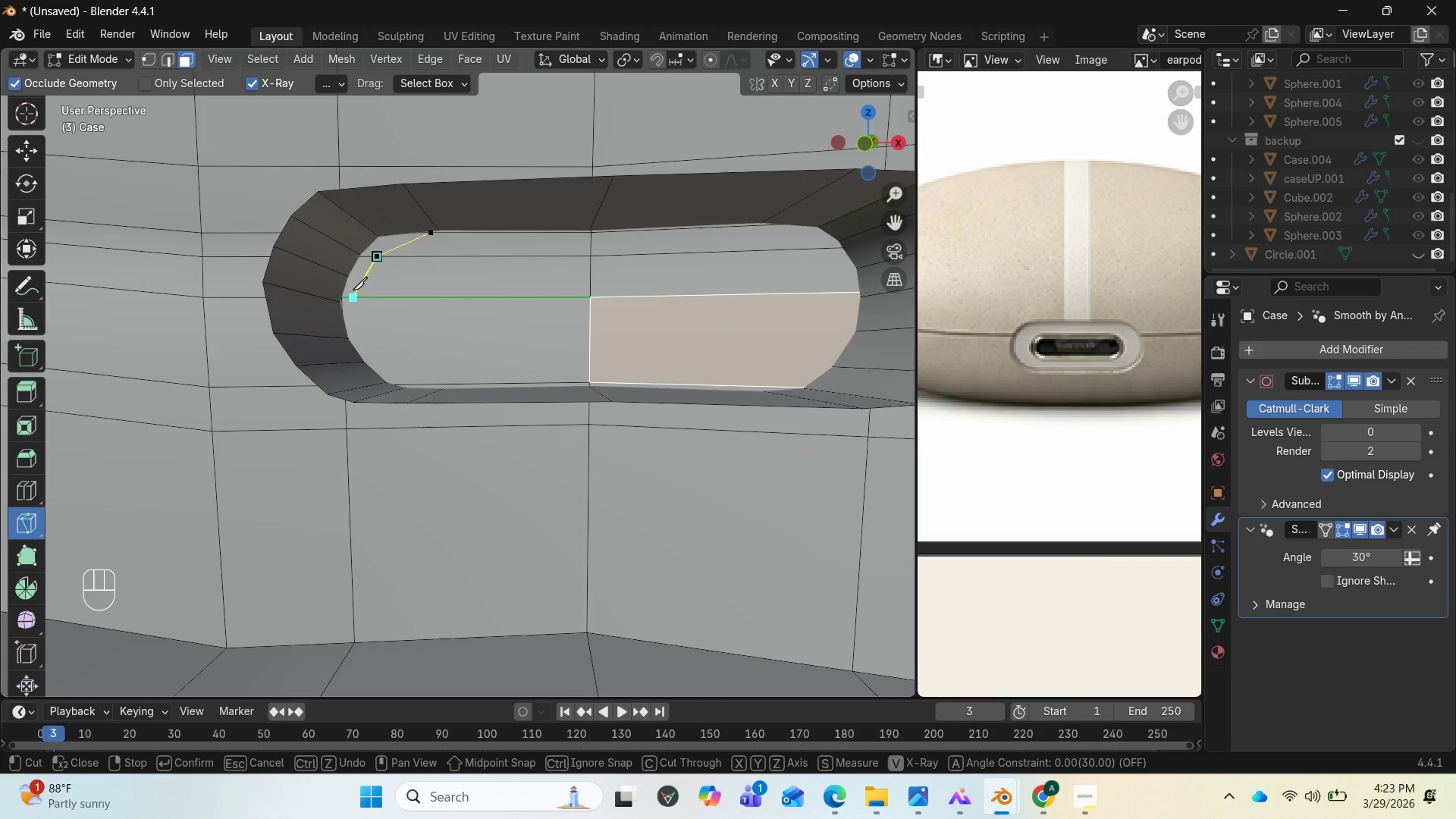 
left_click([353, 290])
 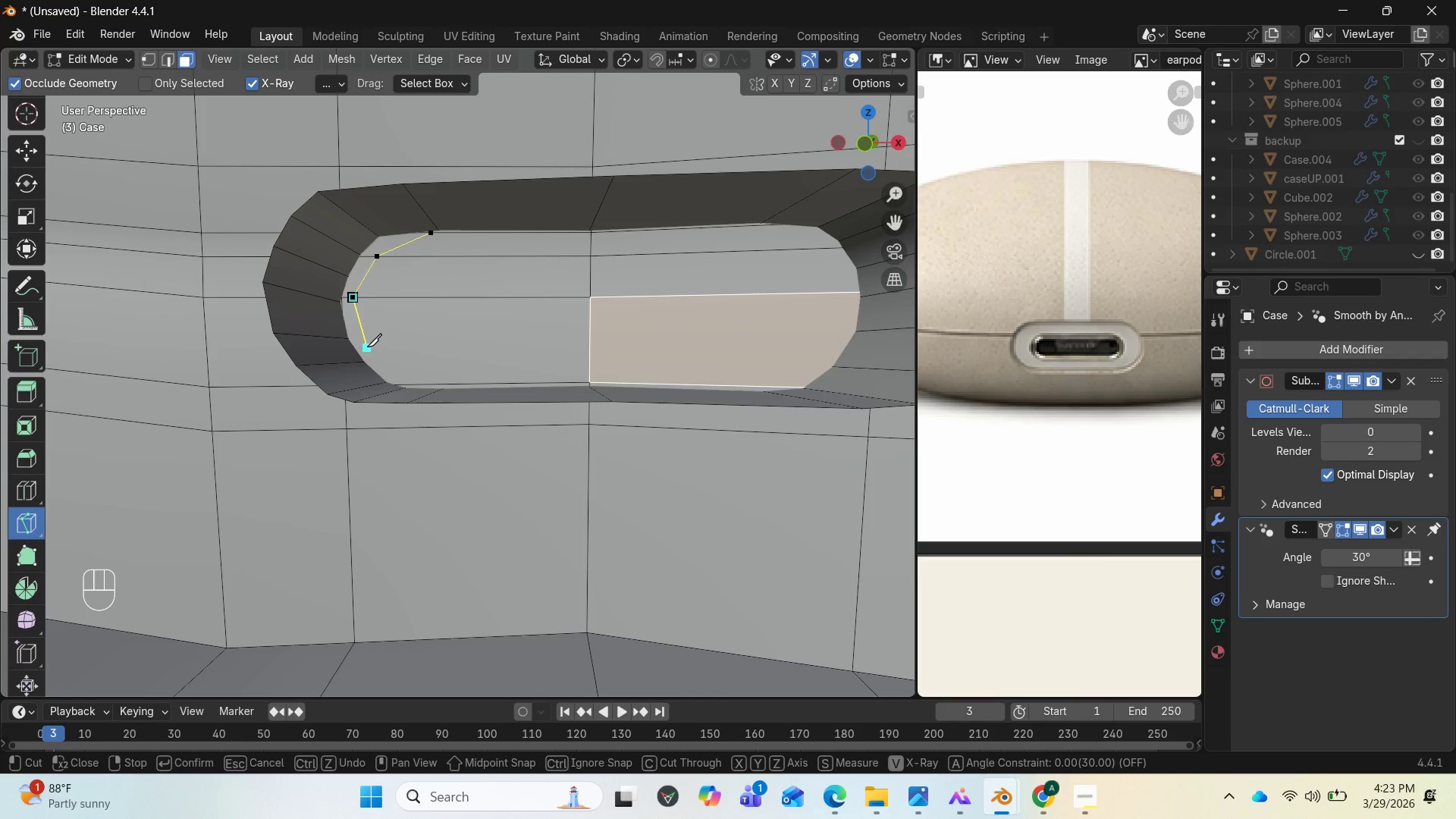 
left_click([367, 347])
 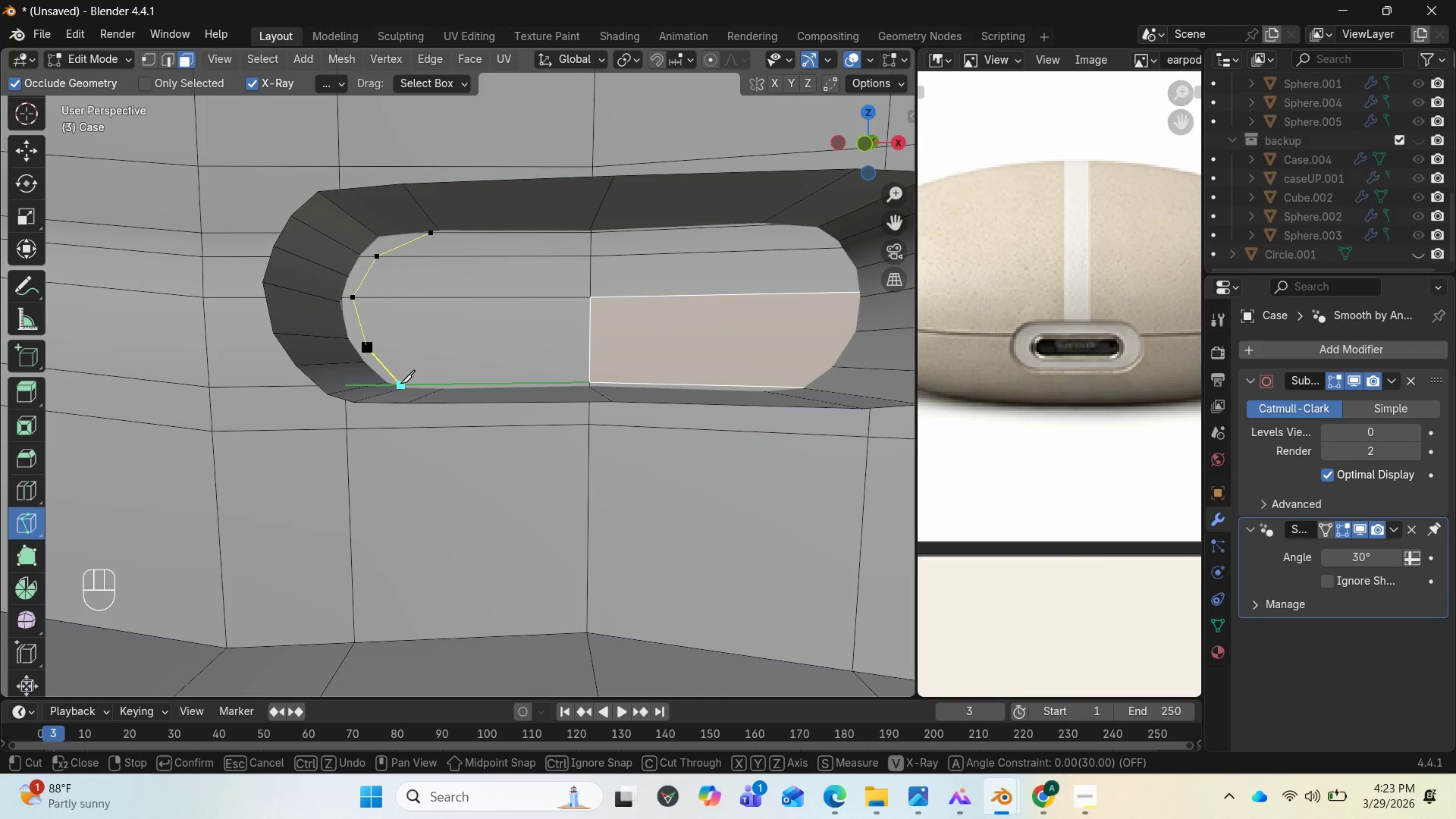 
left_click([400, 383])
 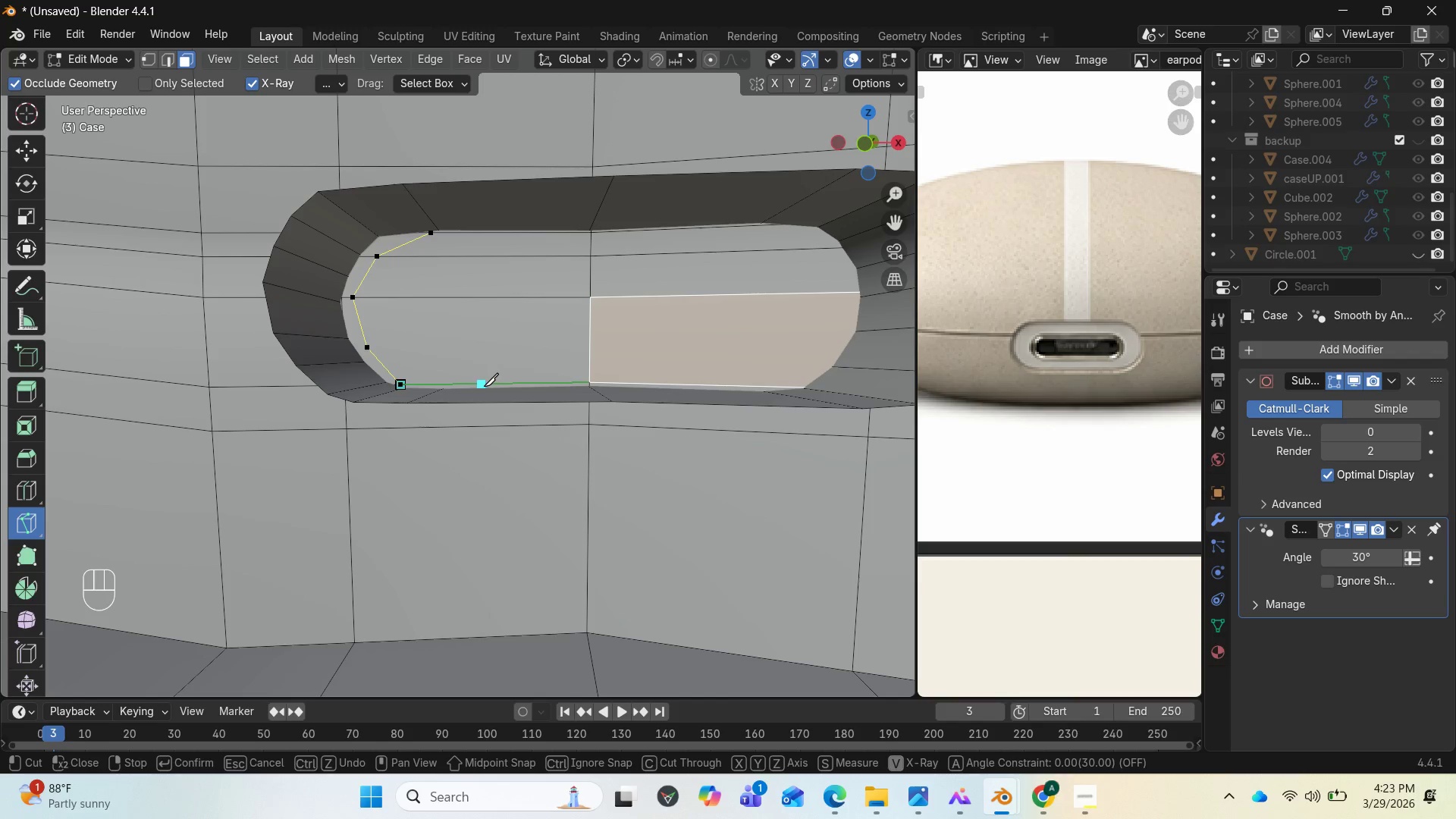 
key(Enter)
 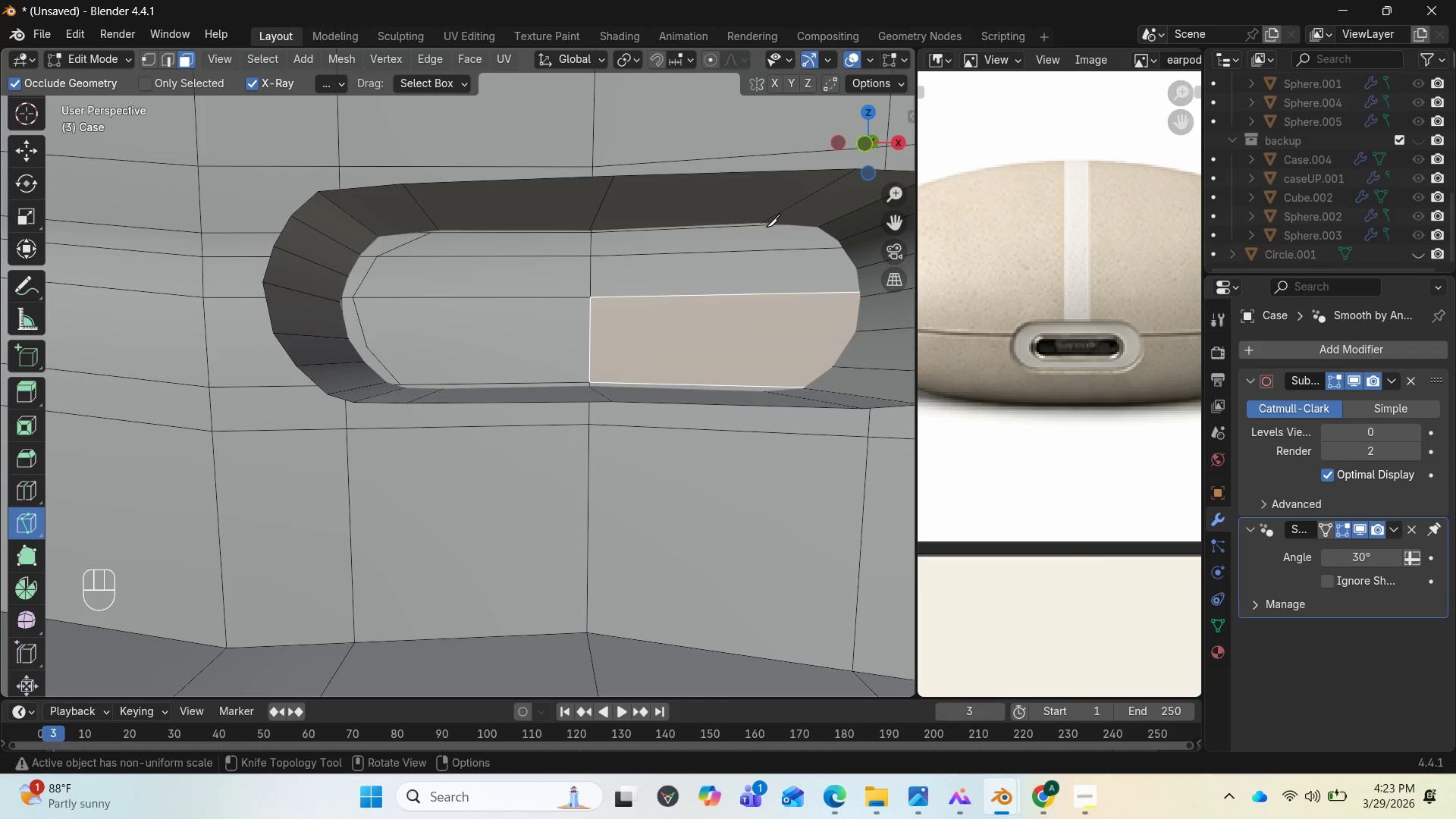 
wait(11.8)
 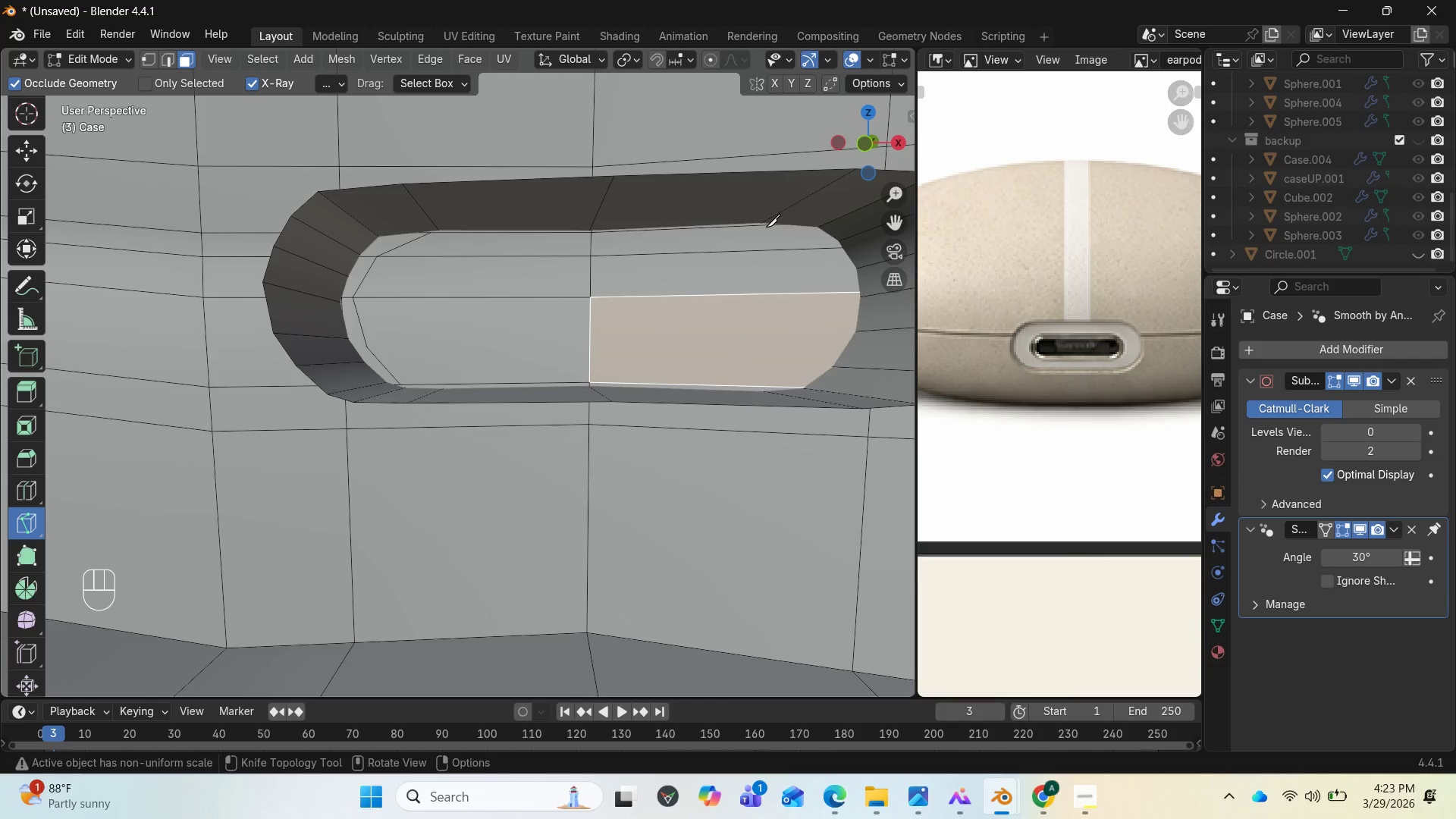 
scroll: coordinate [757, 227], scroll_direction: up, amount: 1.0
 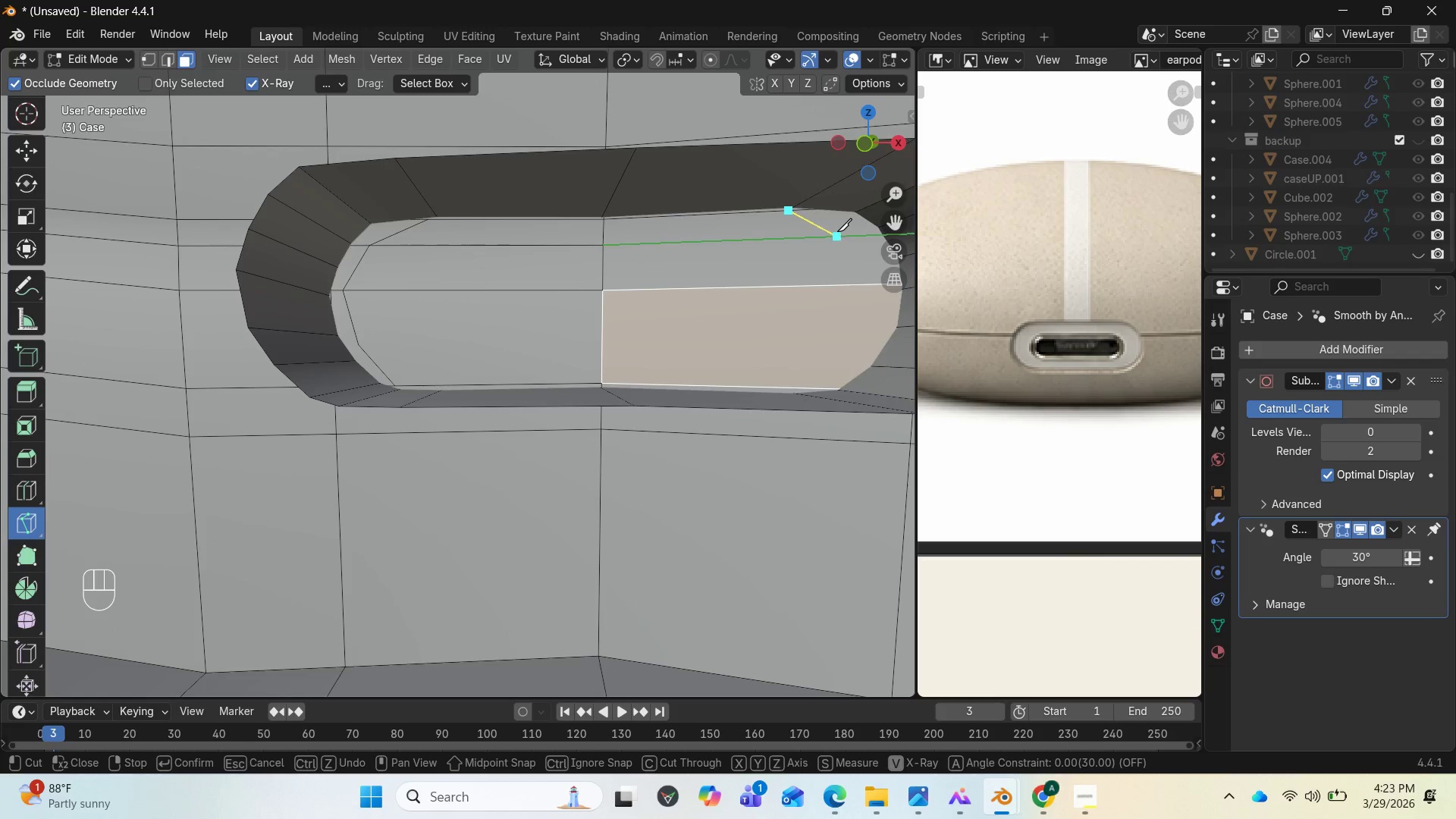 
left_click([850, 222])
 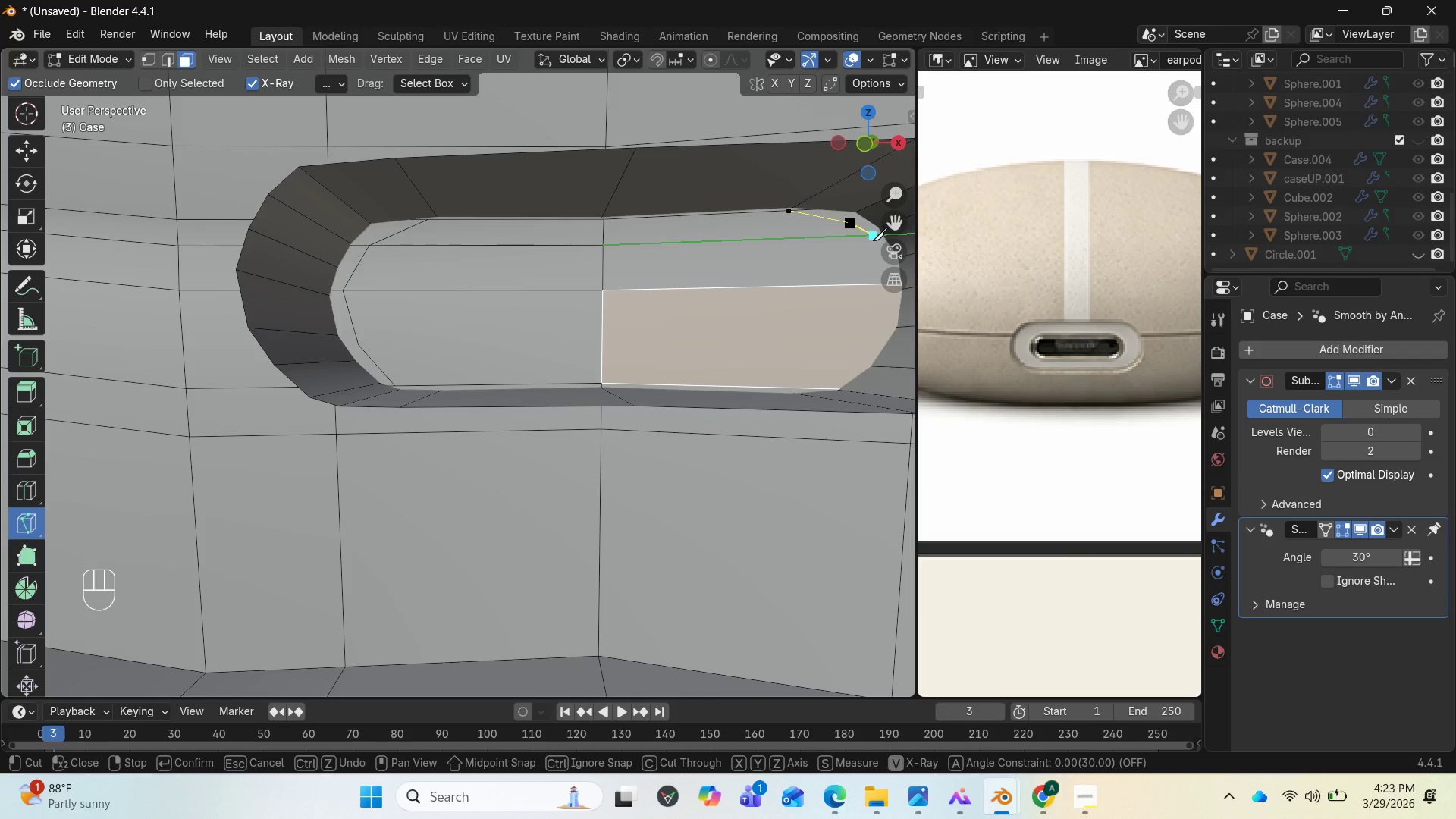 
left_click([874, 240])
 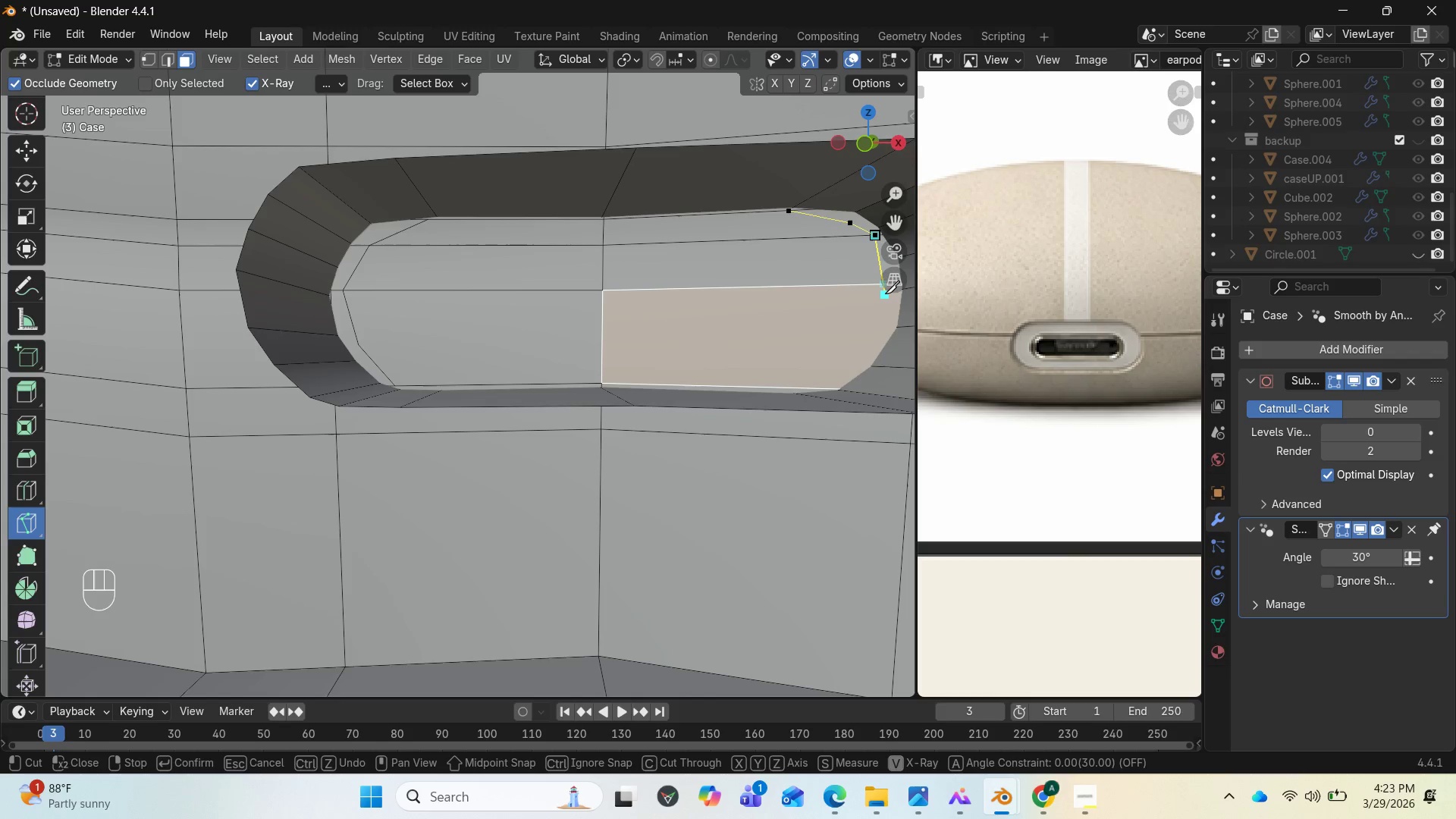 
left_click([885, 293])
 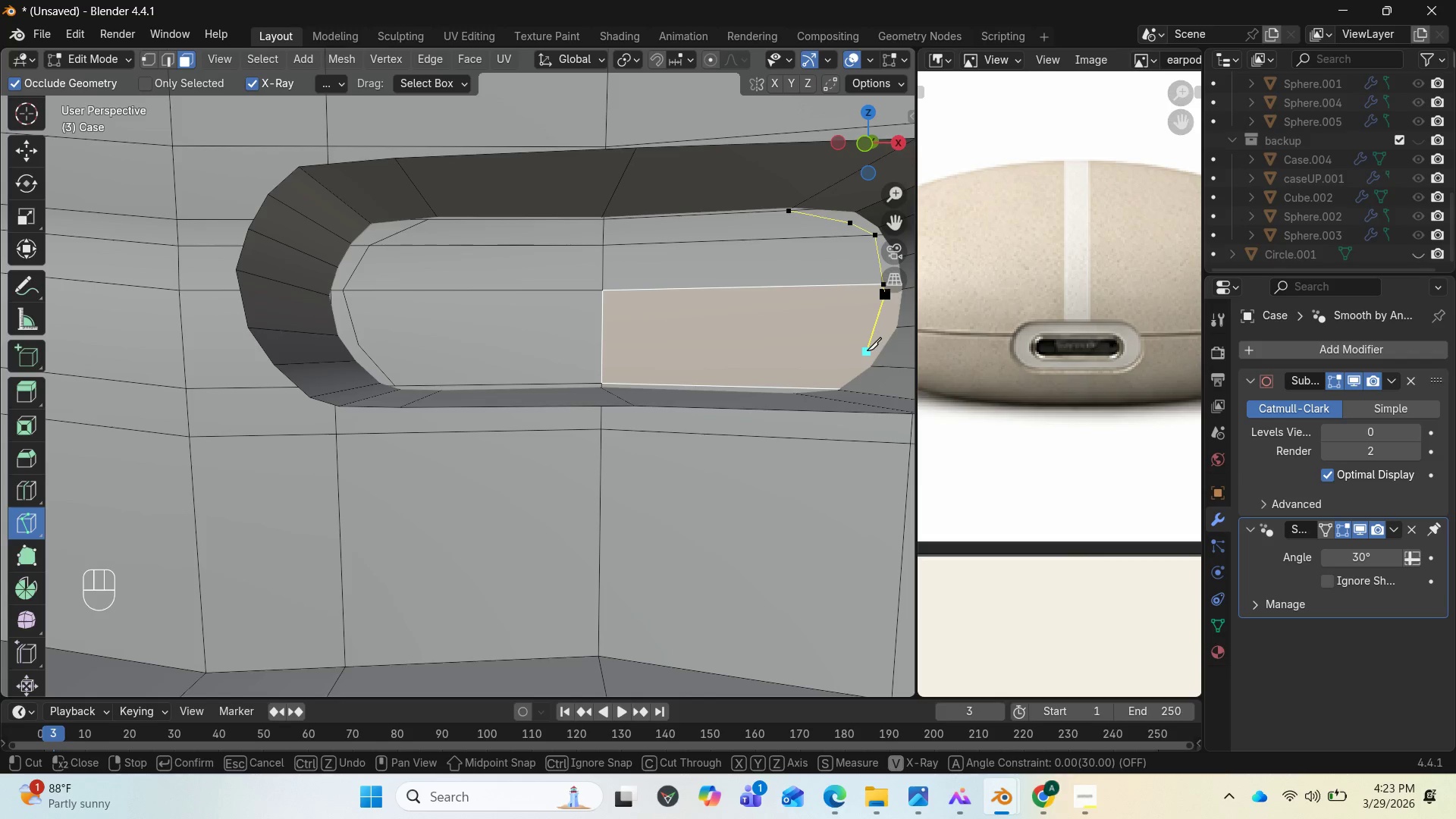 
left_click([867, 350])
 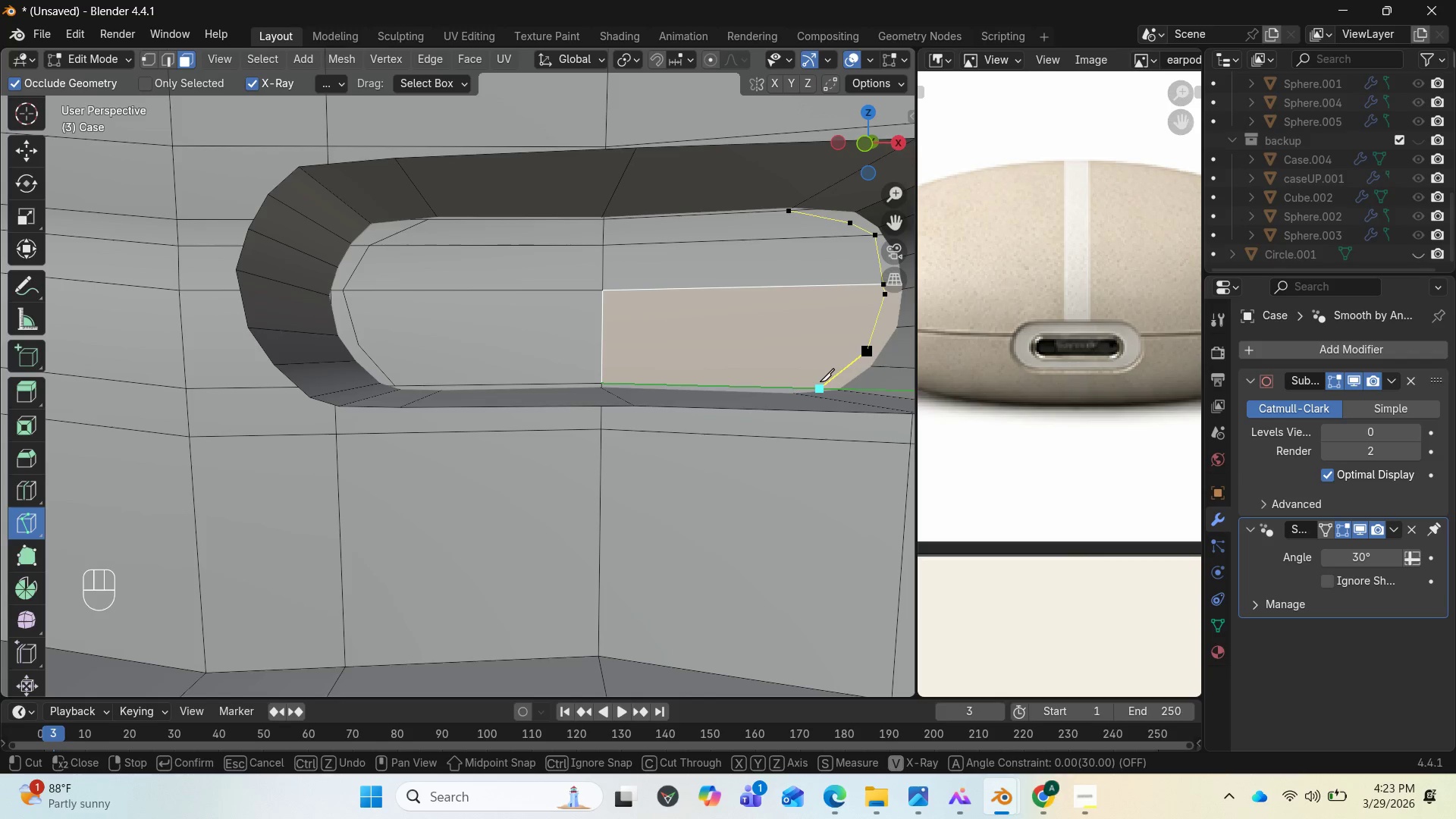 
left_click([820, 381])
 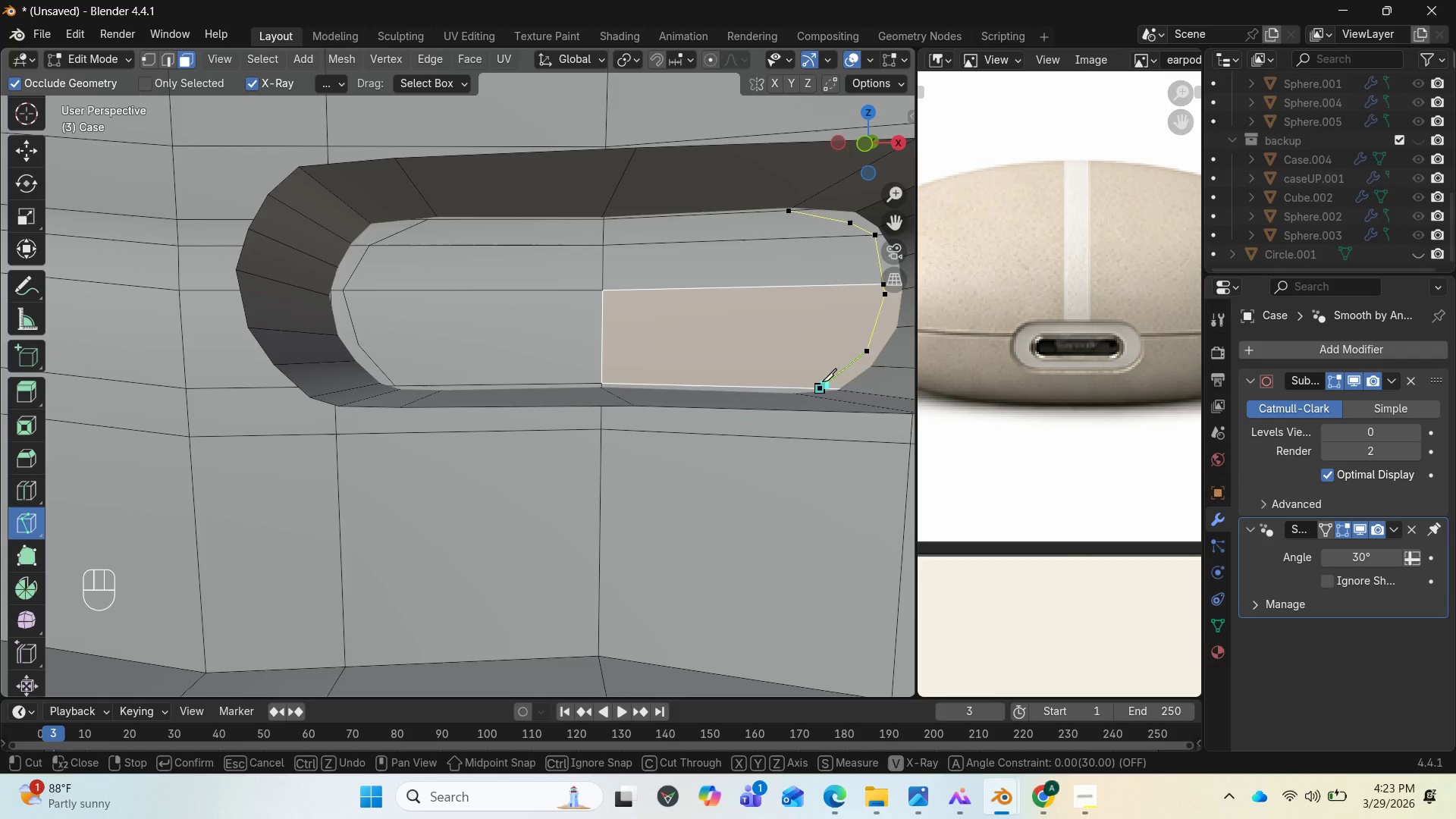 
key(Enter)
 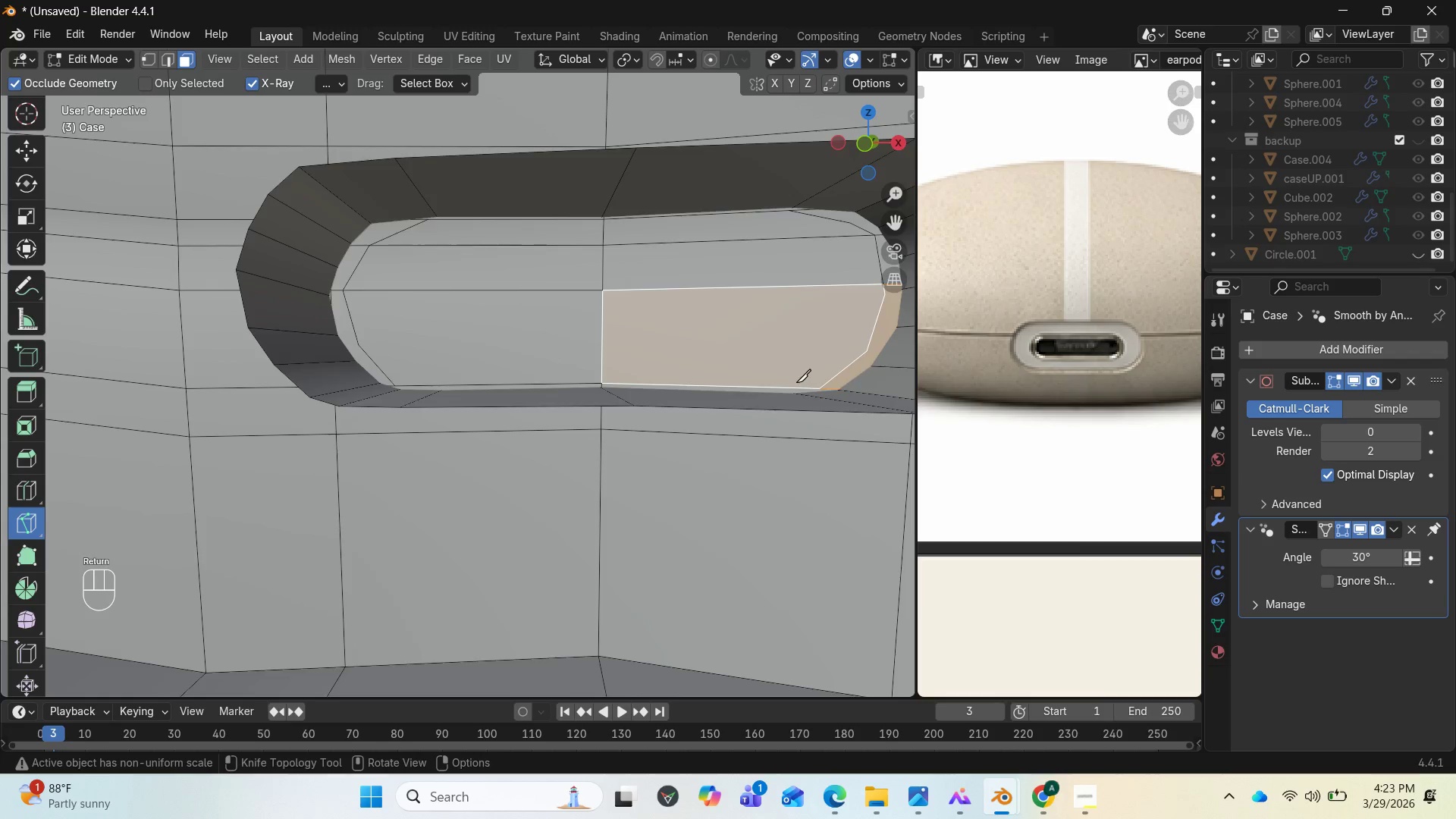 
scroll: coordinate [796, 382], scroll_direction: down, amount: 1.0
 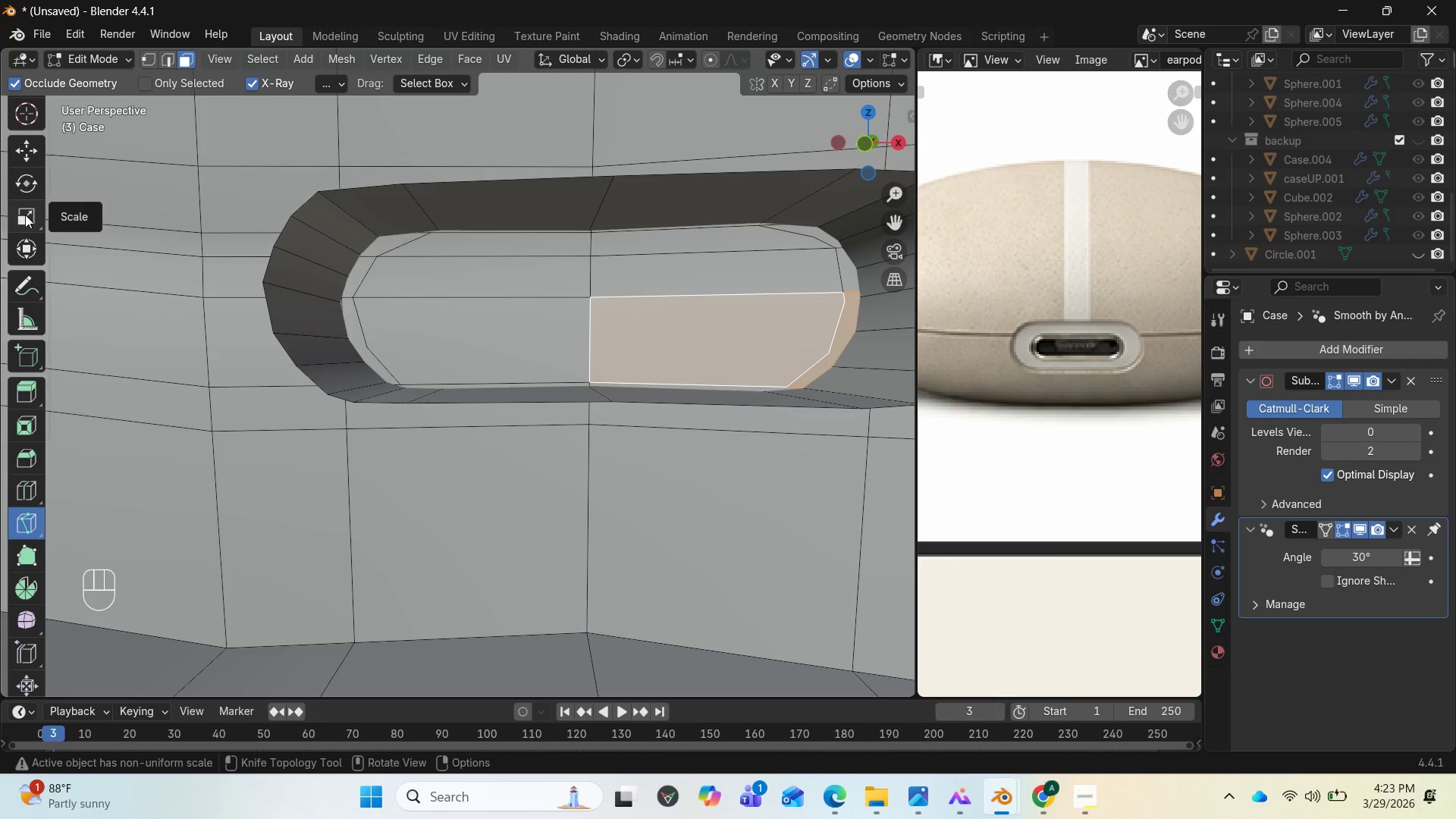 
left_click([30, 139])
 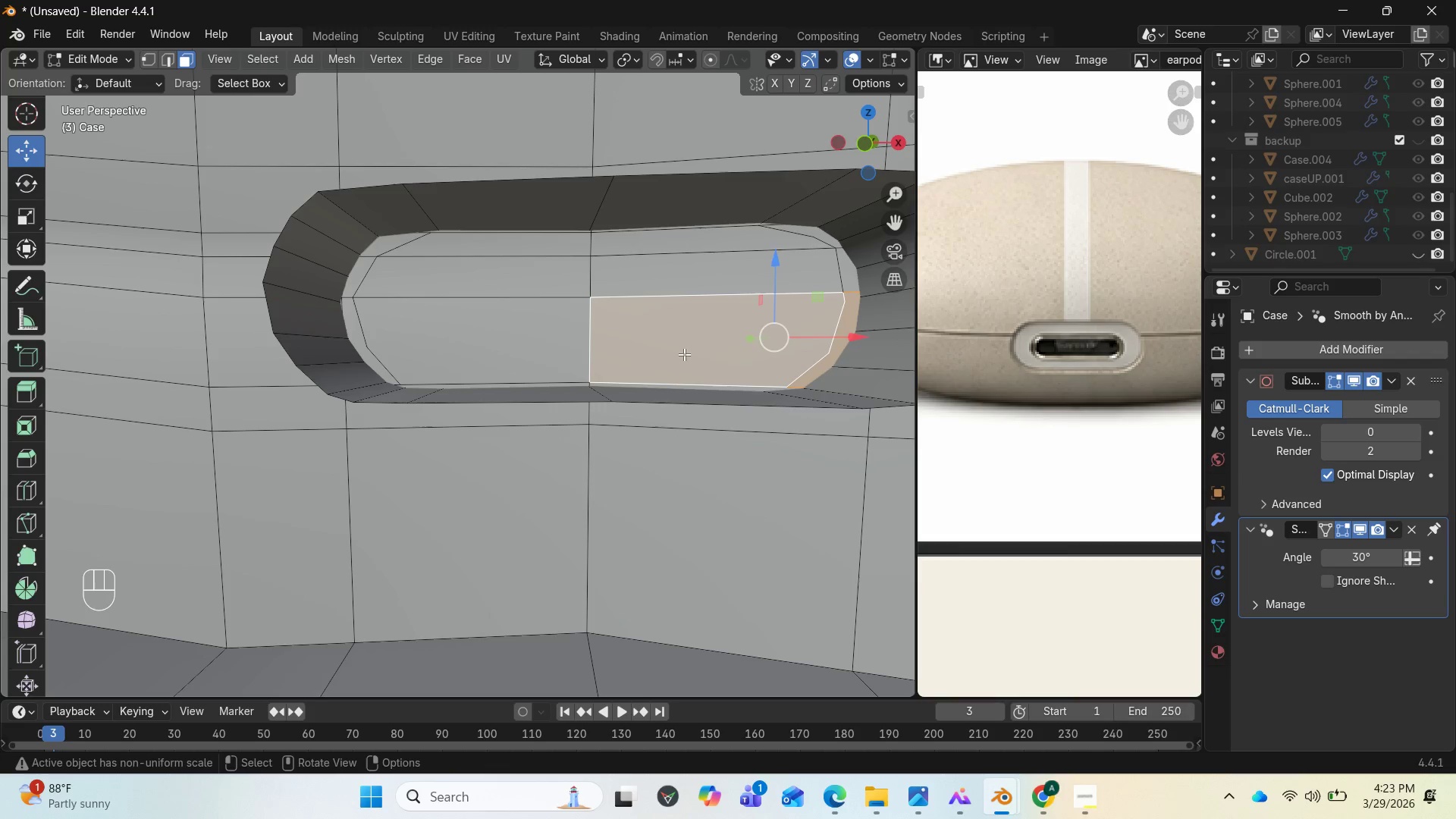 
left_click([688, 351])
 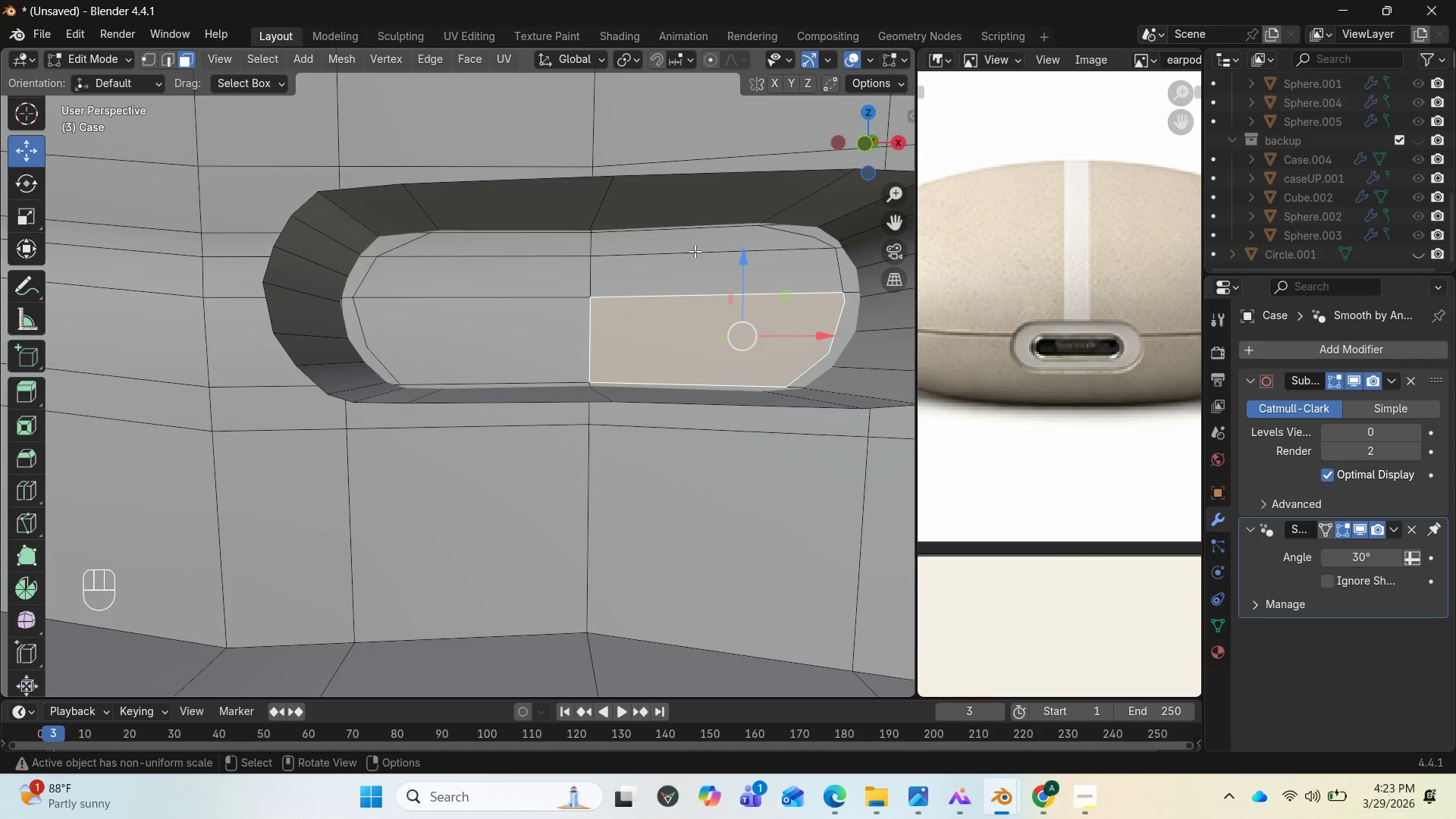 
left_click([691, 246])
 